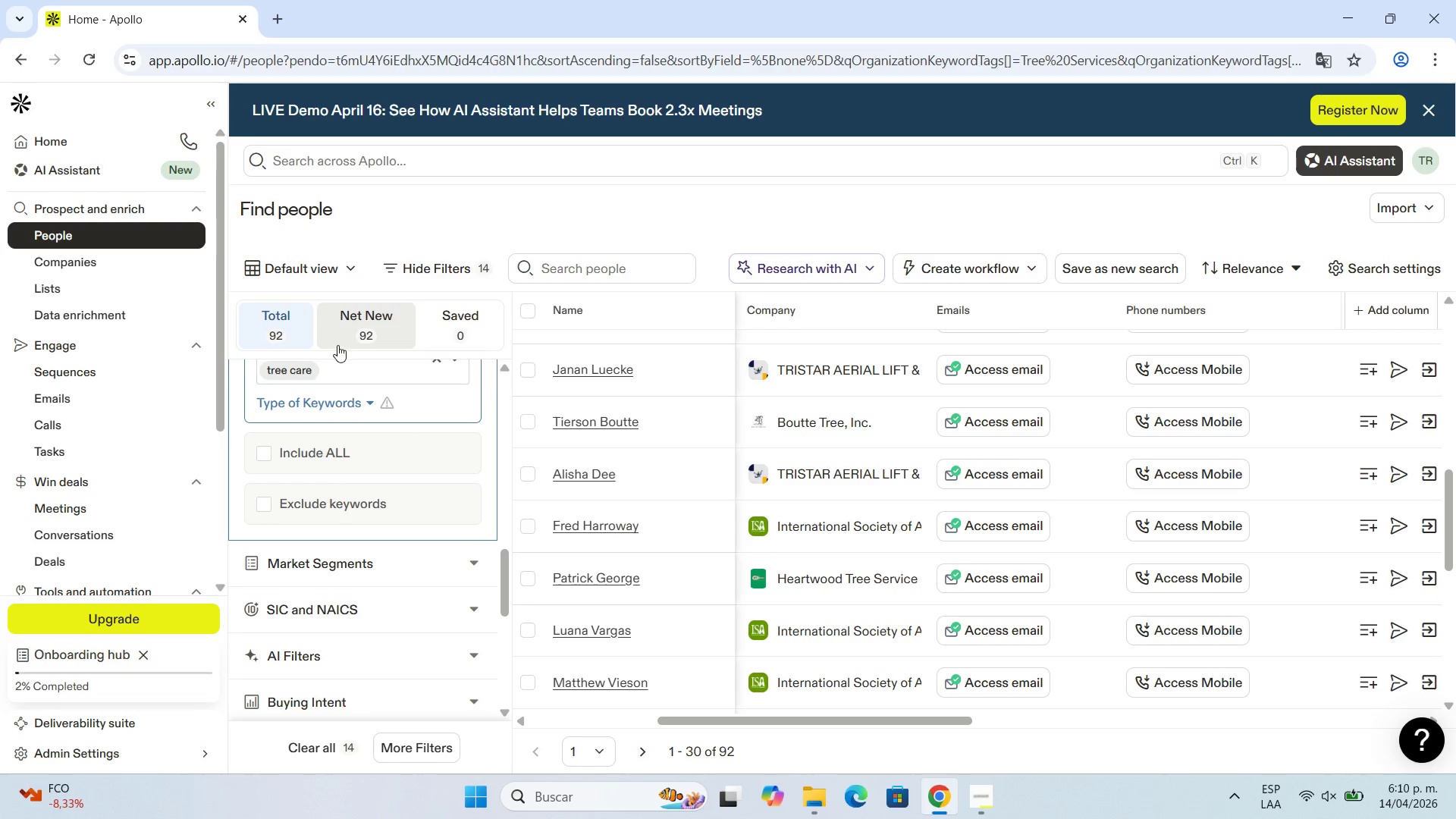 
left_click([334, 369])
 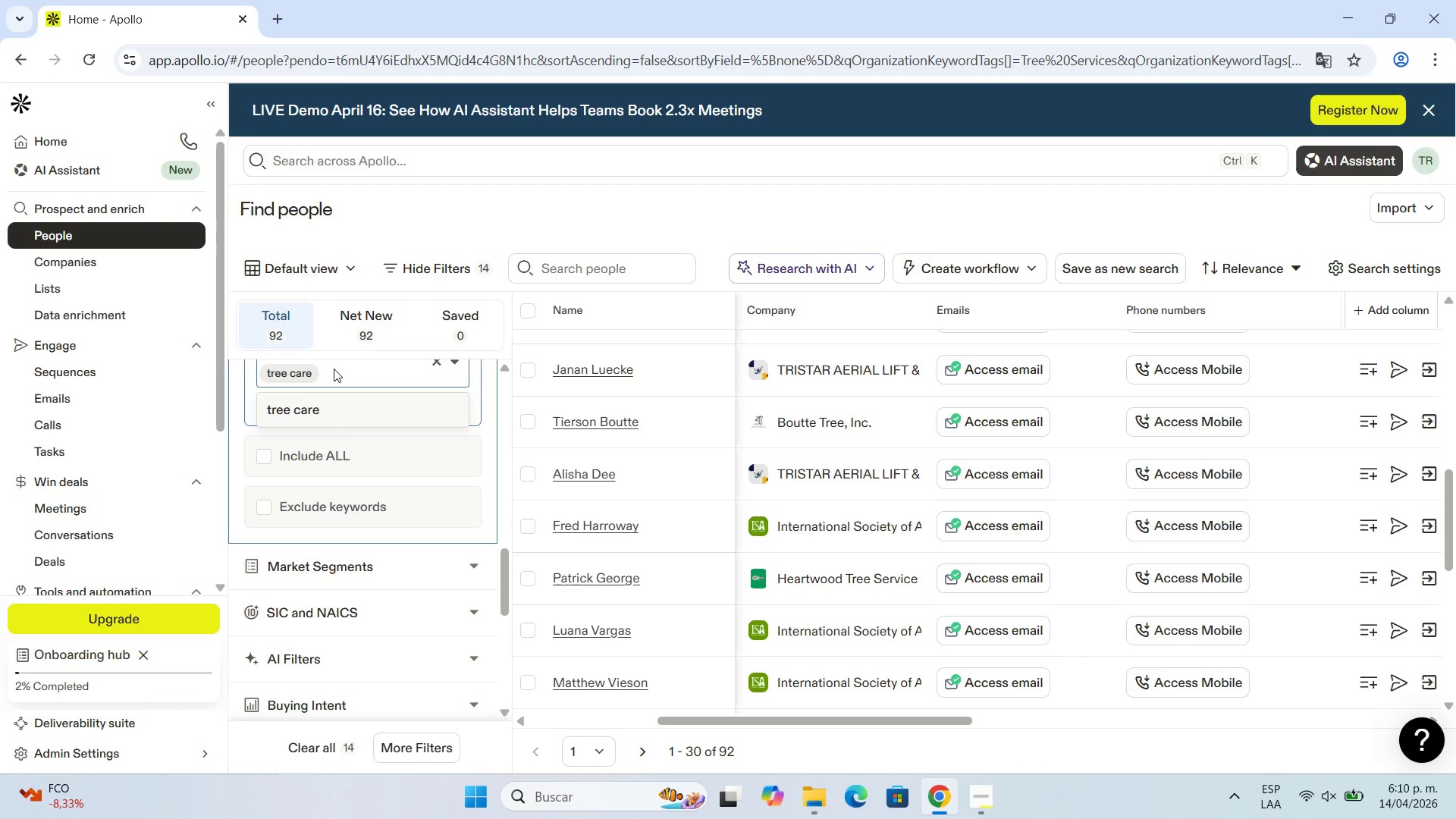 
type(Lands)
 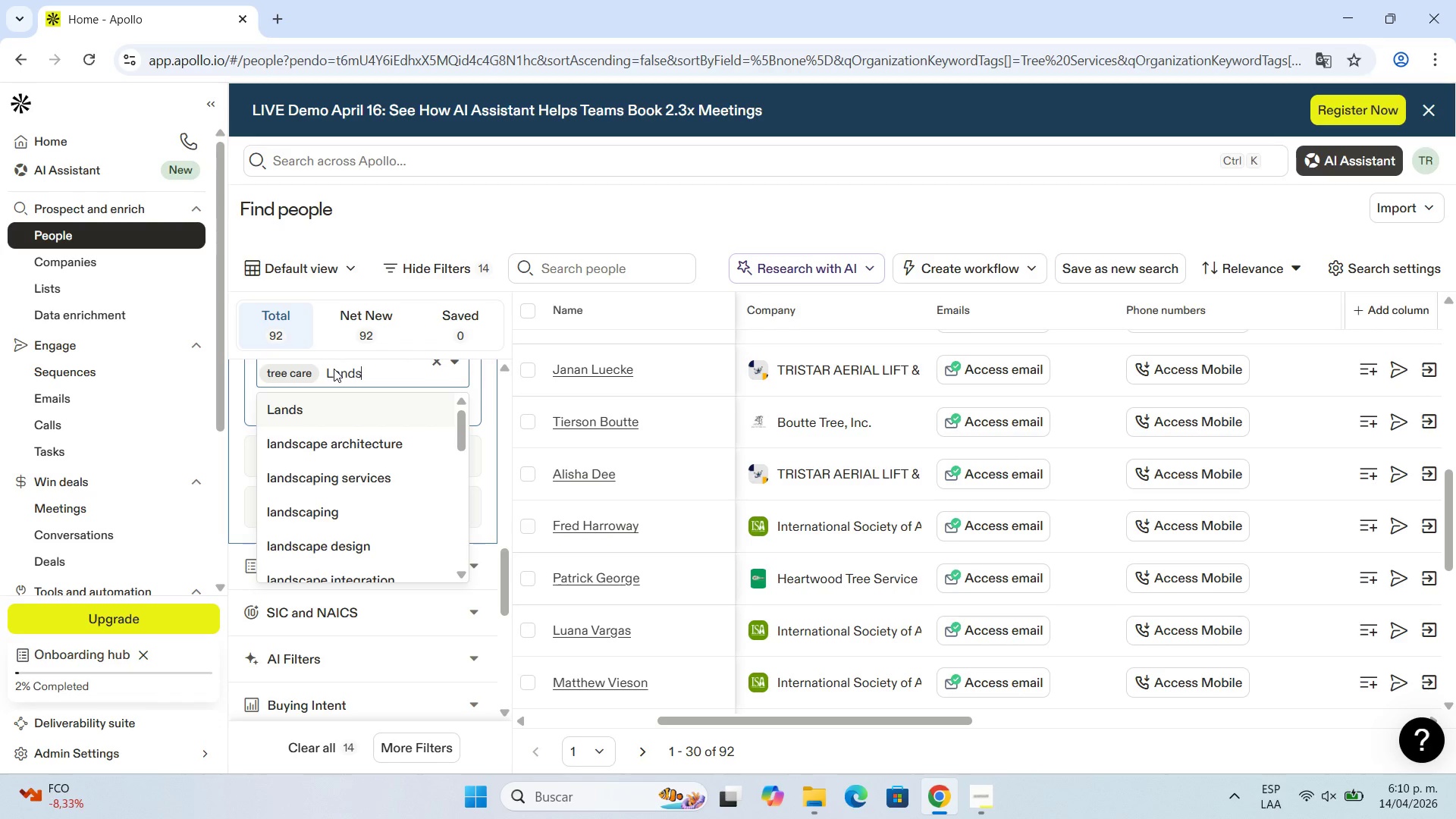 
wait(5.56)
 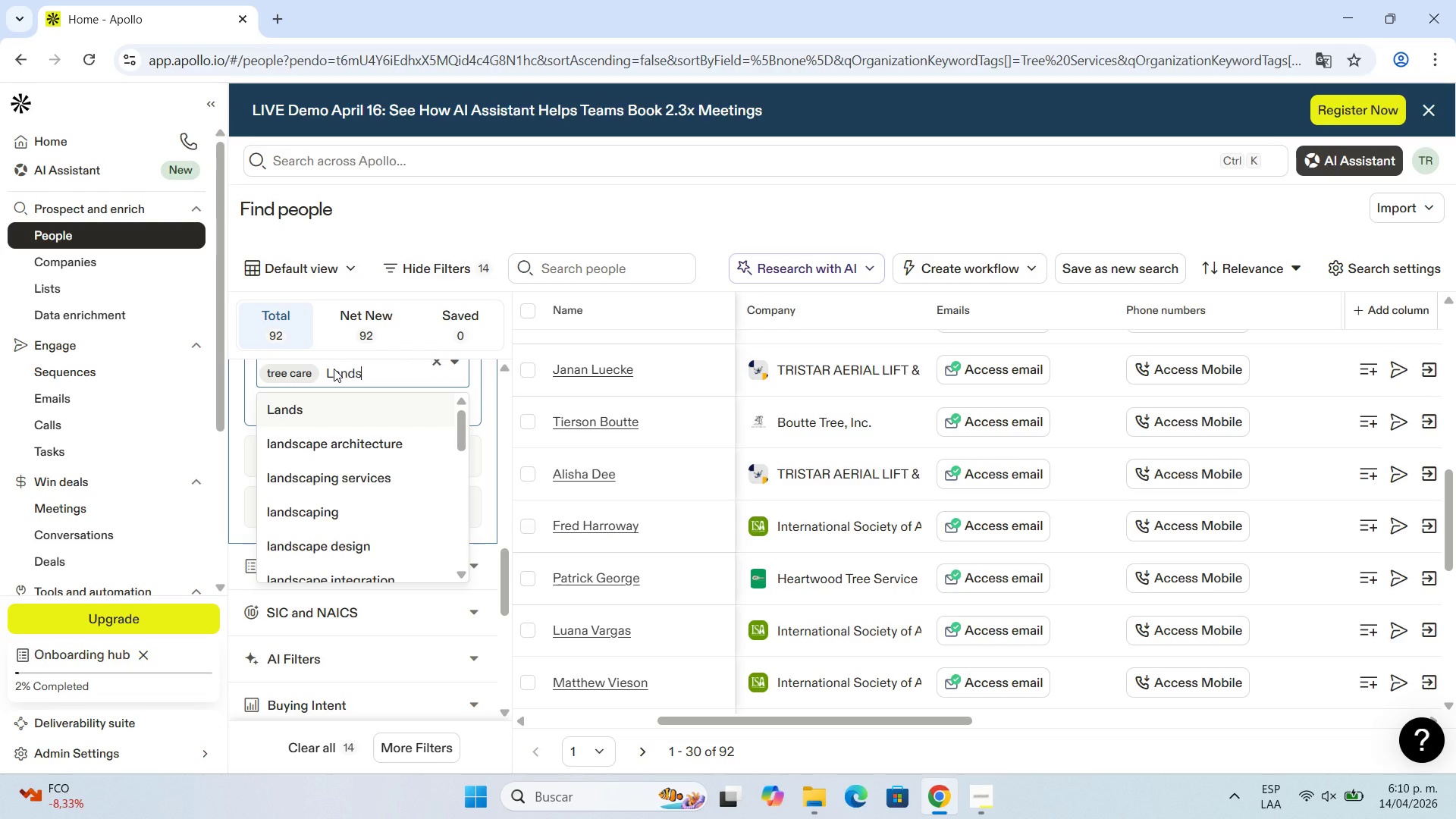 
type(cape)
 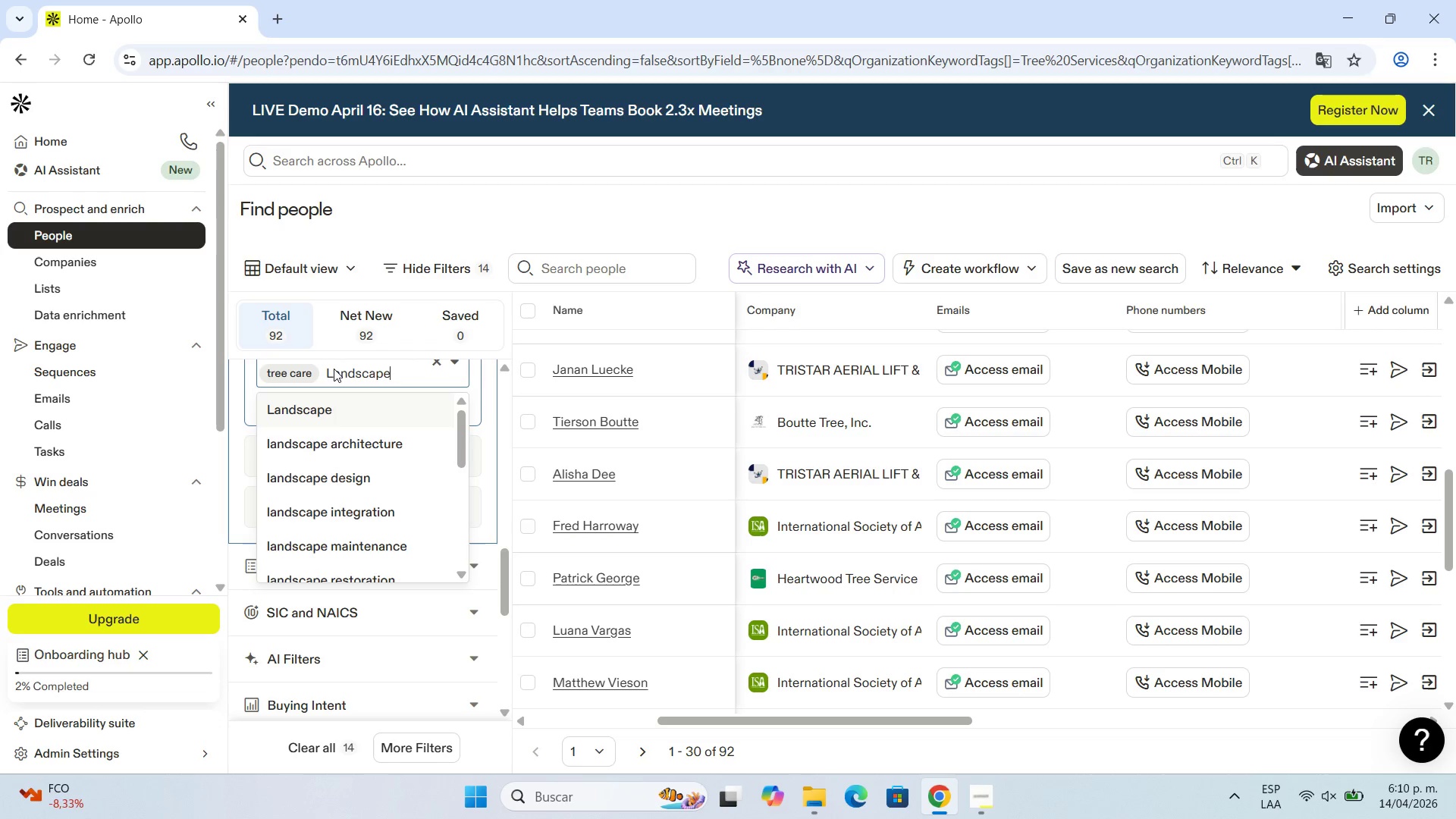 
key(Backspace)
type(ing)
 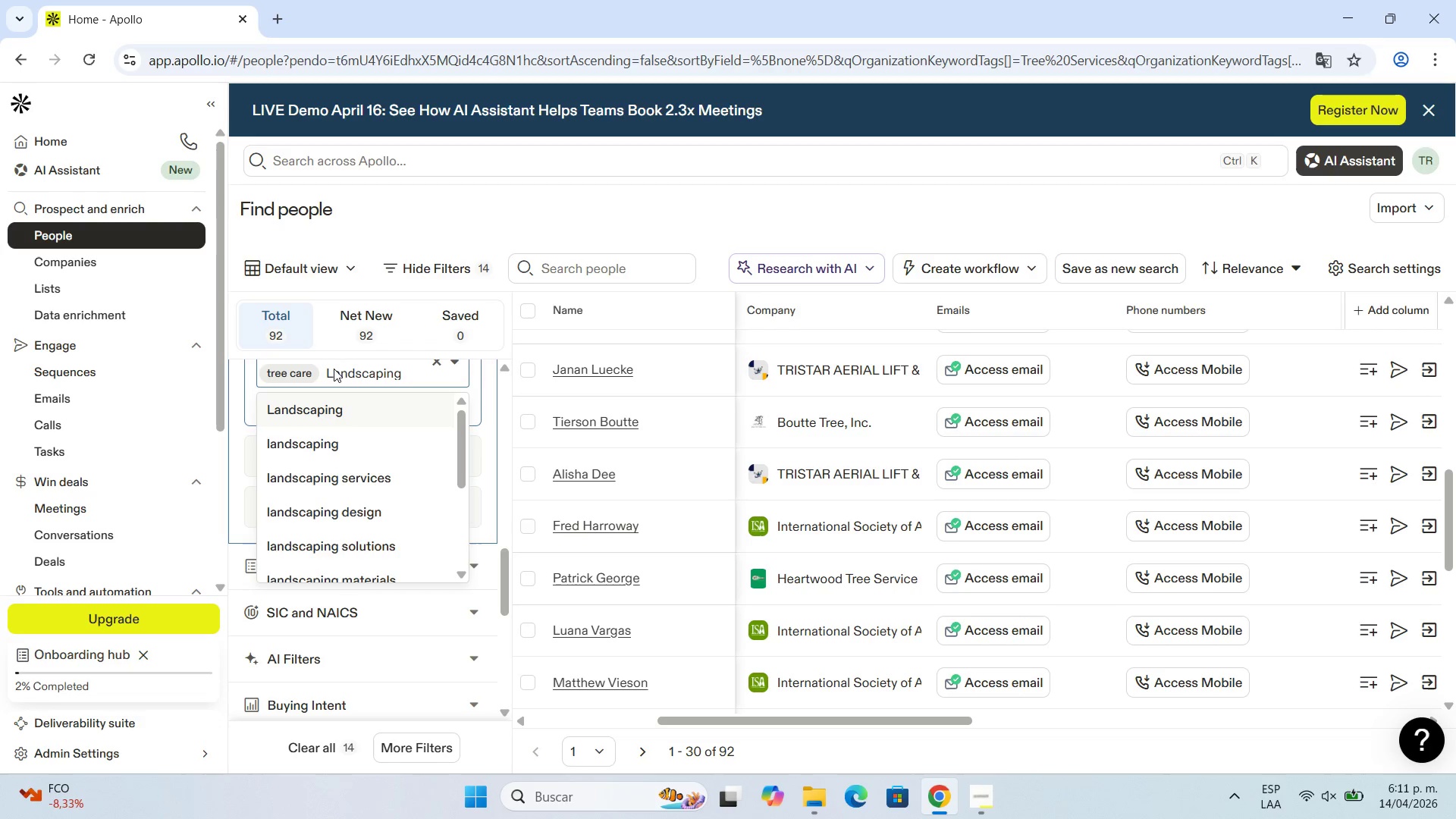 
type( tree services)
 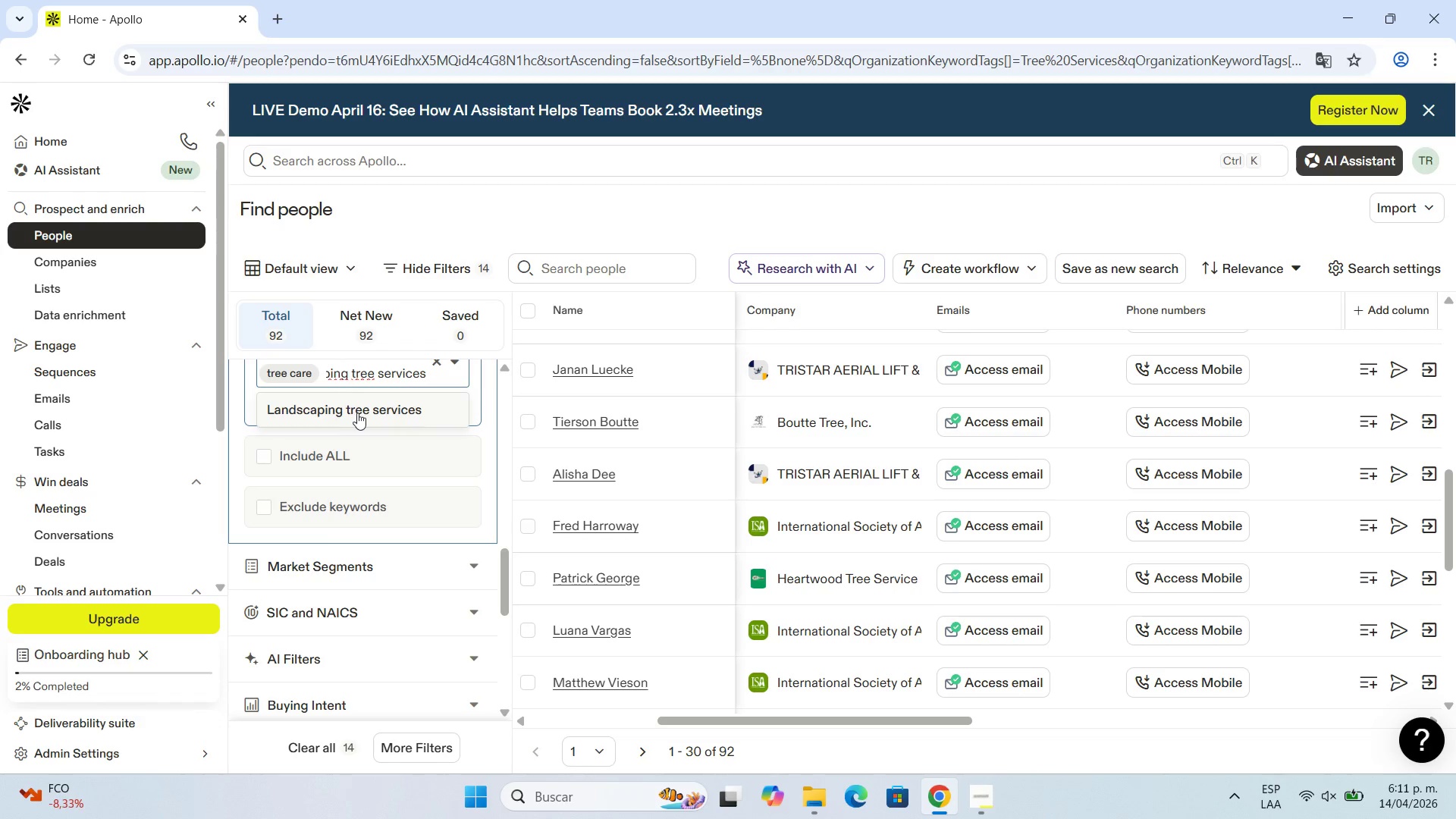 
left_click([361, 413])
 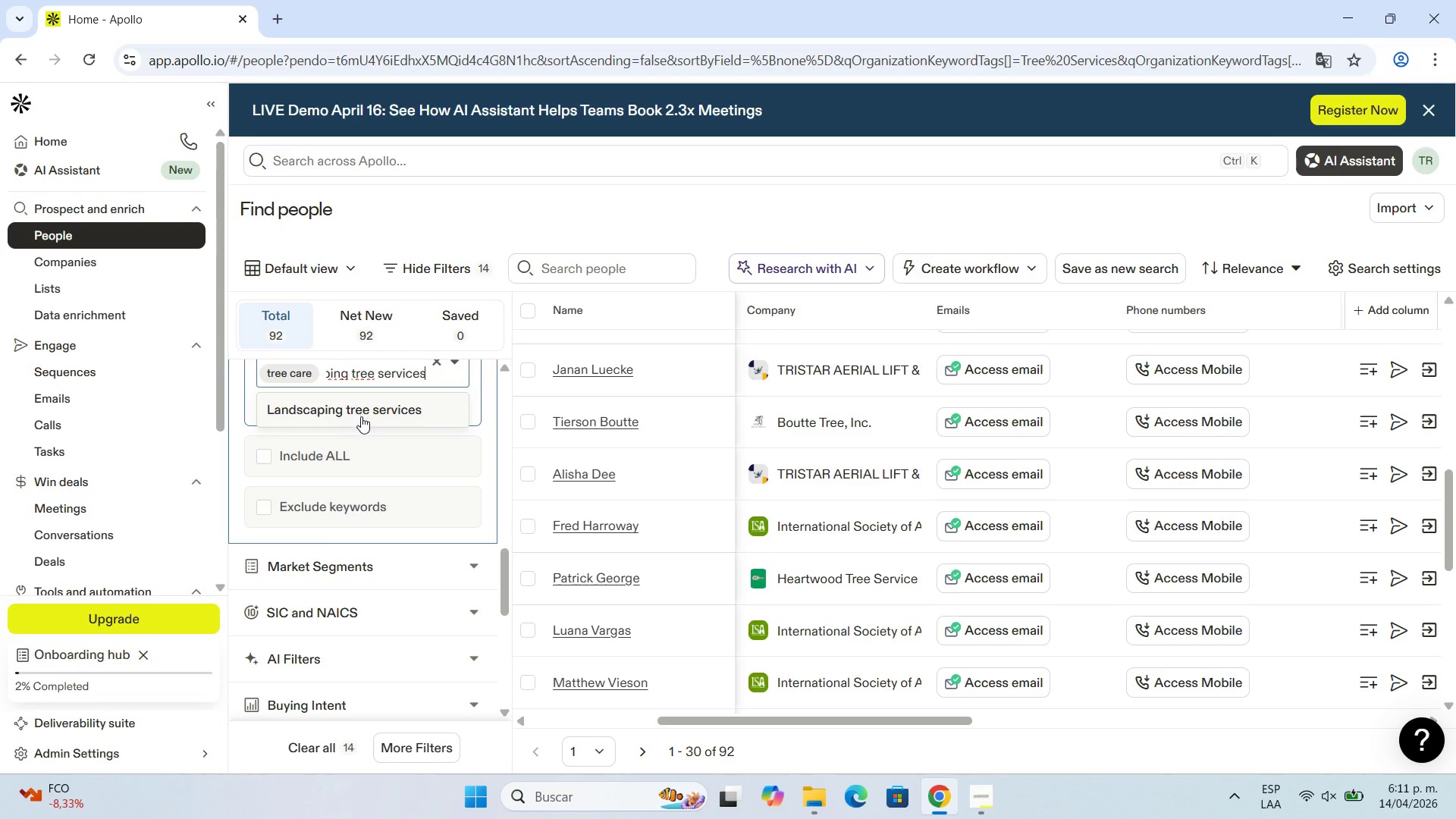 
mouse_move([350, 442])
 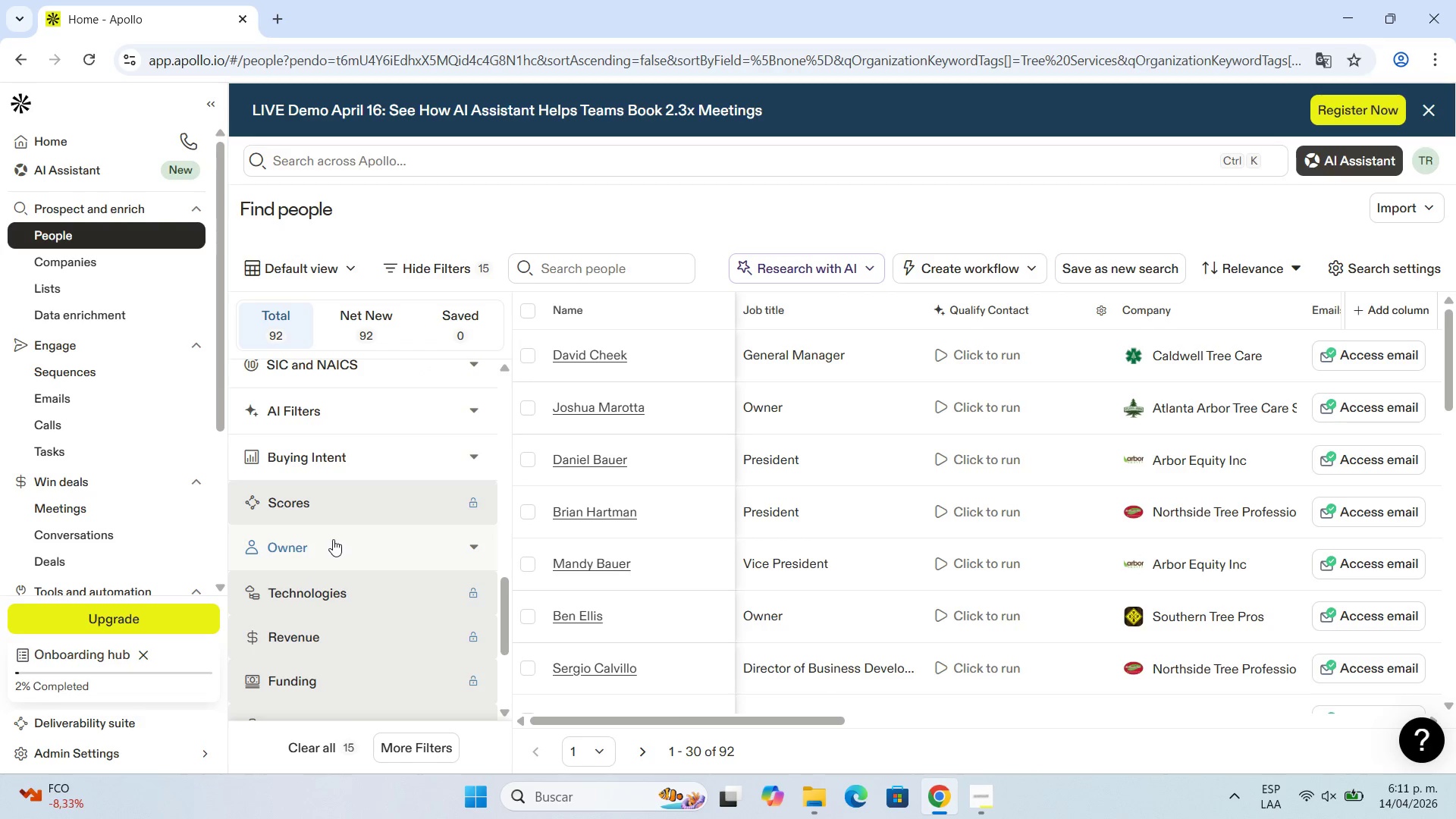 
scroll: coordinate [341, 532], scroll_direction: up, amount: 4.0
 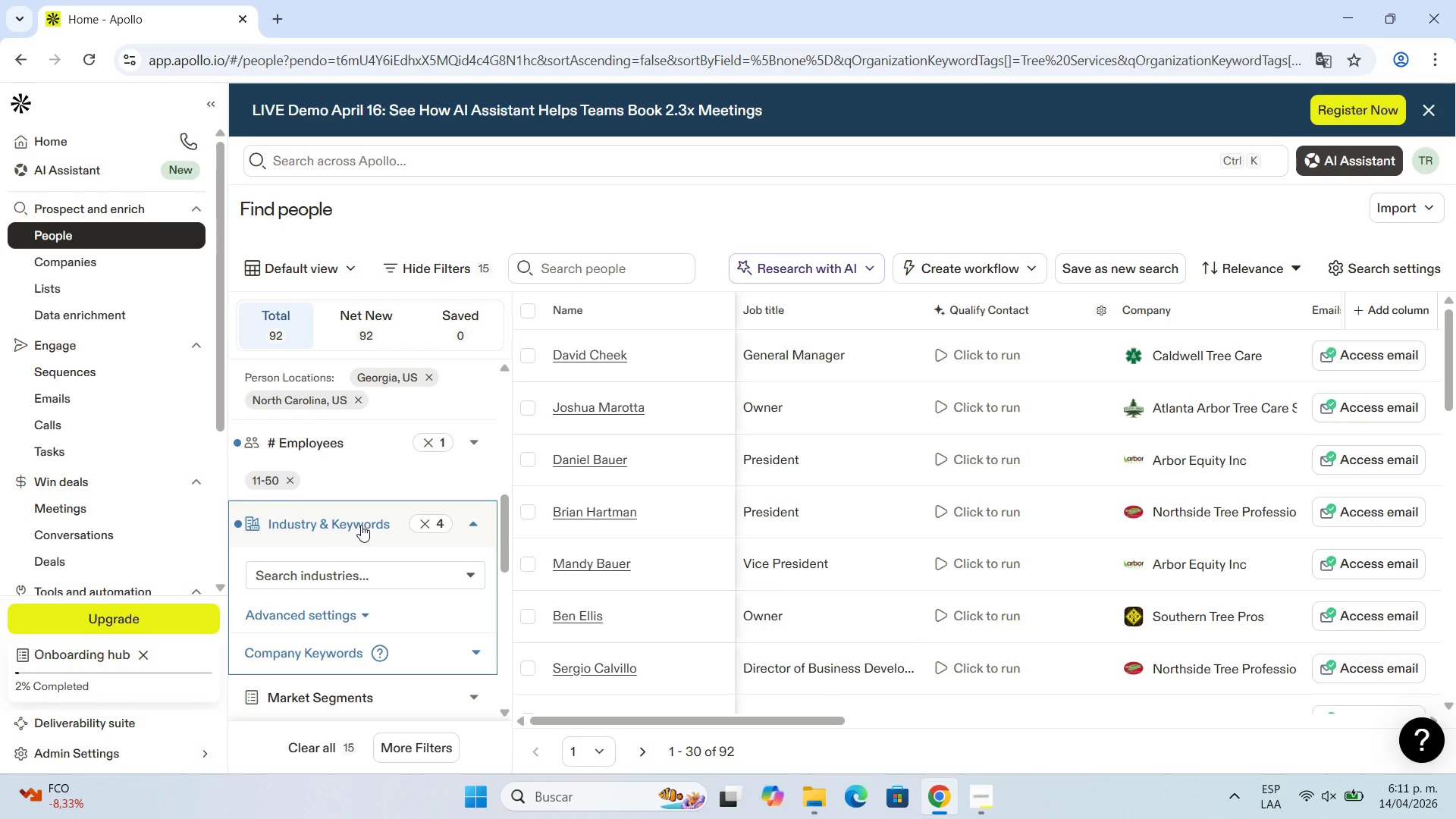 
scroll: coordinate [360, 539], scroll_direction: down, amount: 1.0
 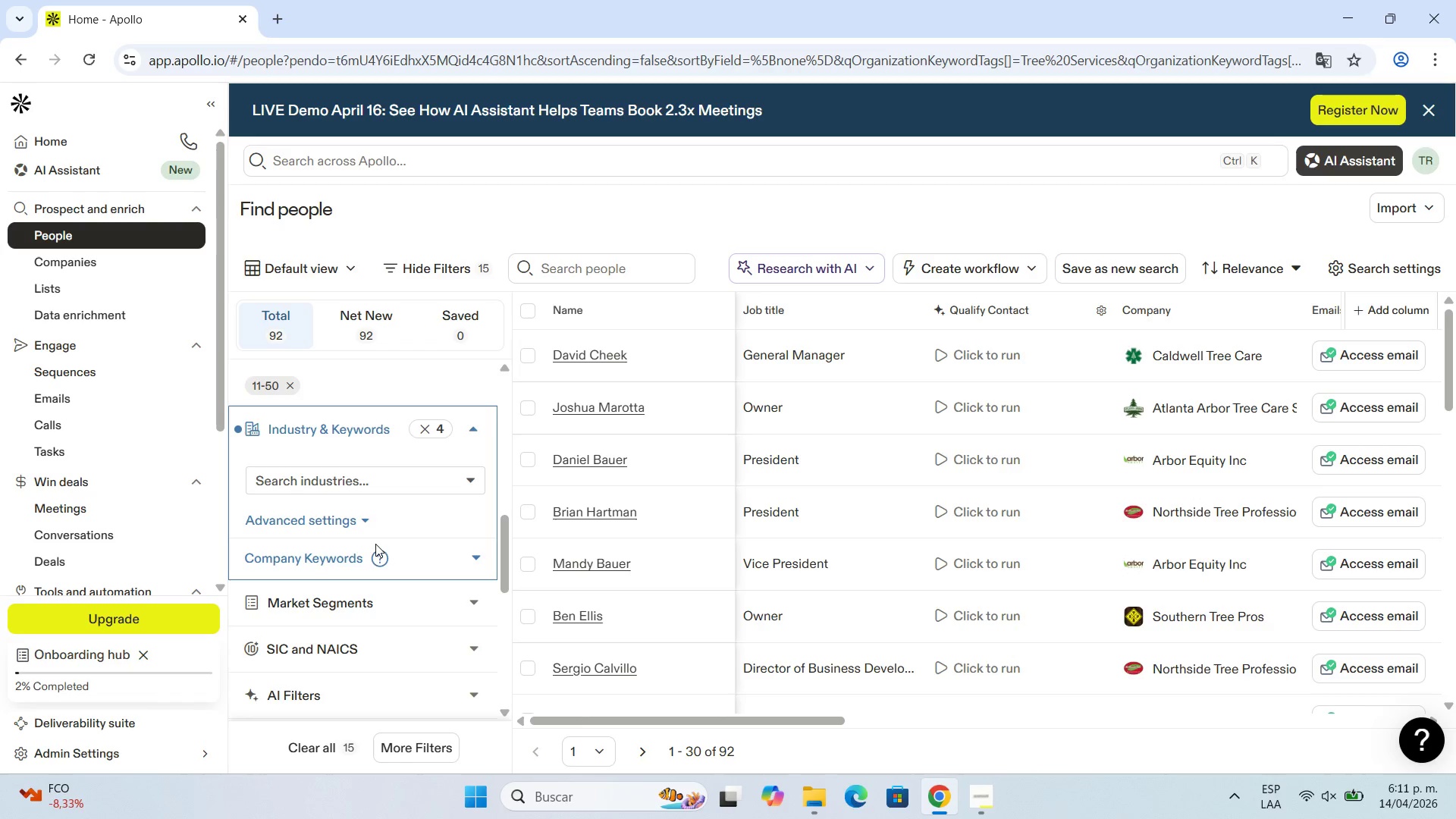 
left_click([367, 519])
 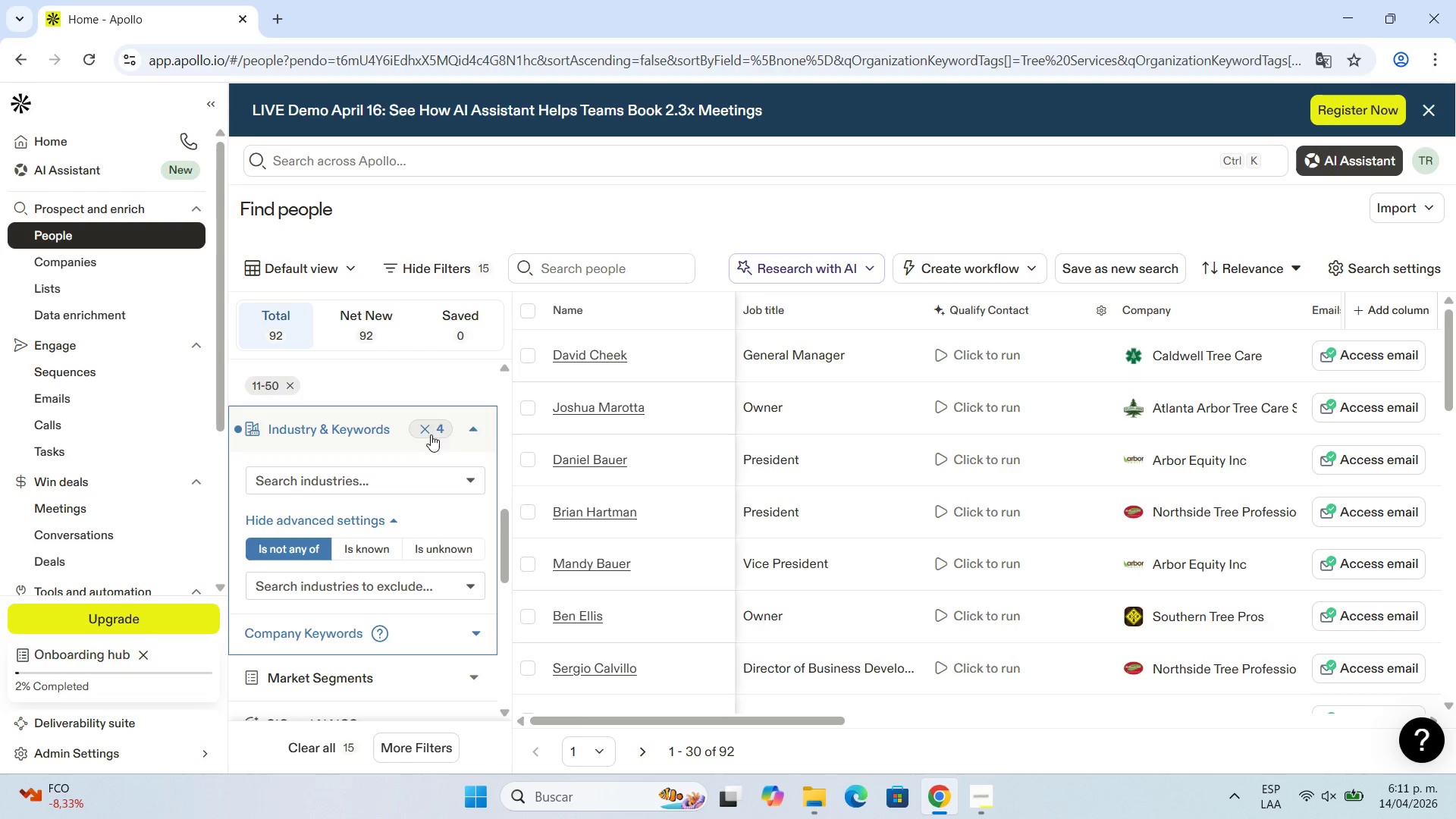 
left_click([392, 480])
 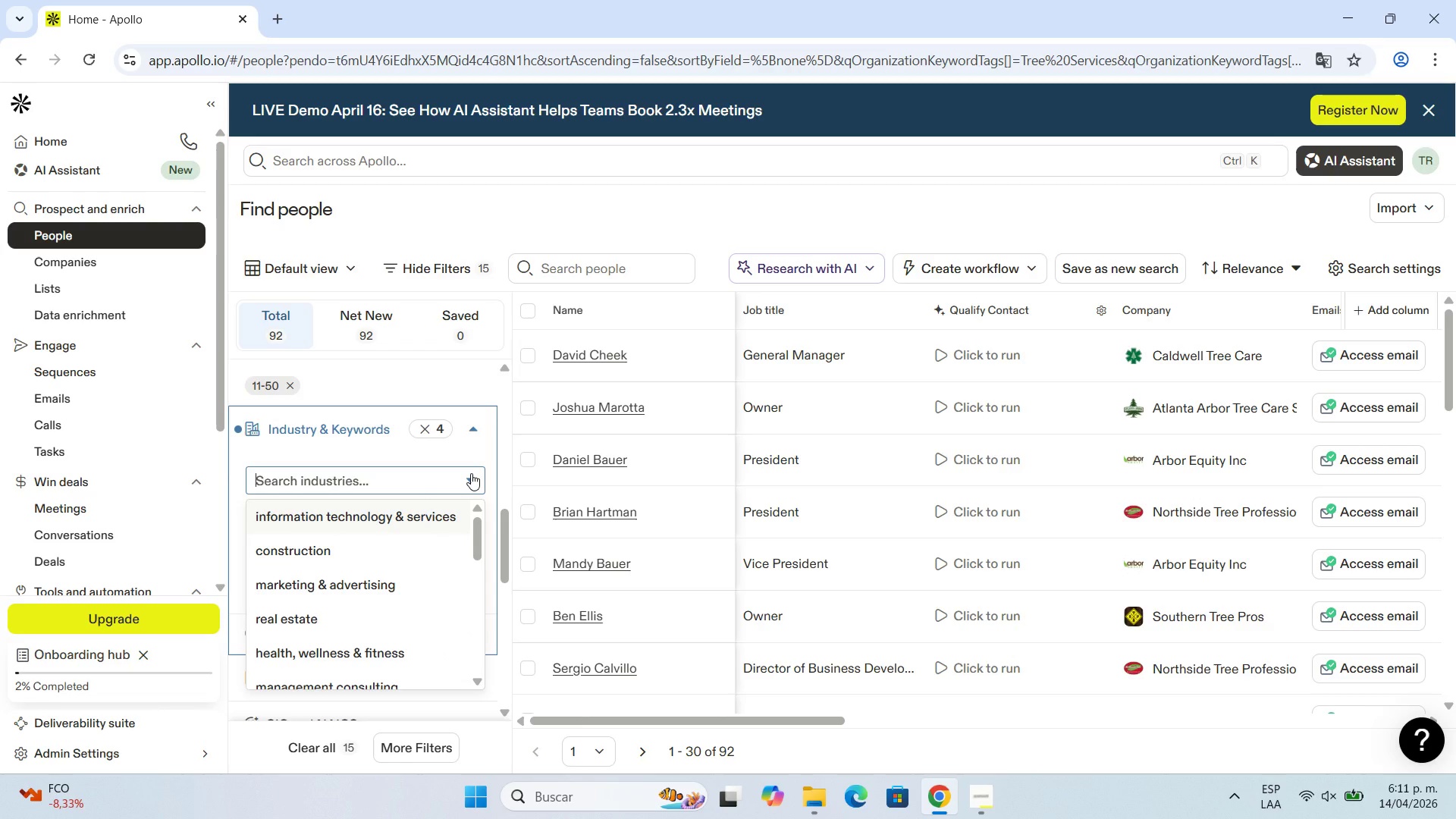 
left_click([473, 473])
 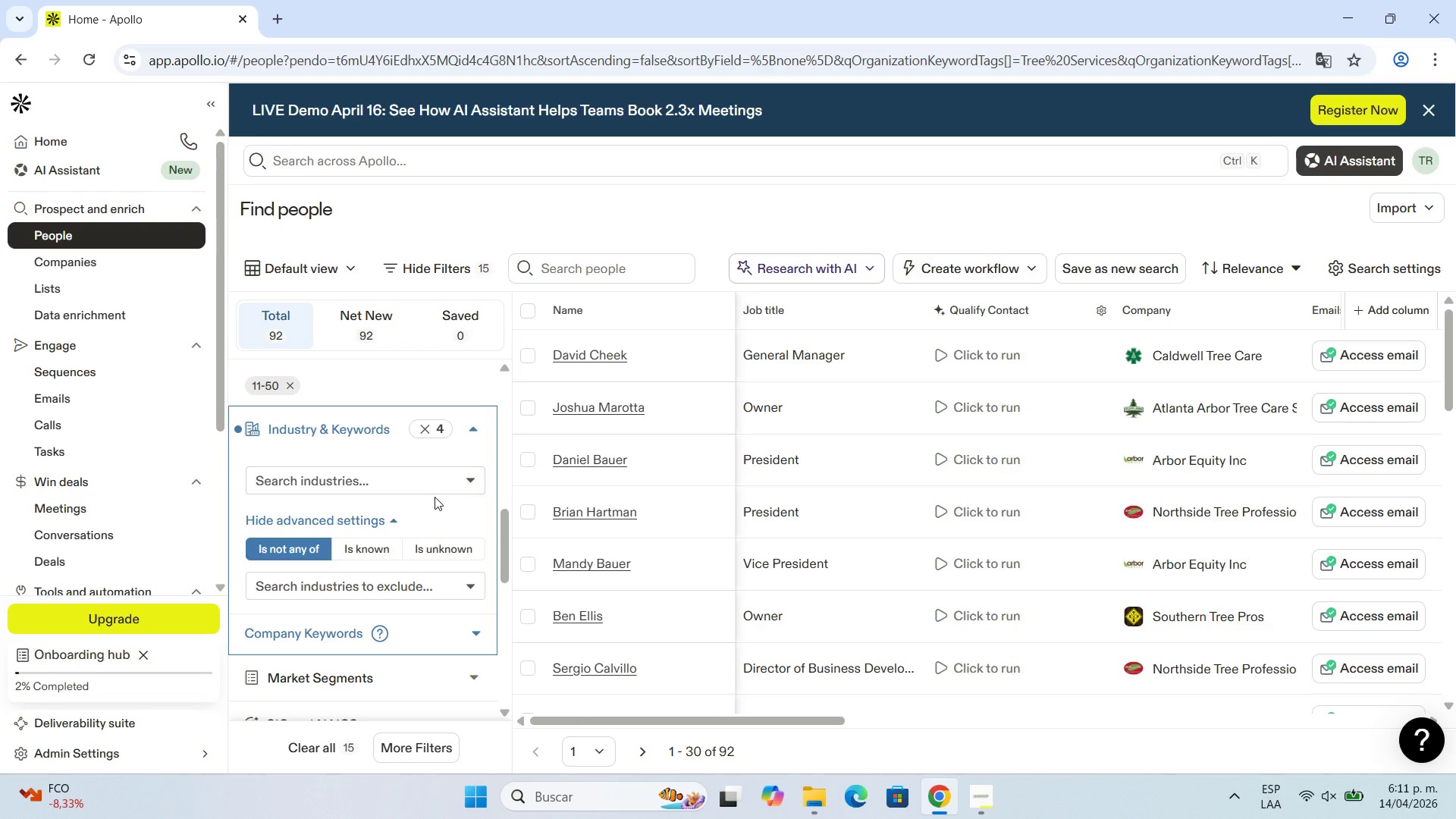 
scroll: coordinate [425, 512], scroll_direction: down, amount: 2.0
 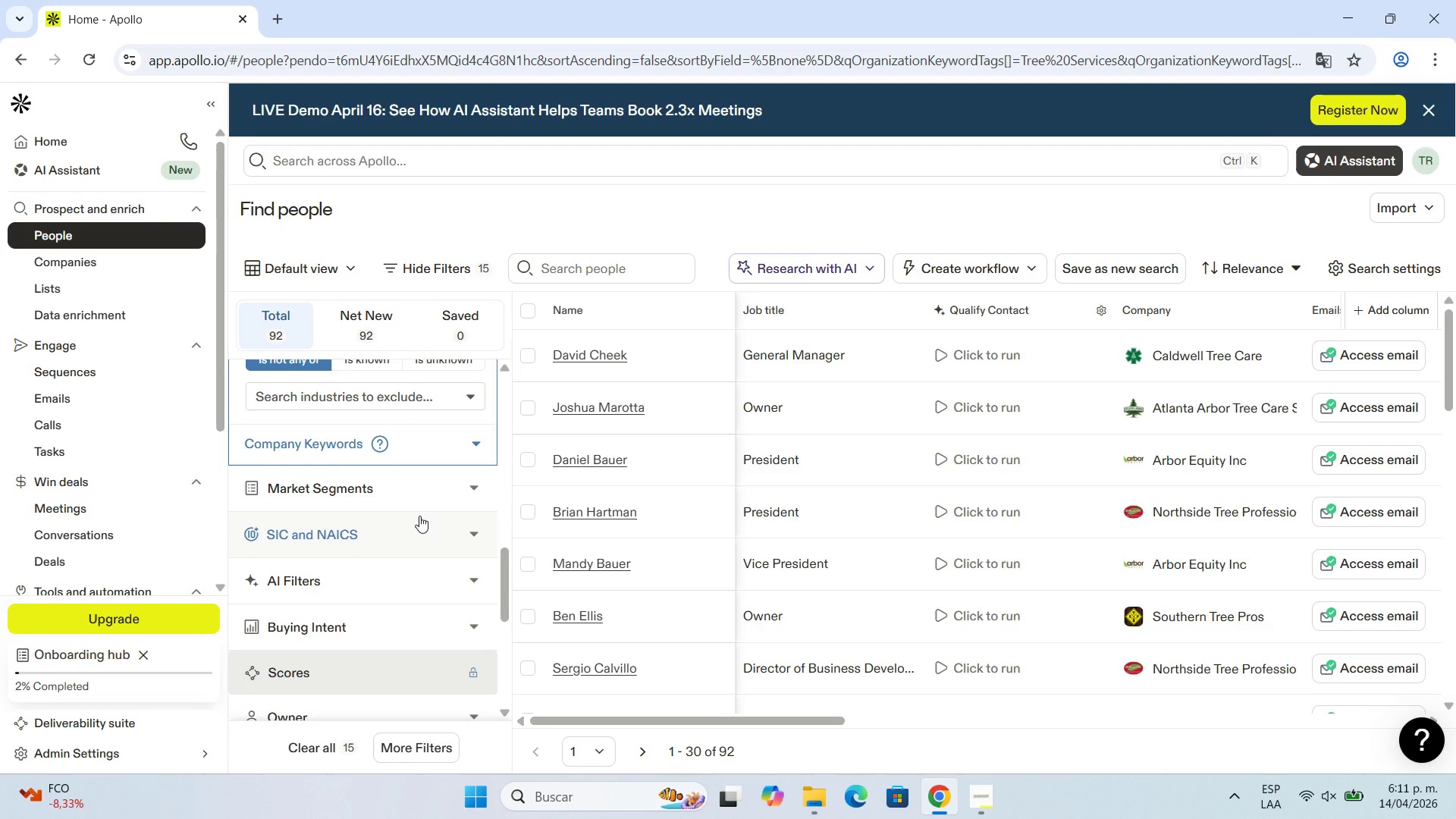 
scroll: coordinate [384, 465], scroll_direction: up, amount: 5.0
 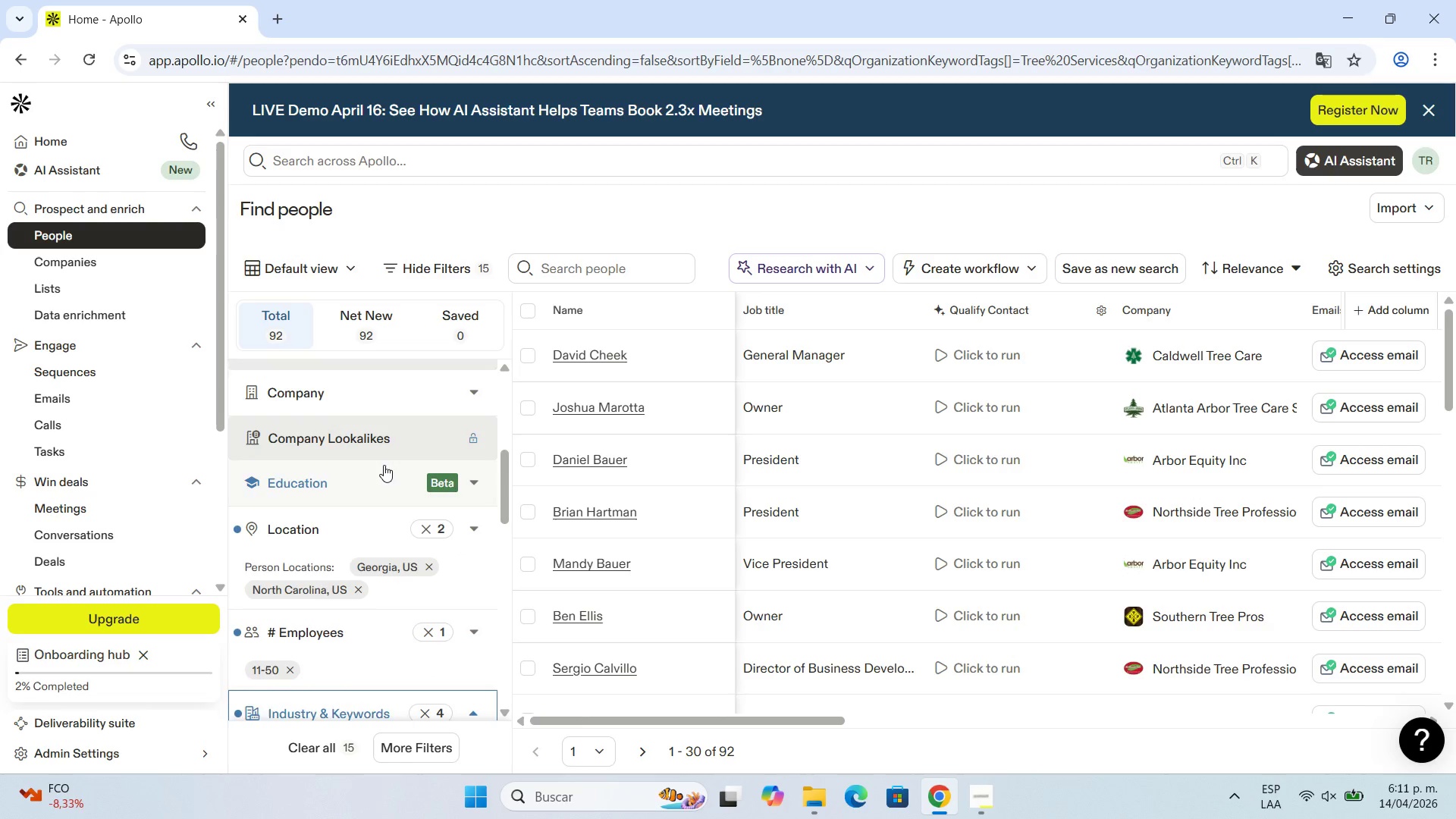 
scroll: coordinate [384, 465], scroll_direction: down, amount: 2.0
 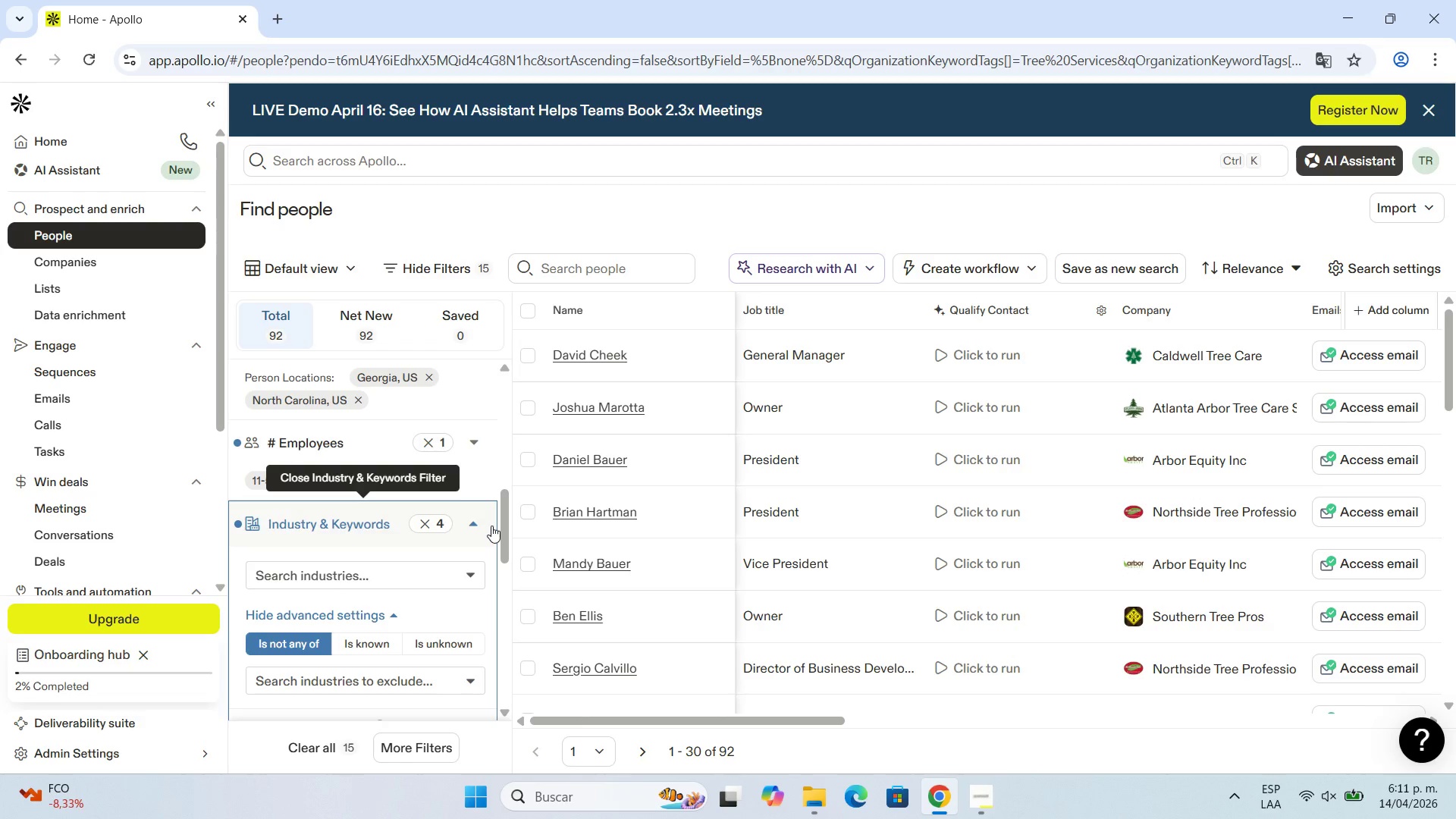 
wait(30.23)
 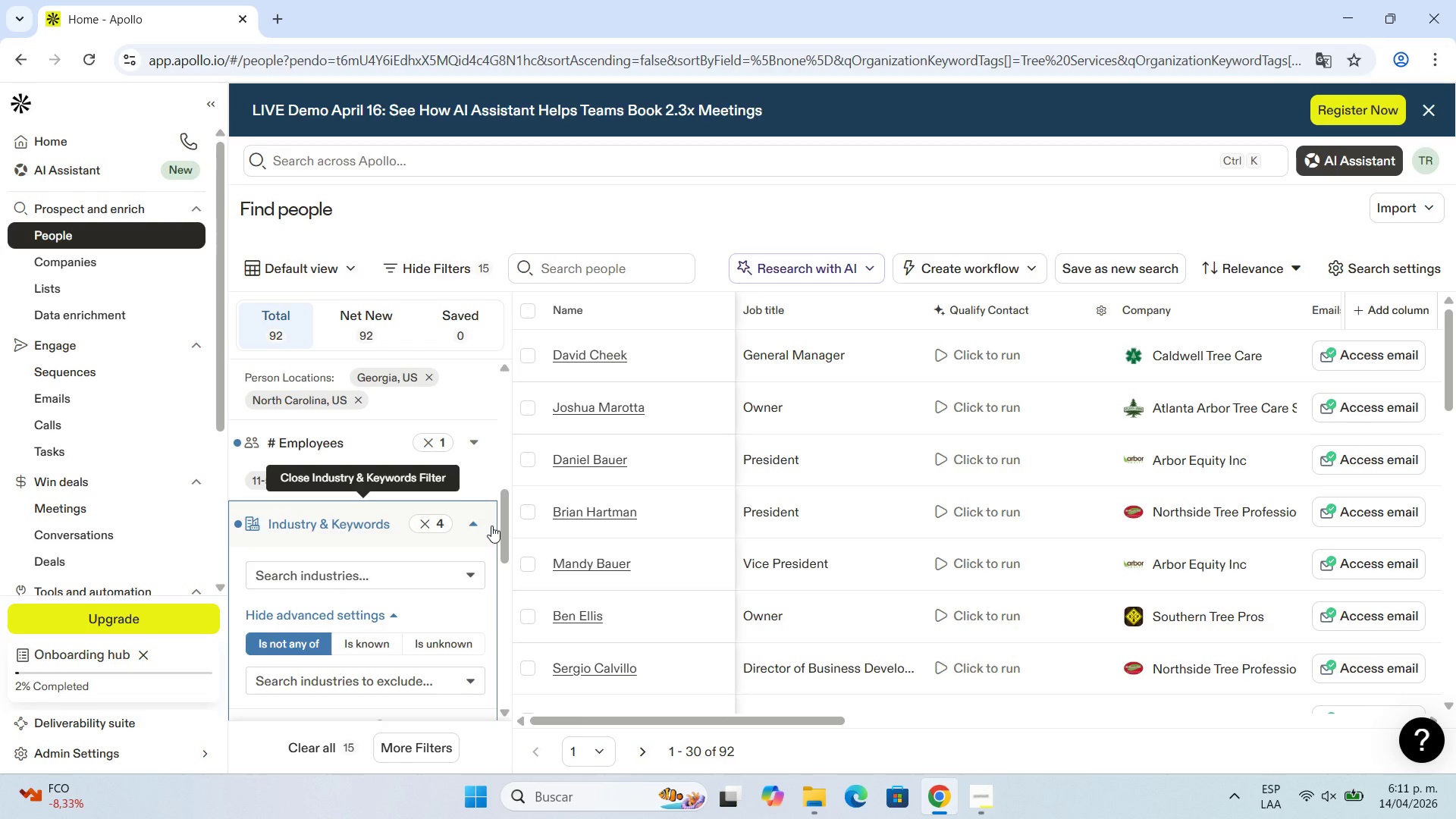 
left_click([470, 523])
 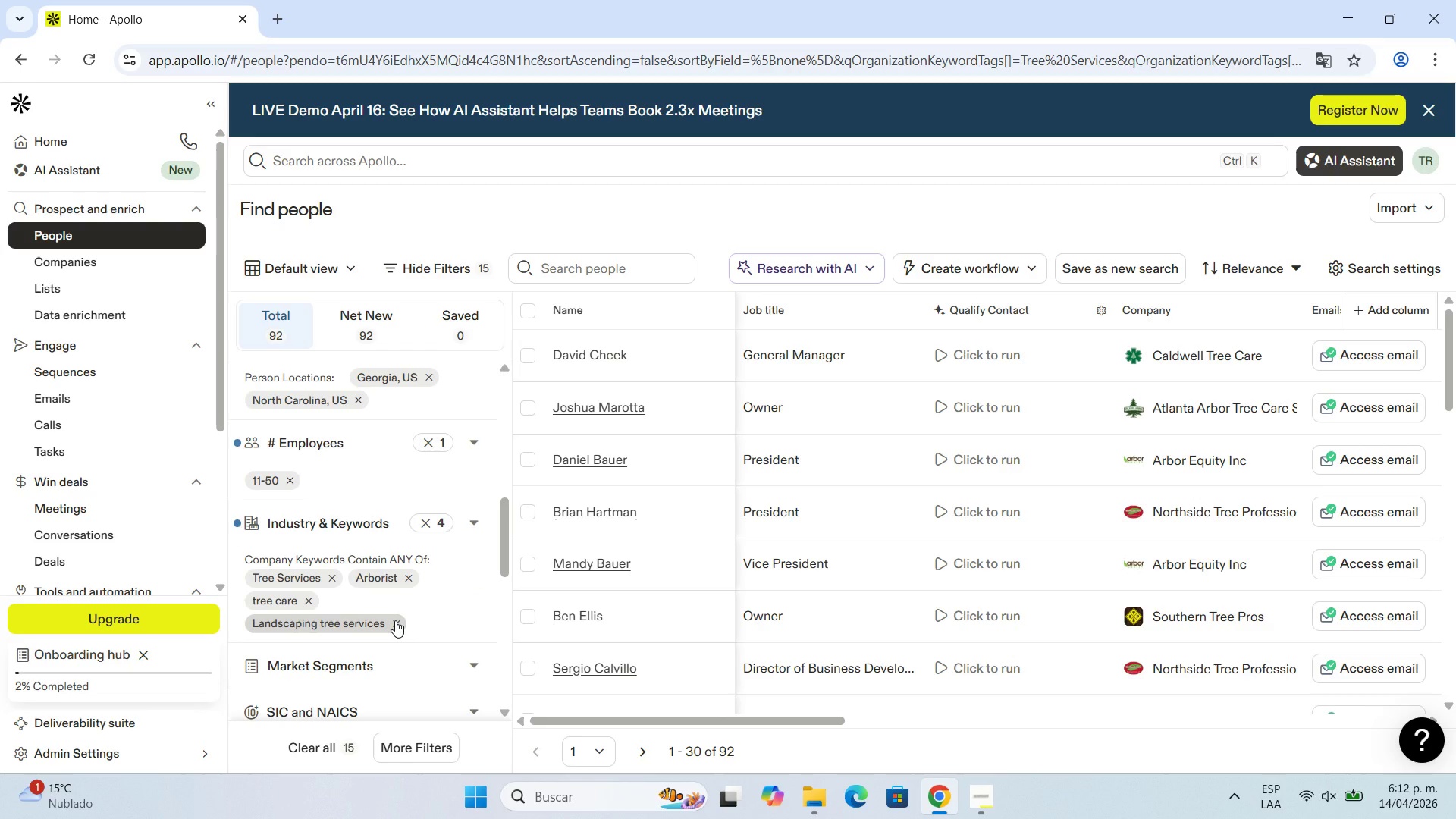 
left_click([395, 620])
 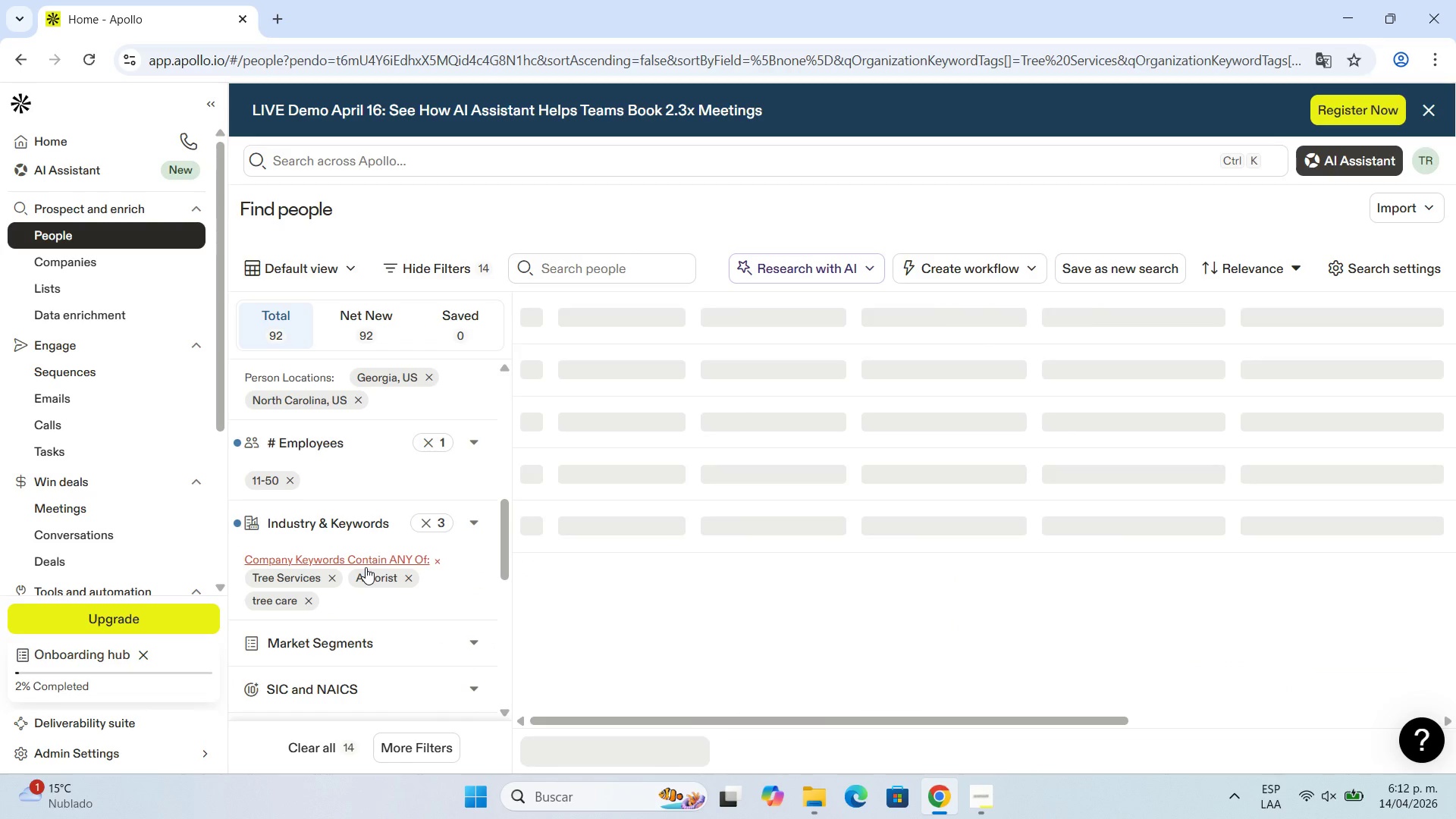 
scroll: coordinate [370, 562], scroll_direction: up, amount: 4.0
 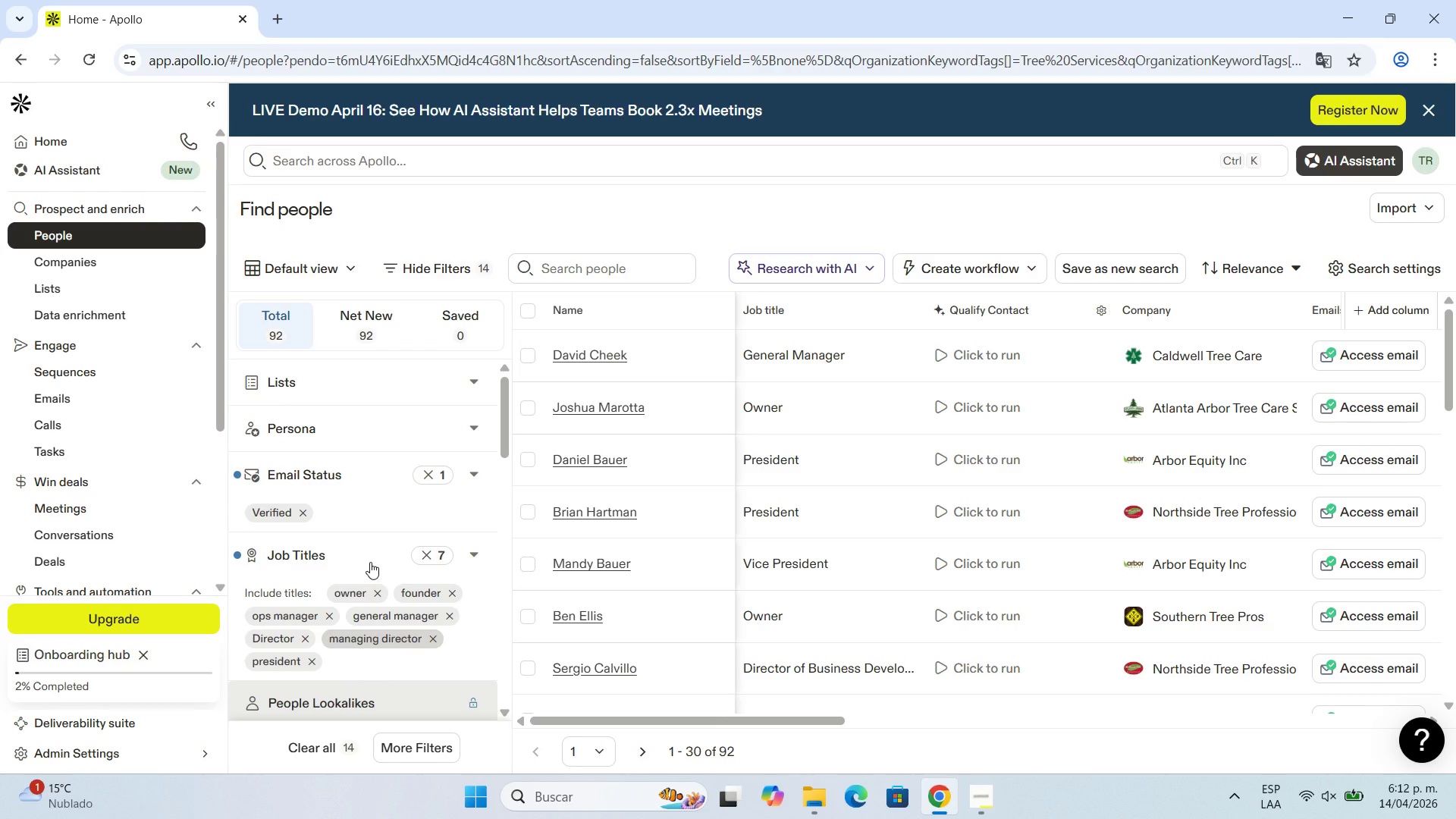 
scroll: coordinate [371, 562], scroll_direction: down, amount: 1.0
 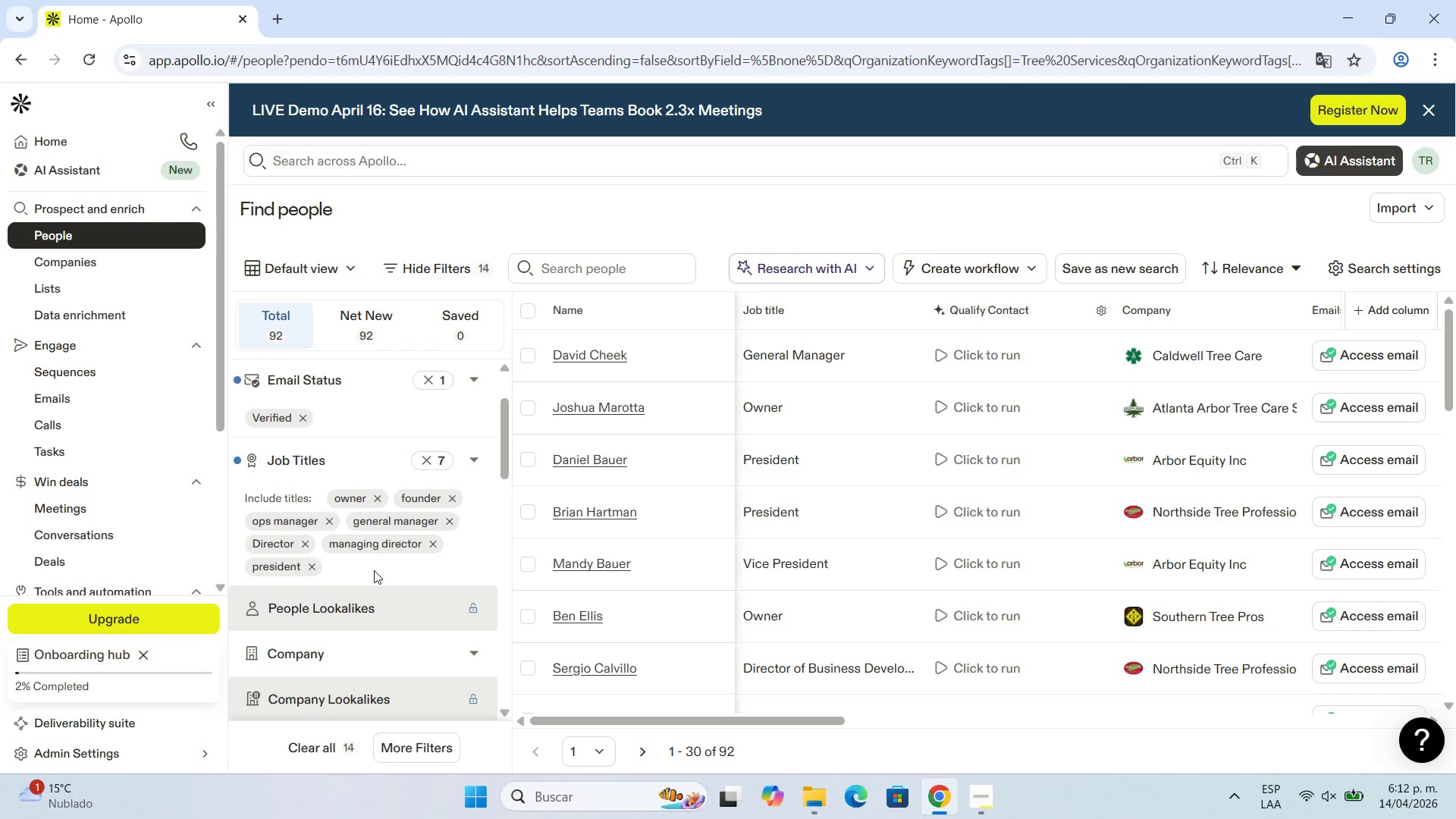 
left_click([363, 572])
 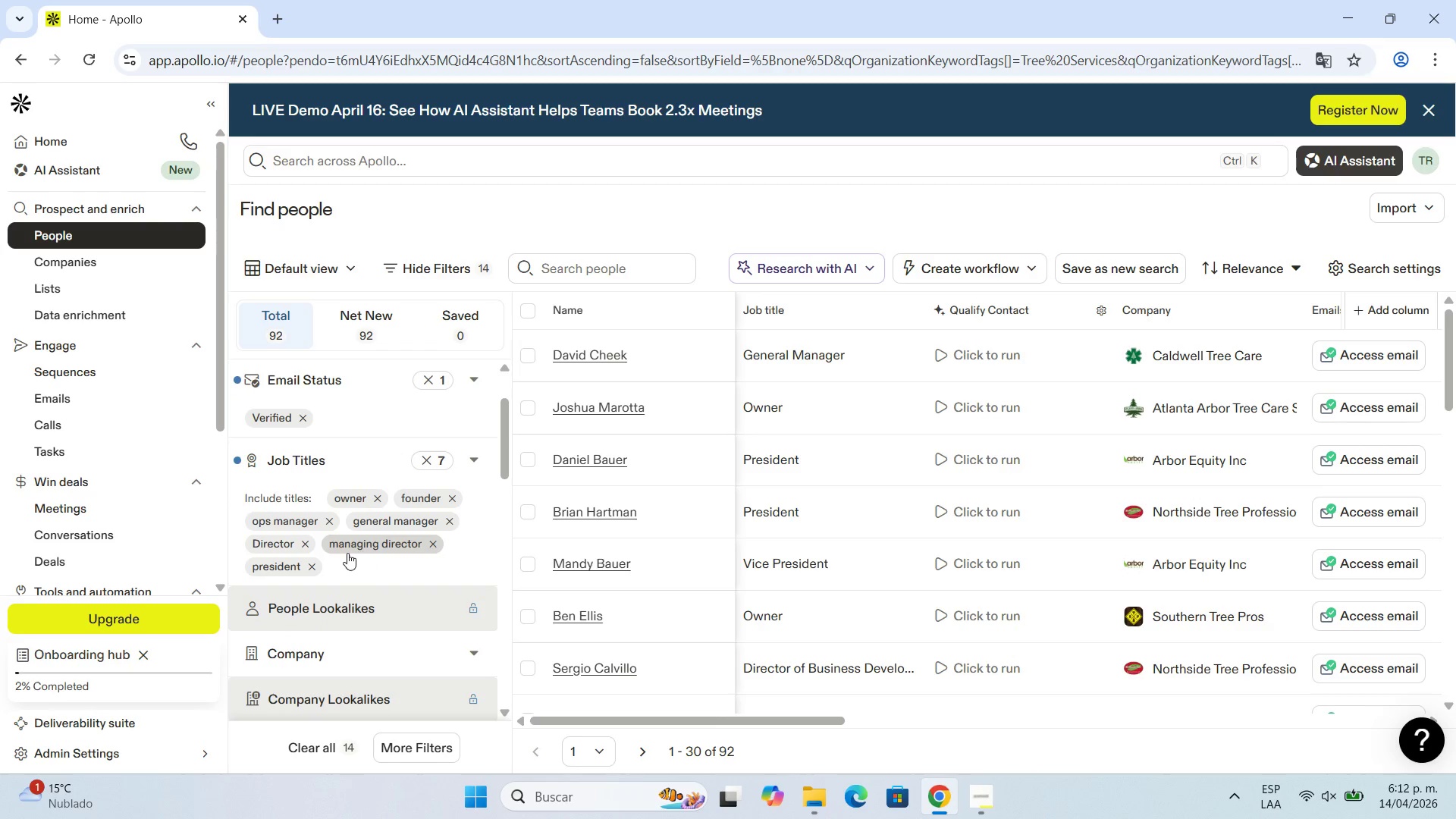 
double_click([333, 569])
 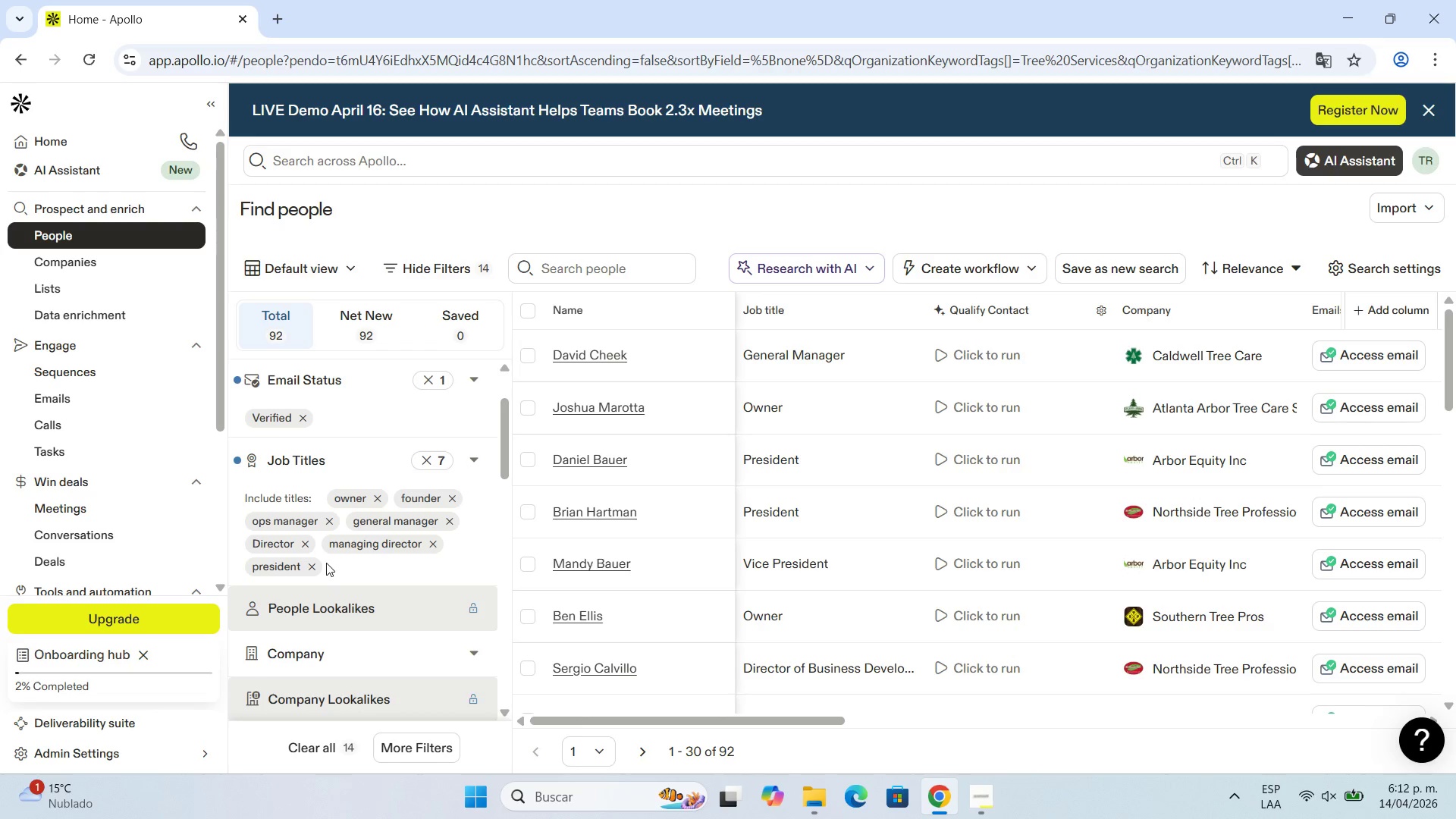 
double_click([326, 563])
 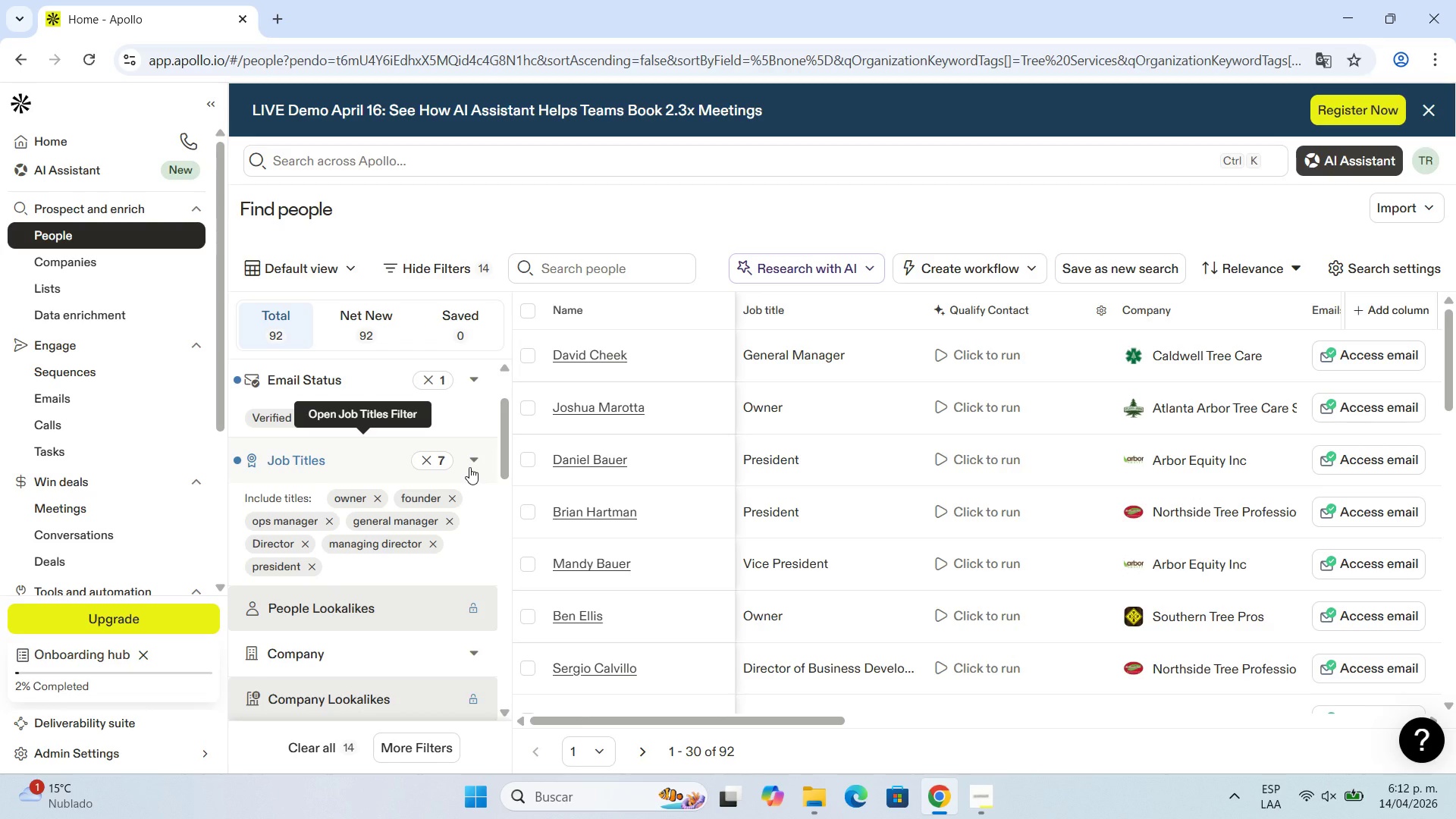 
left_click([474, 463])
 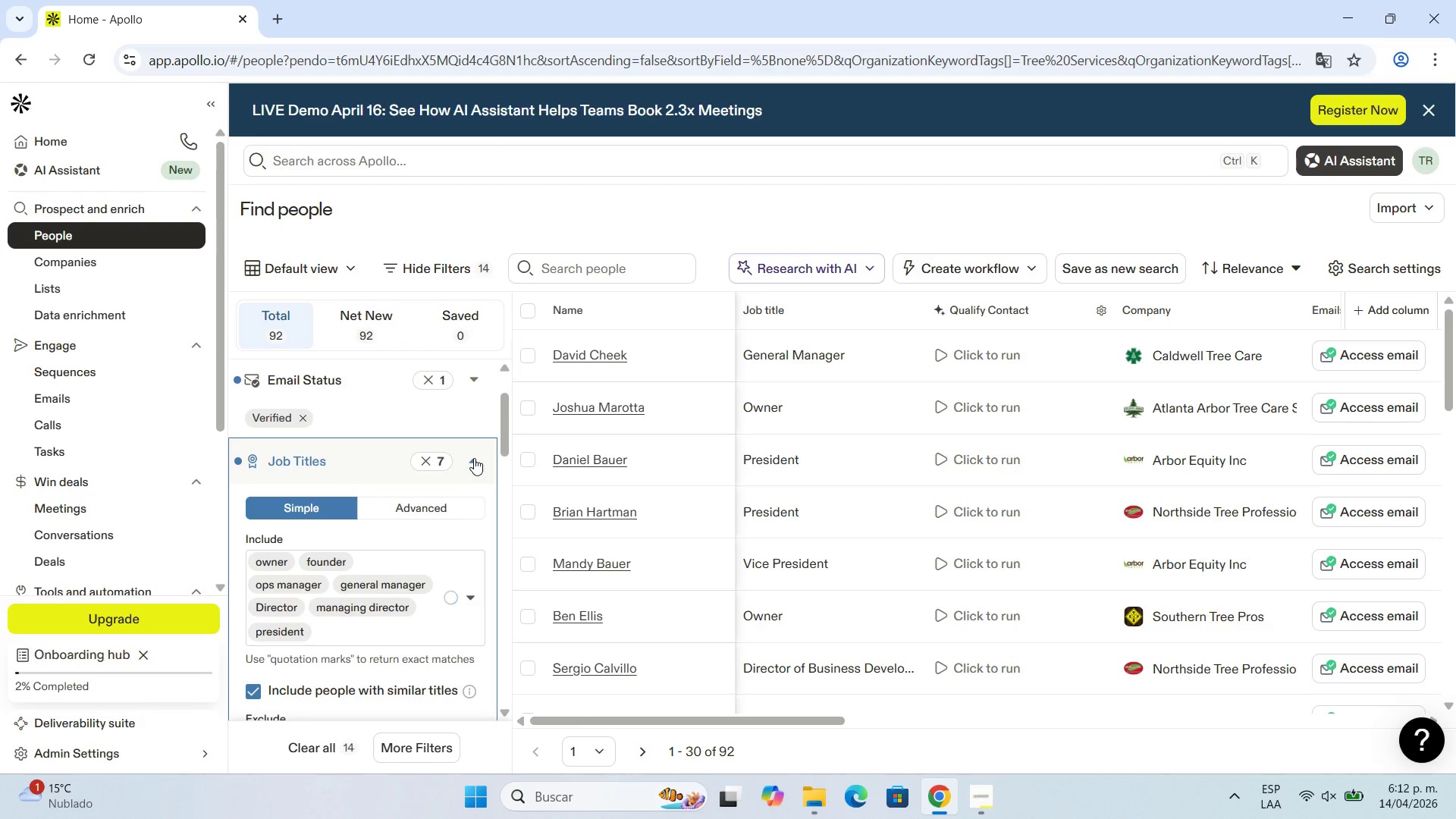 
scroll: coordinate [388, 529], scroll_direction: down, amount: 1.0
 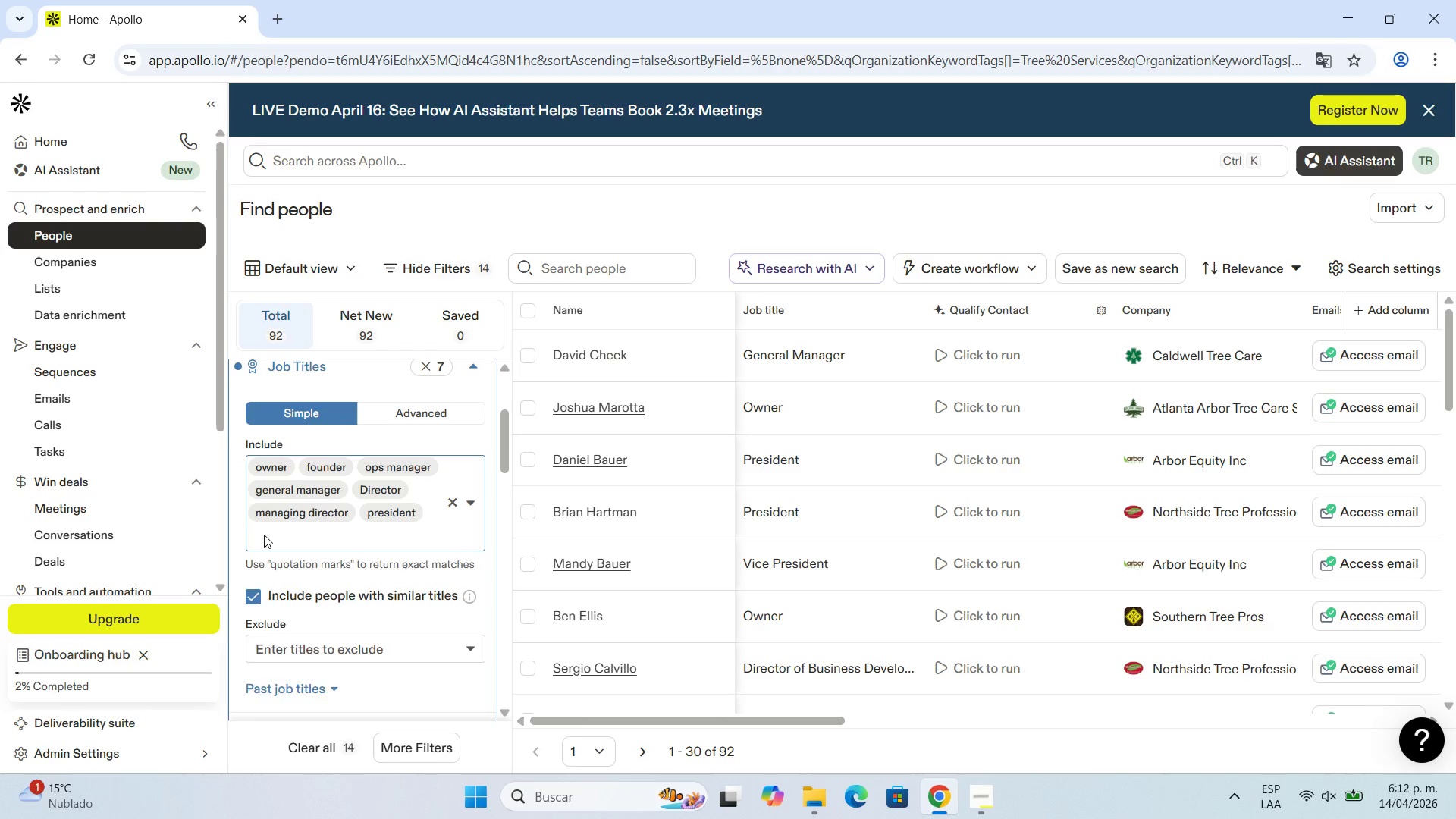 
double_click([264, 535])
 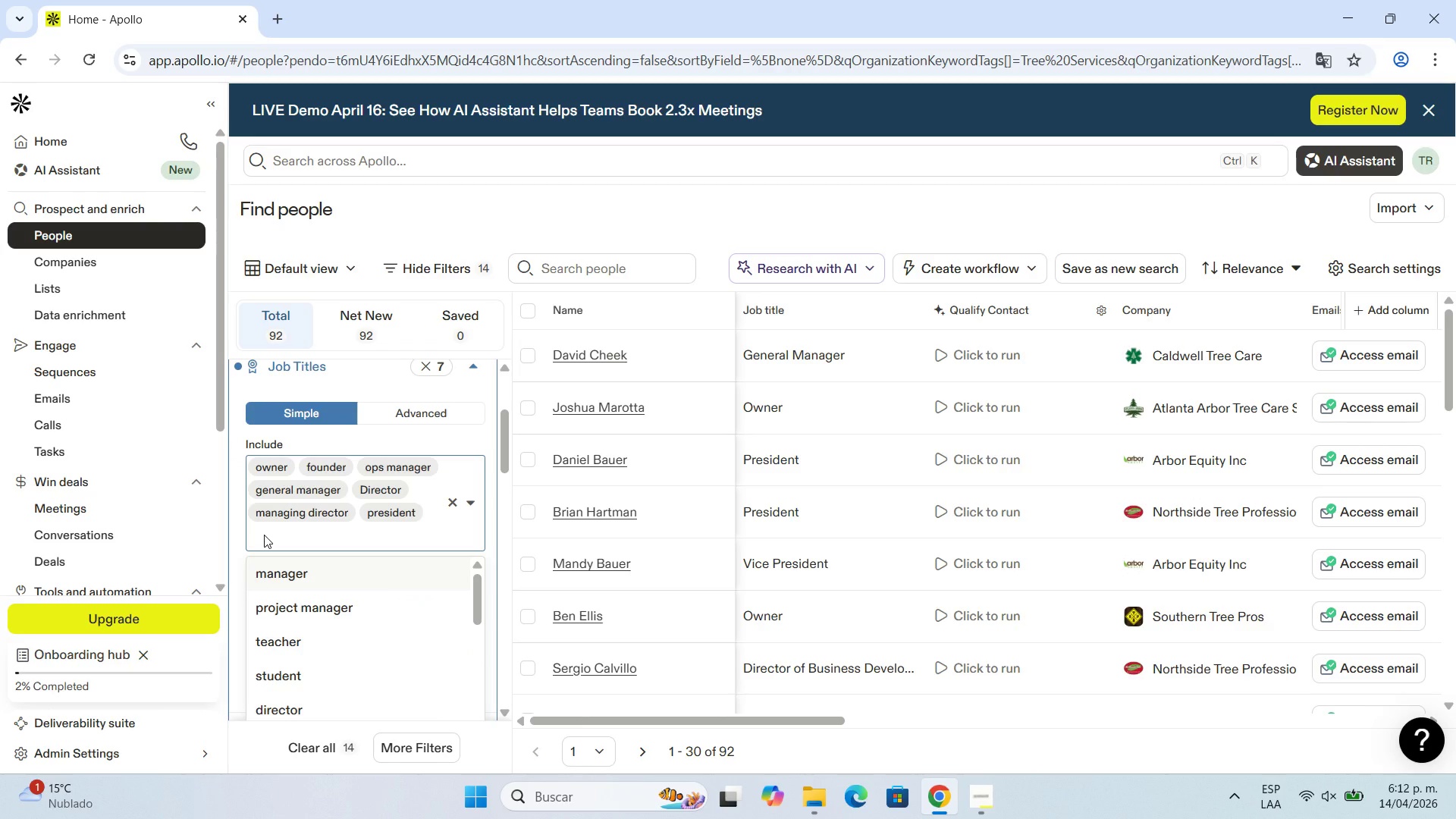 
type(Vice)
 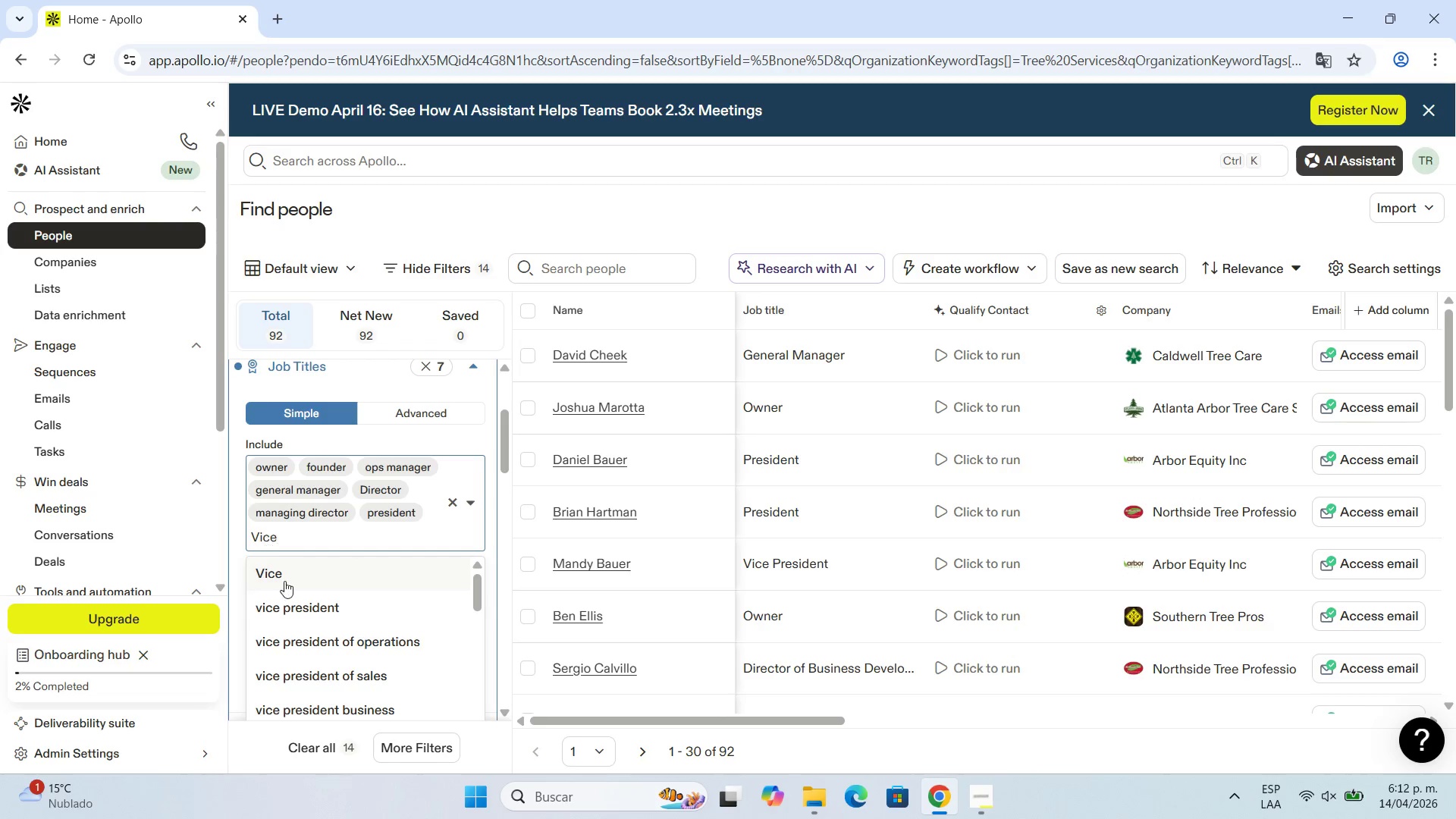 
left_click([311, 608])
 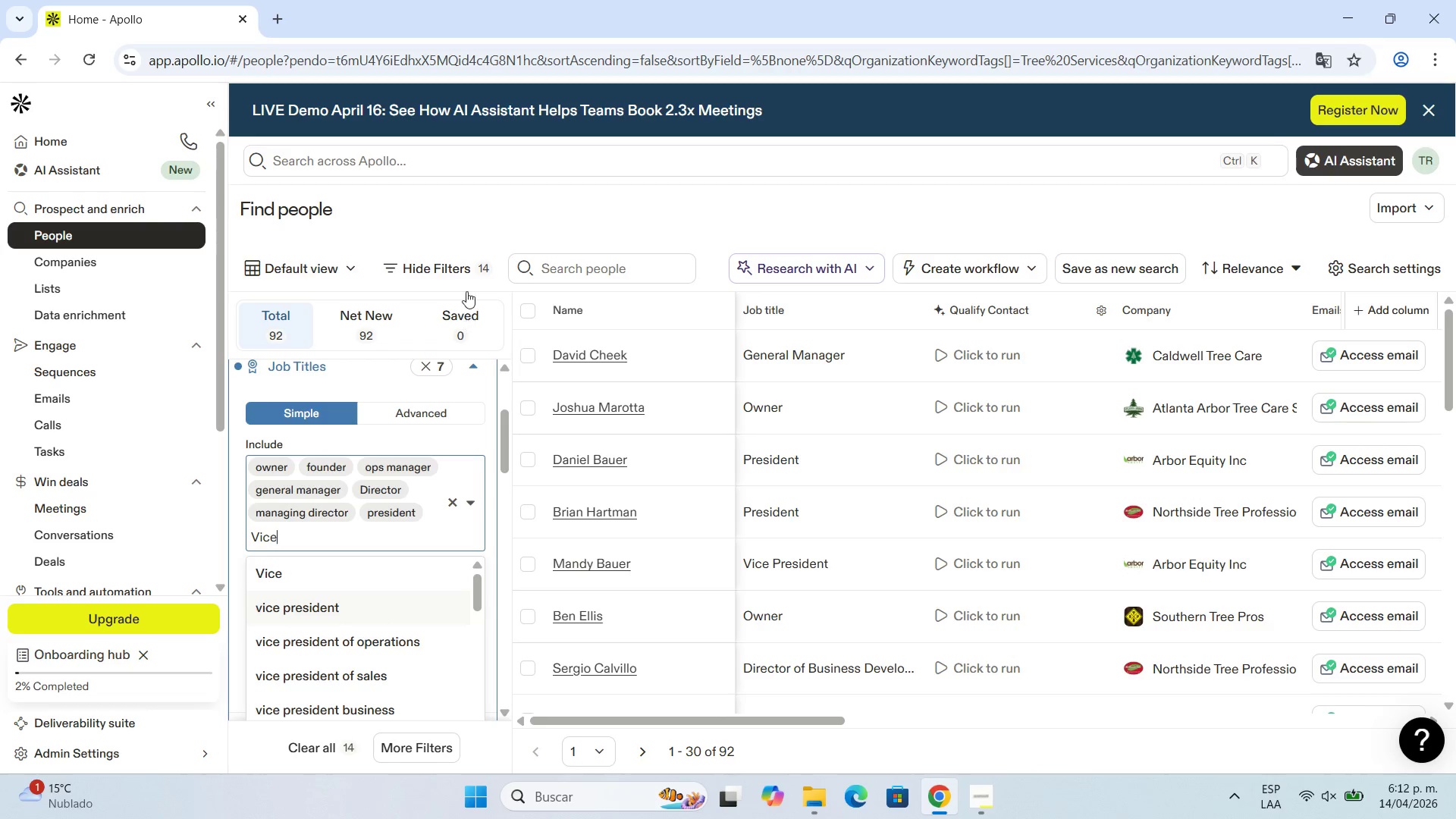 
mouse_move([419, 369])
 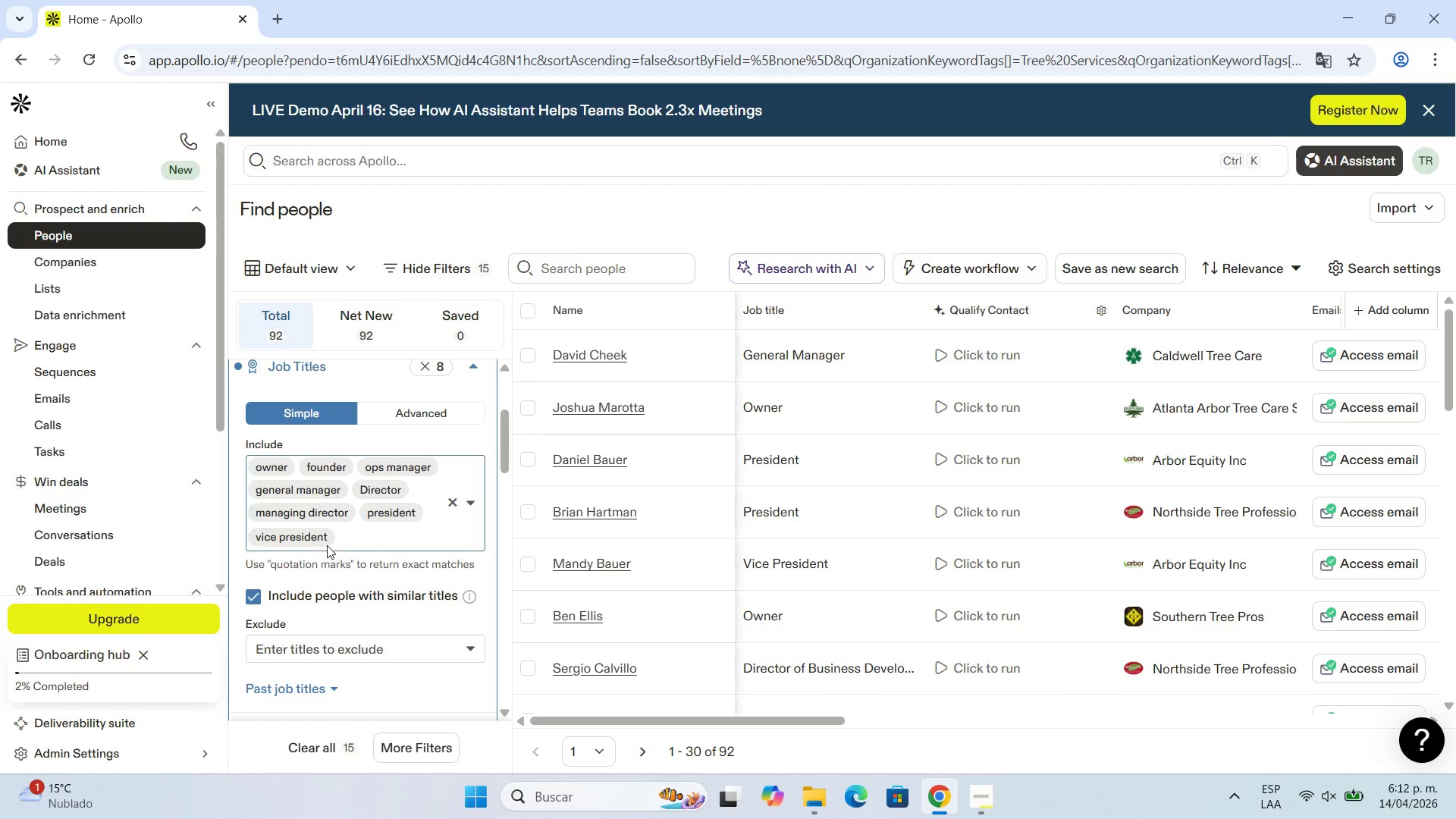 
left_click([350, 537])
 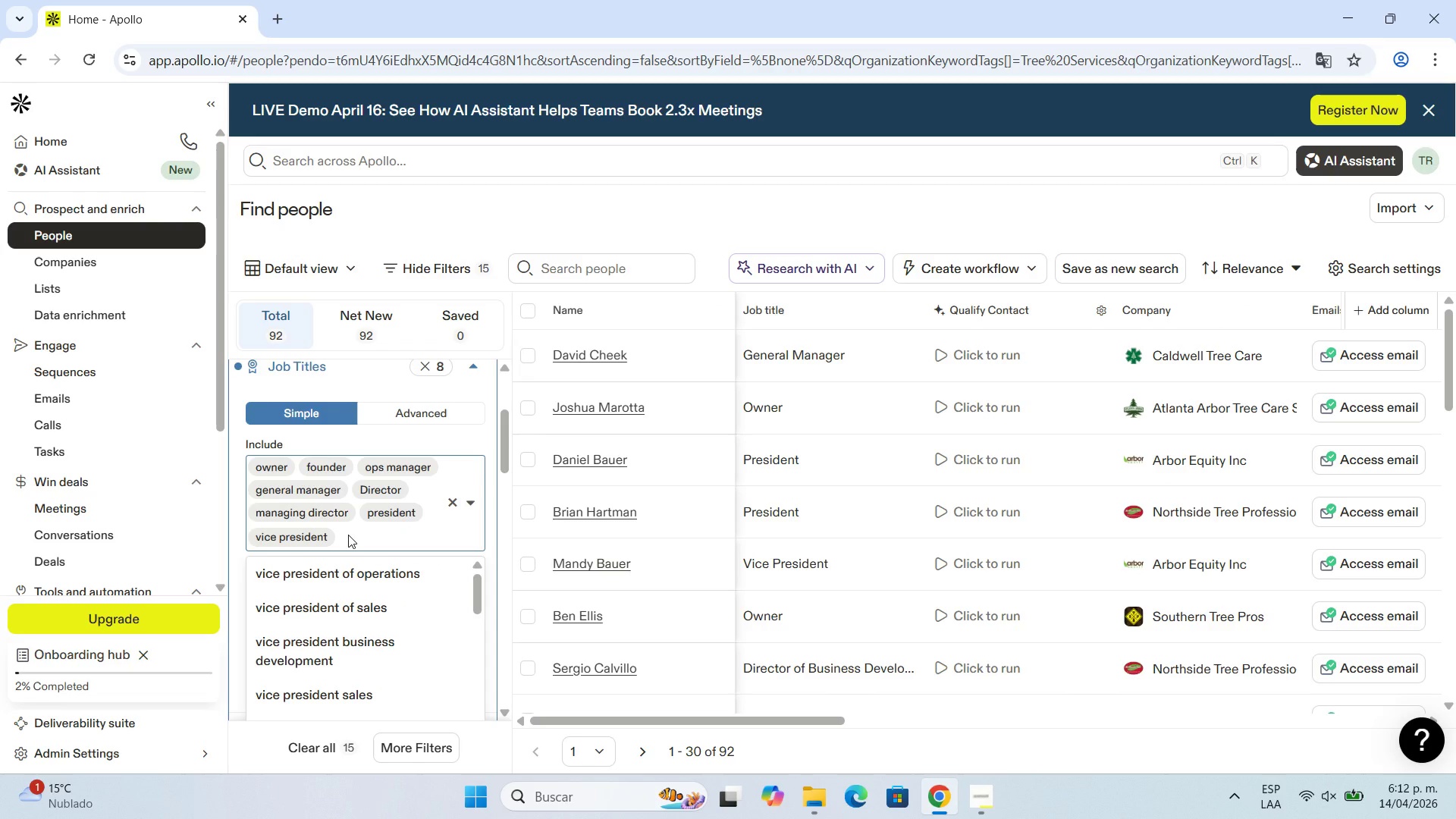 
key(Backspace)
 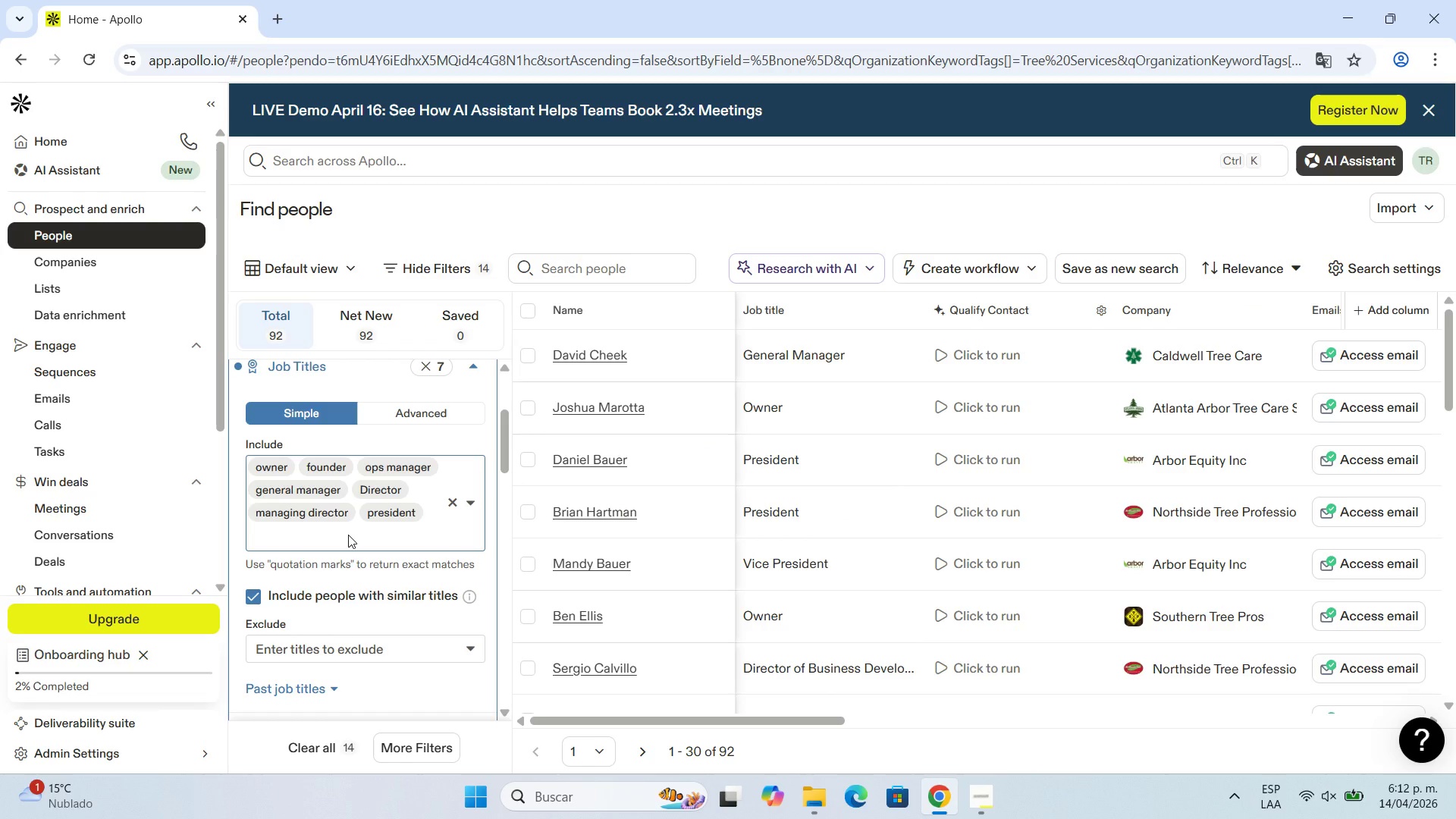 
wait(6.53)
 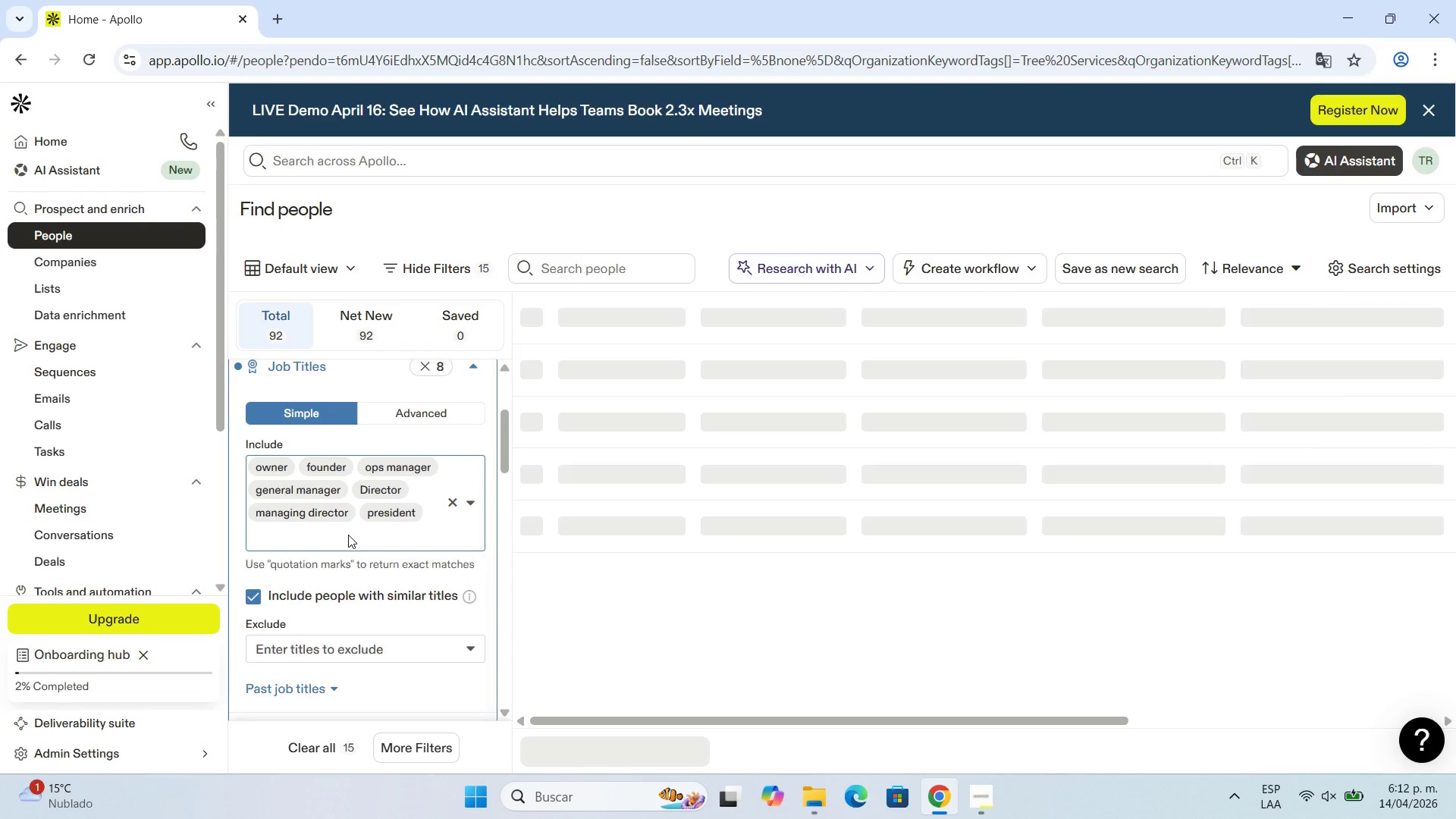 
left_click([315, 538])
 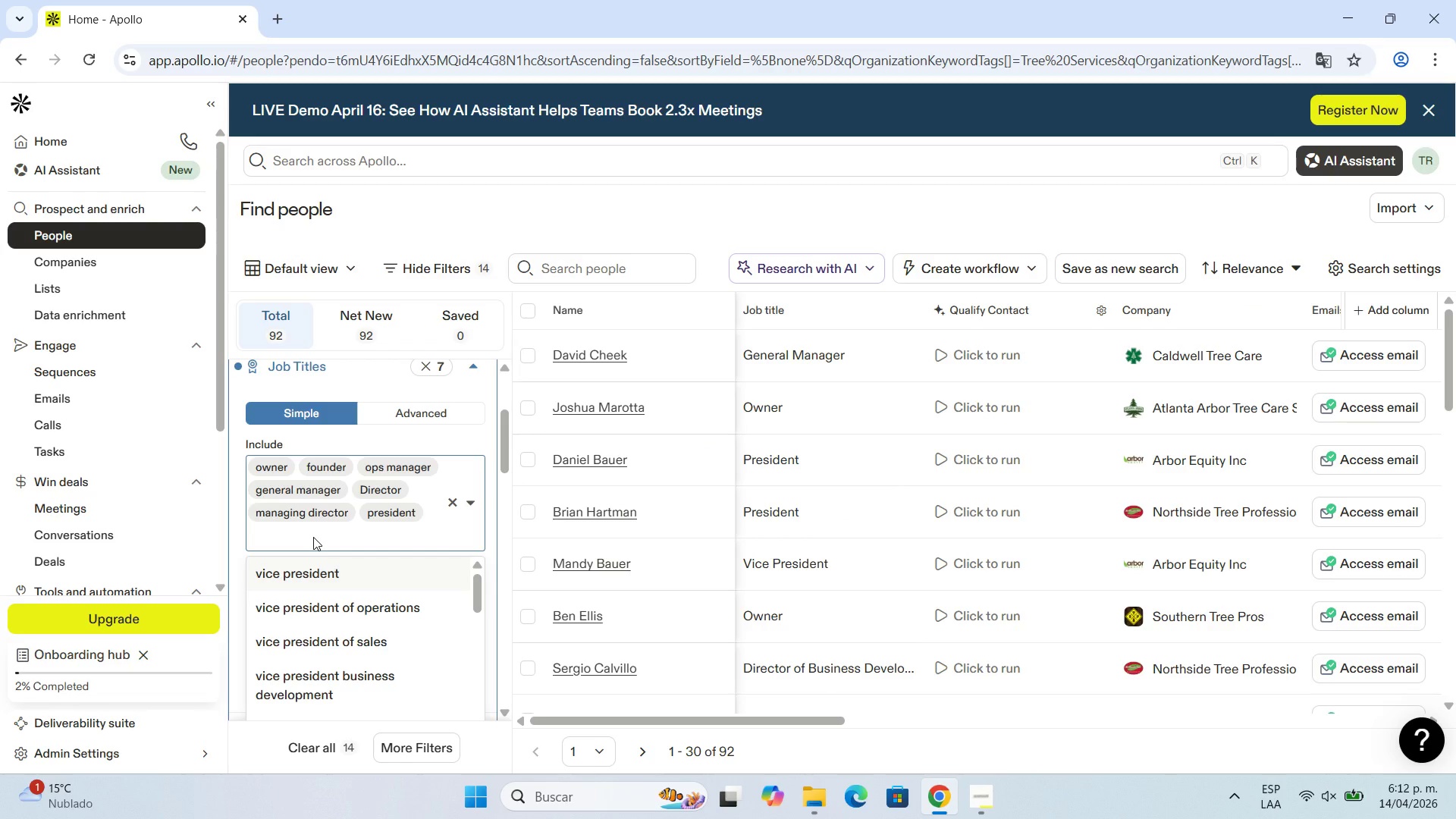 
type(Operations)
 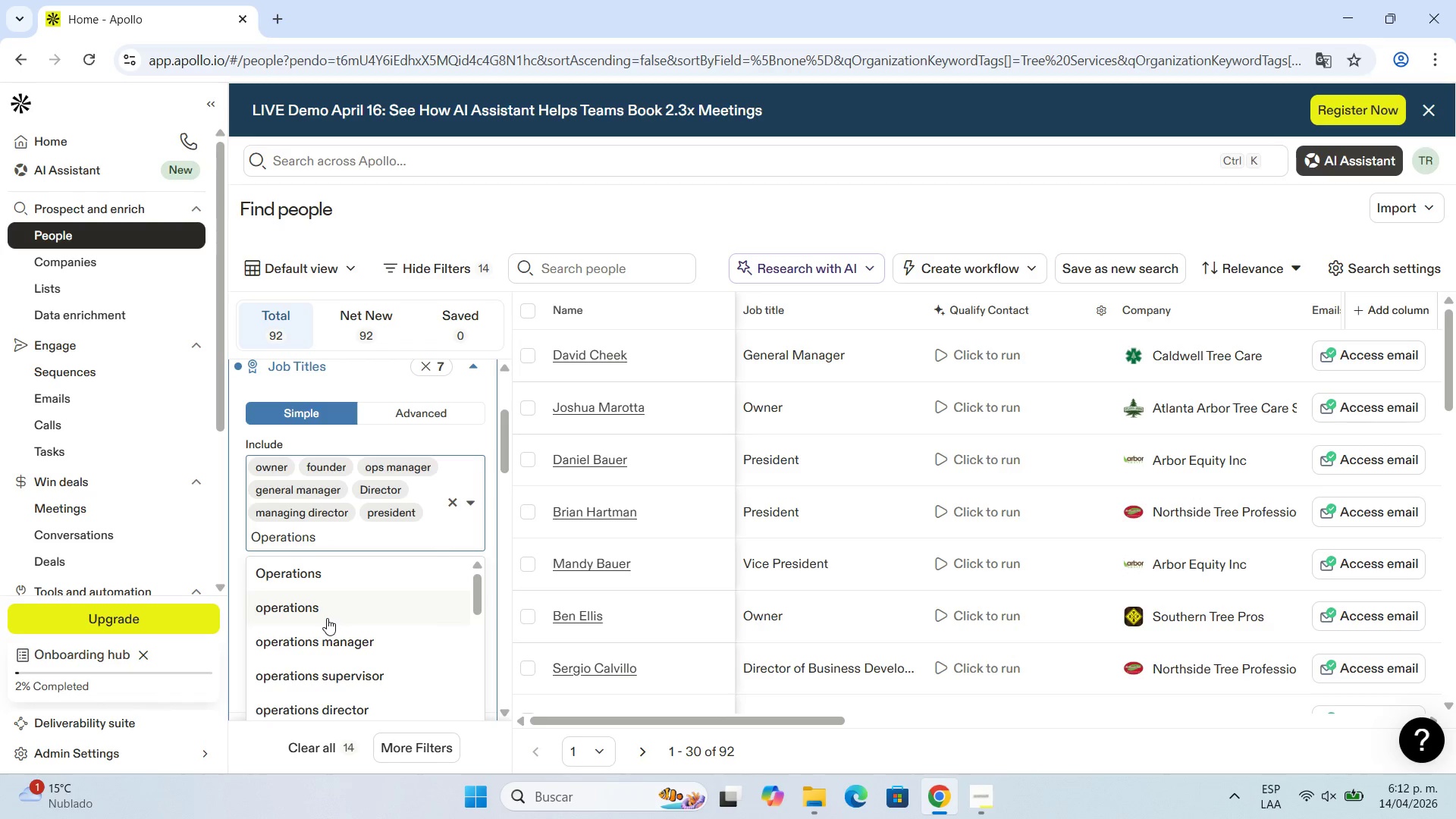 
left_click([346, 702])
 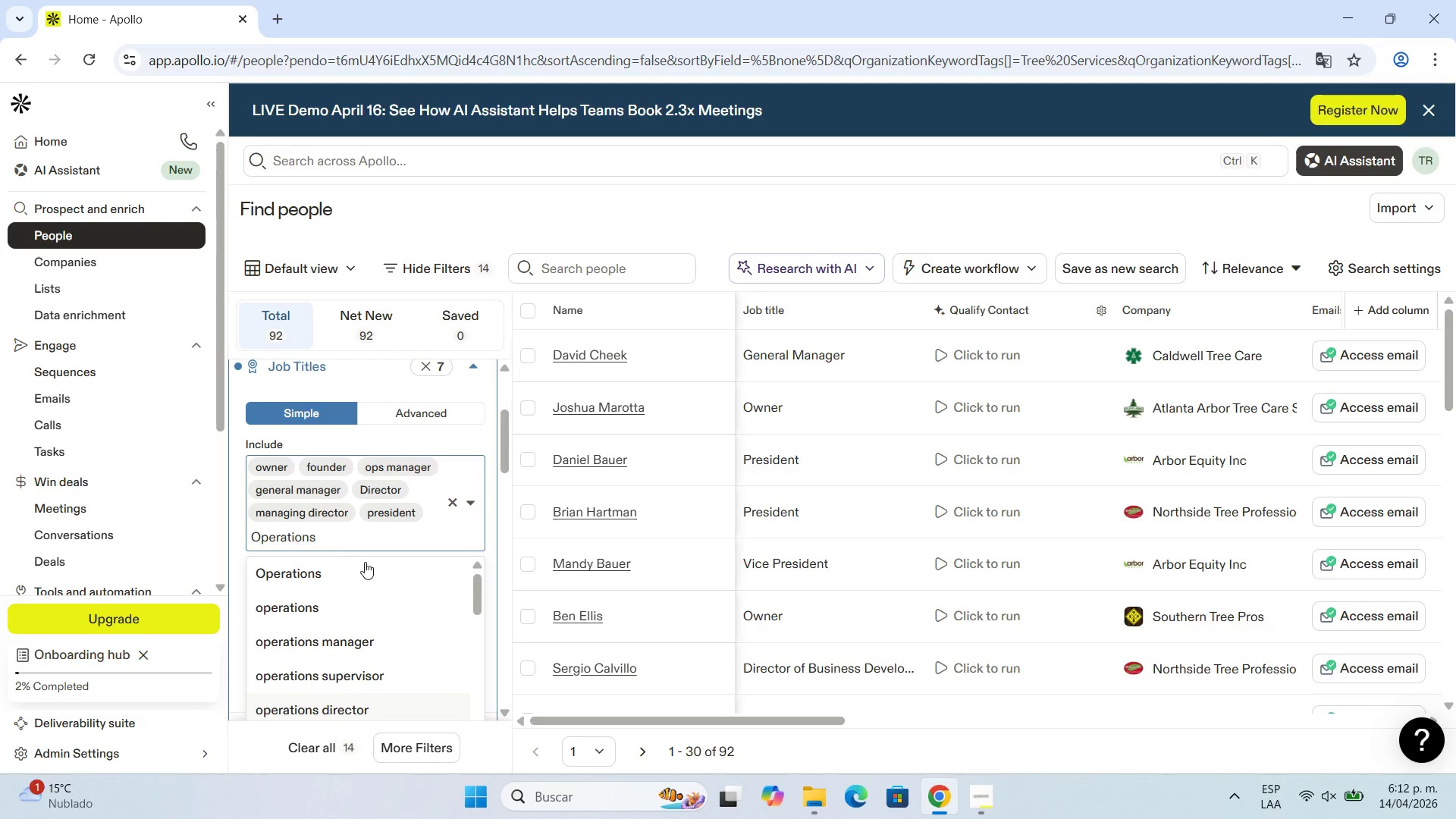 
mouse_move([364, 545])
 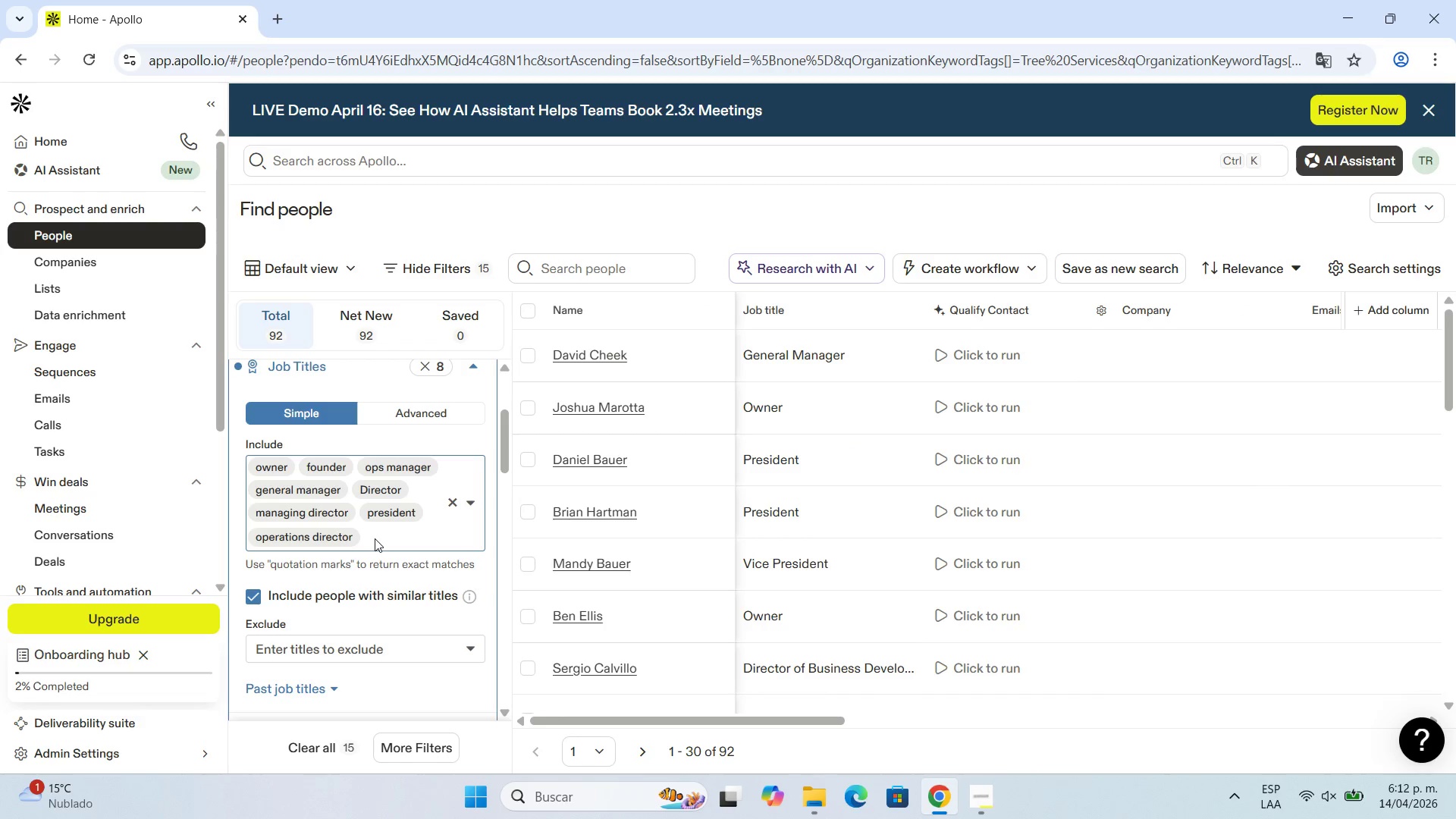 
left_click([375, 538])
 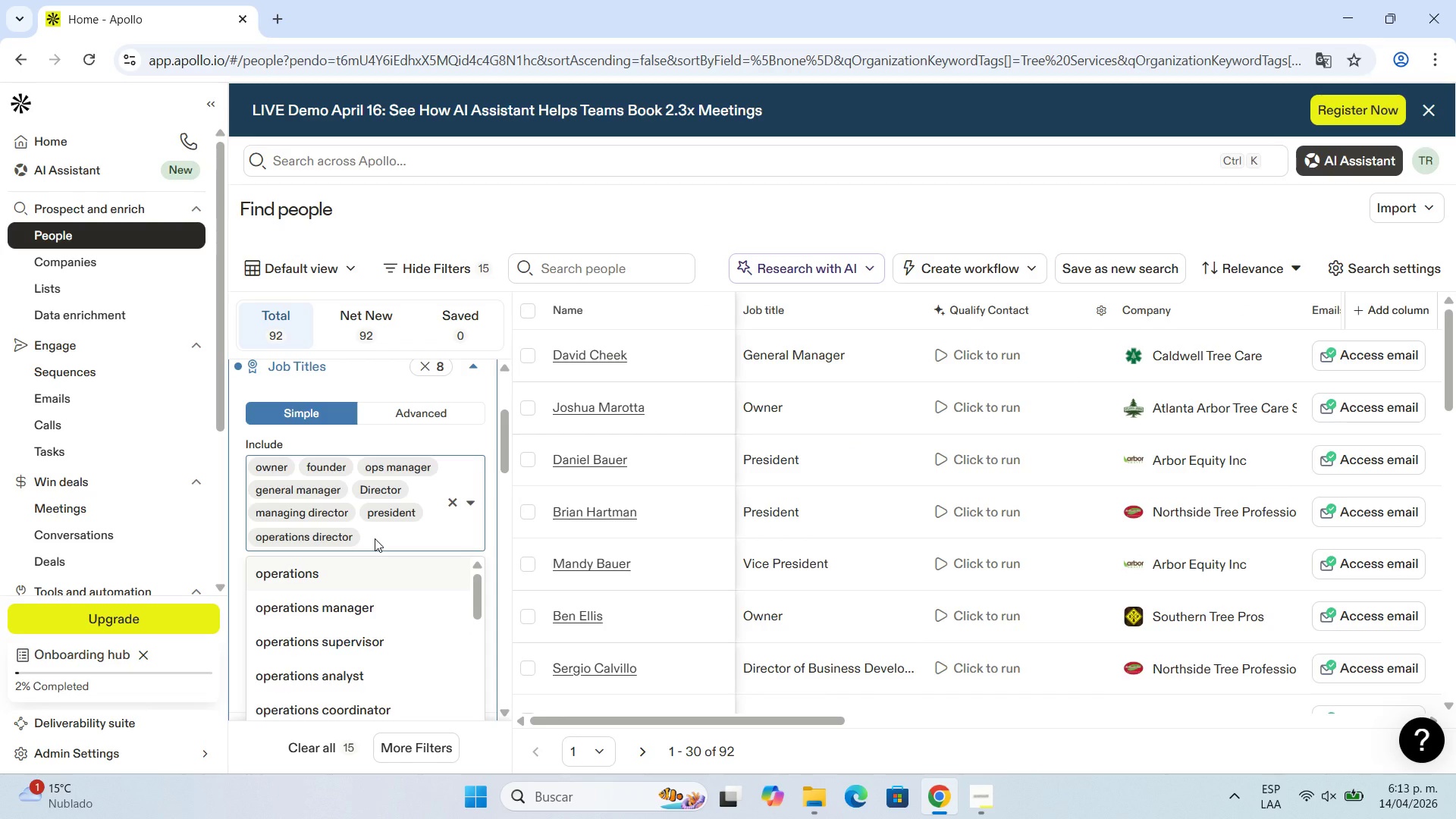 
key(Backspace)
 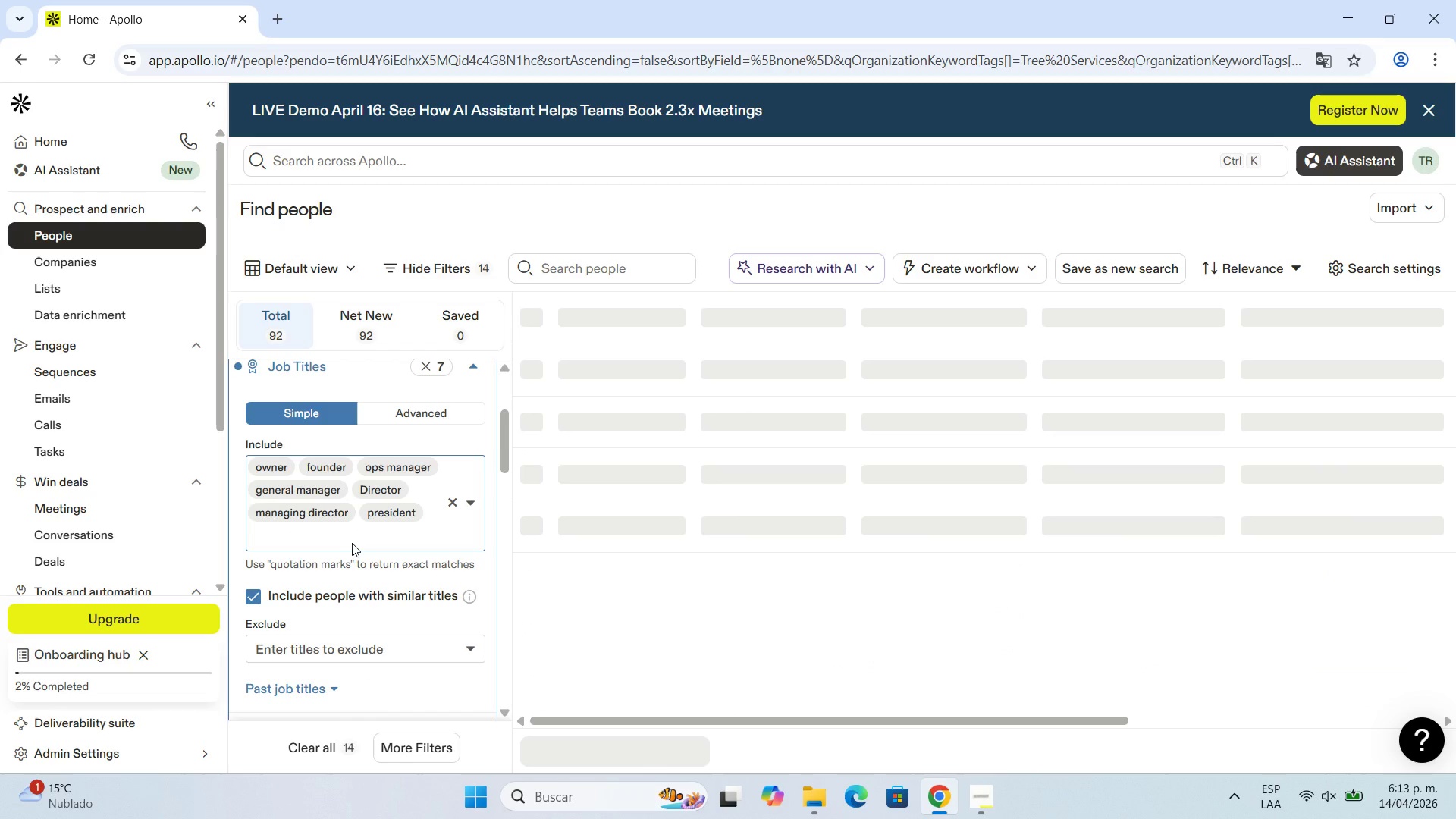 
type(Business)
 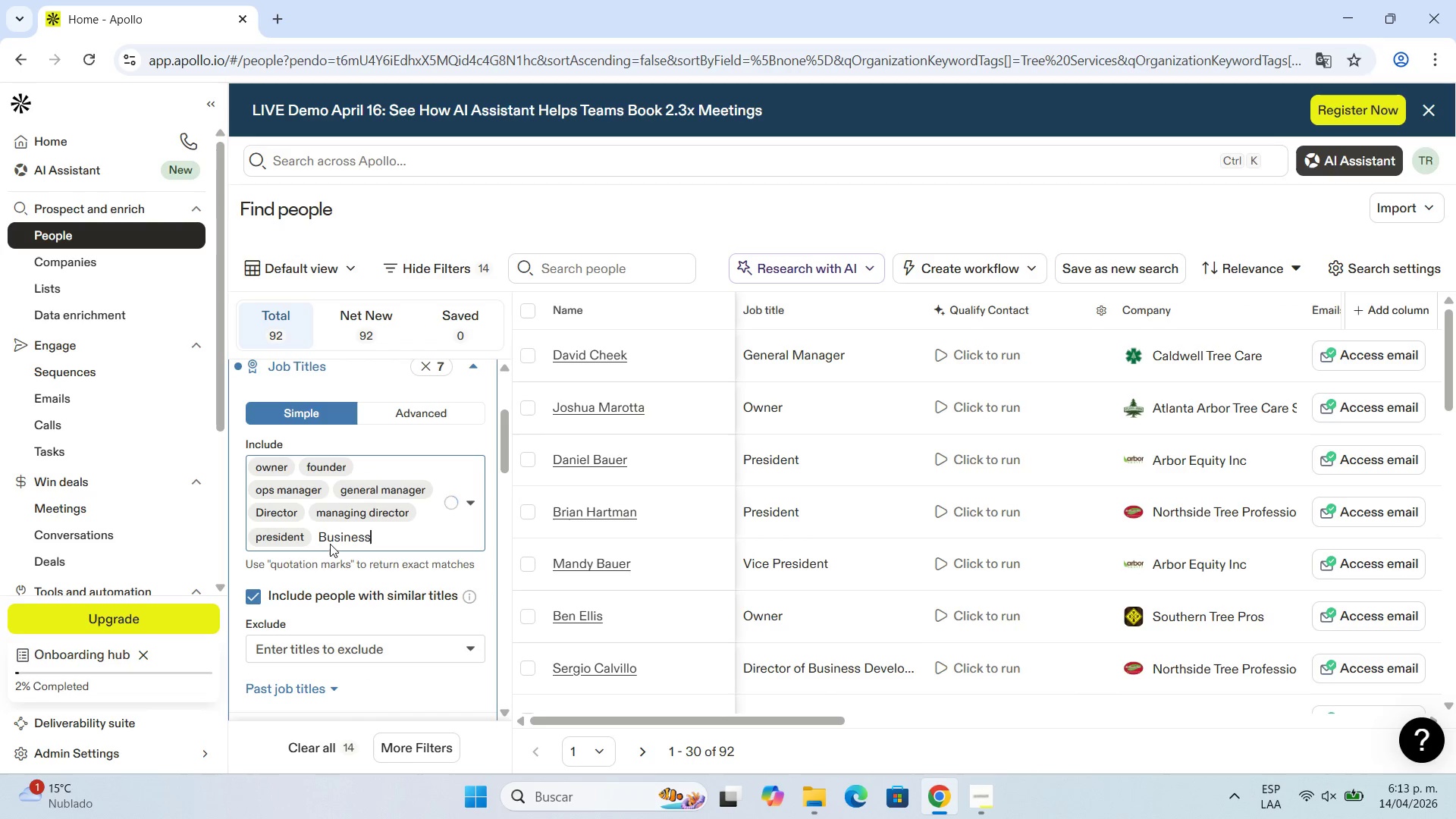 
left_click([381, 535])
 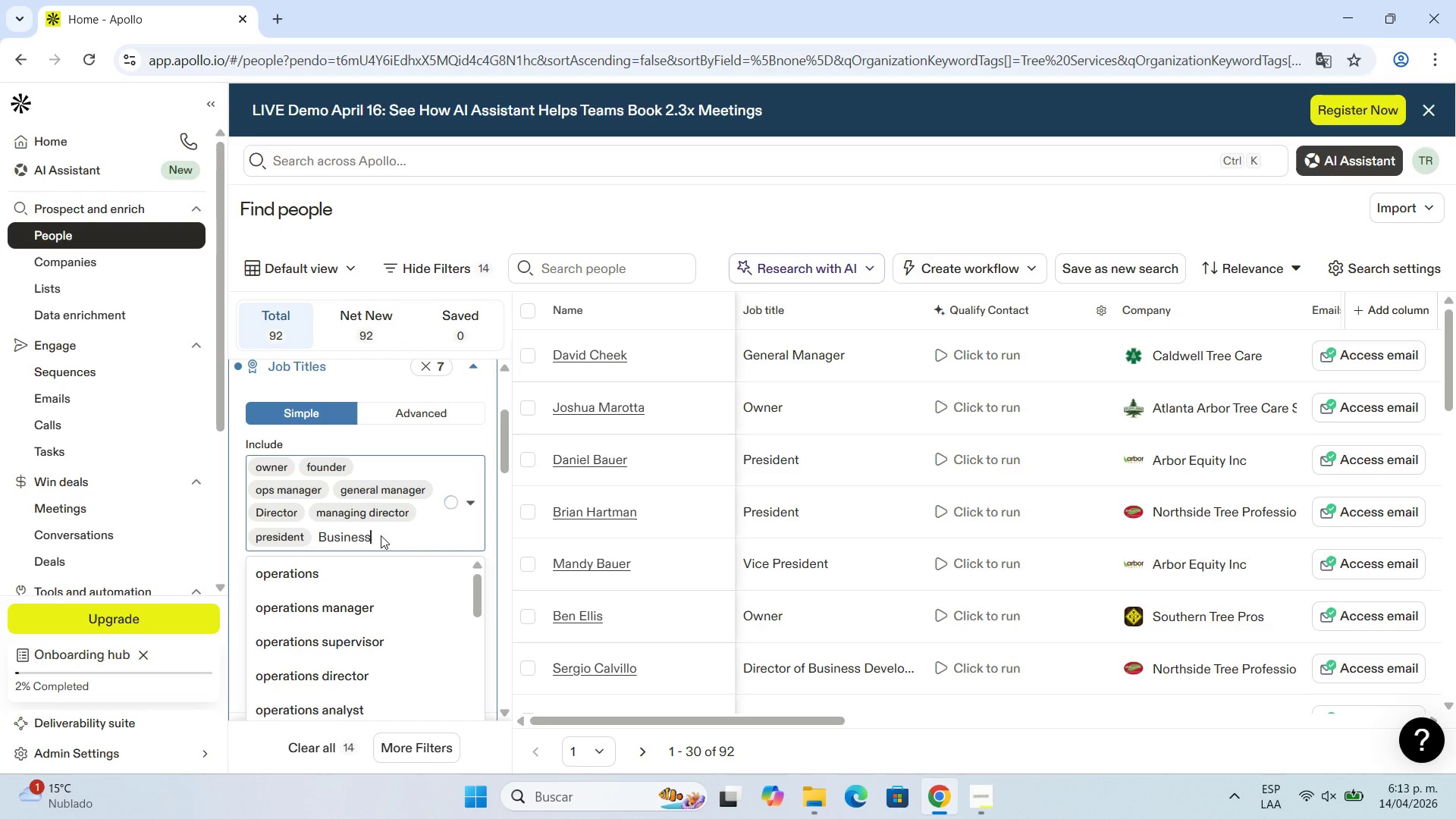 
type( du)
key(Backspace)
type(irect)
 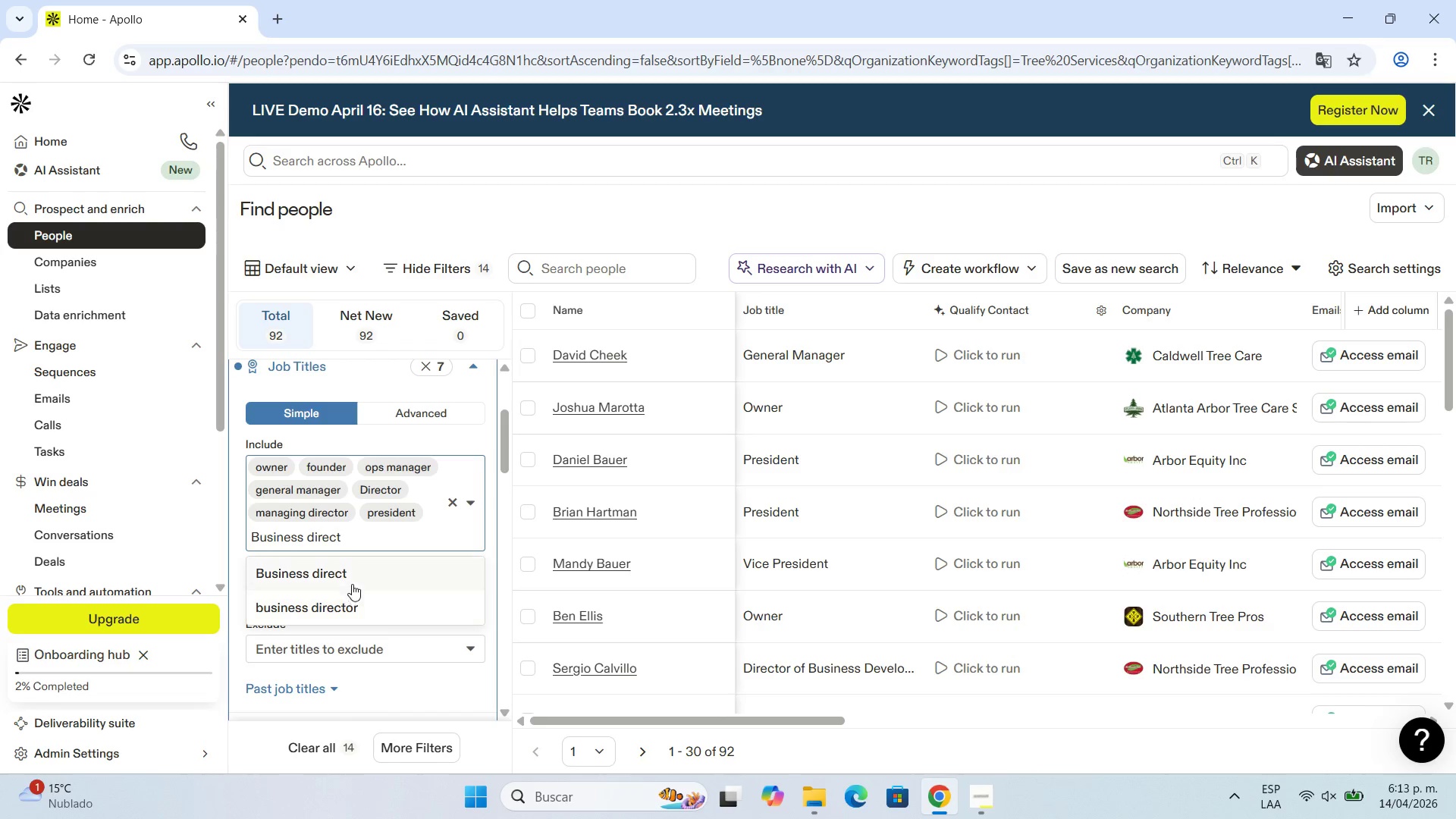 
left_click([337, 609])
 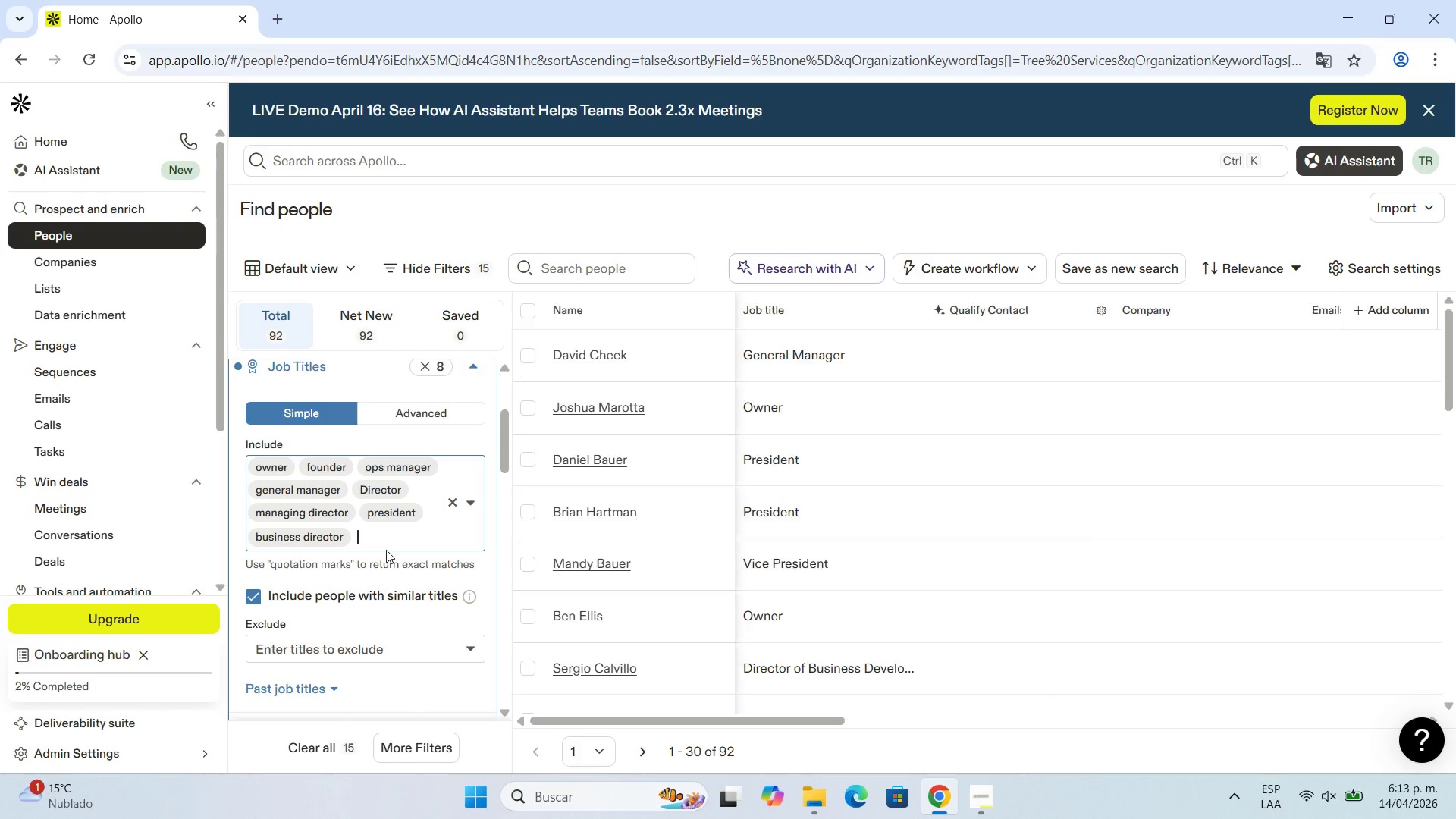 
left_click([391, 540])
 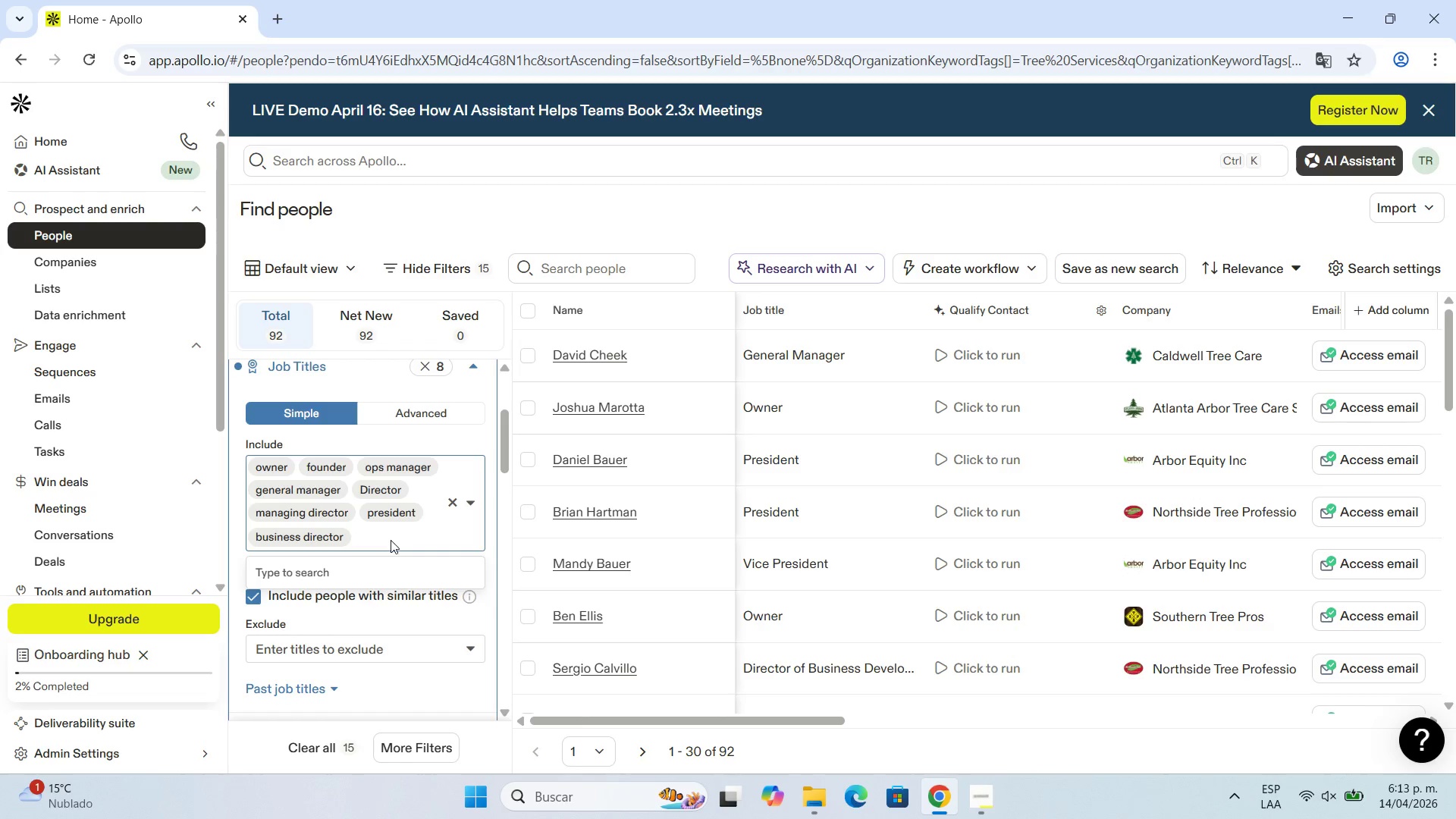 
wait(29.77)
 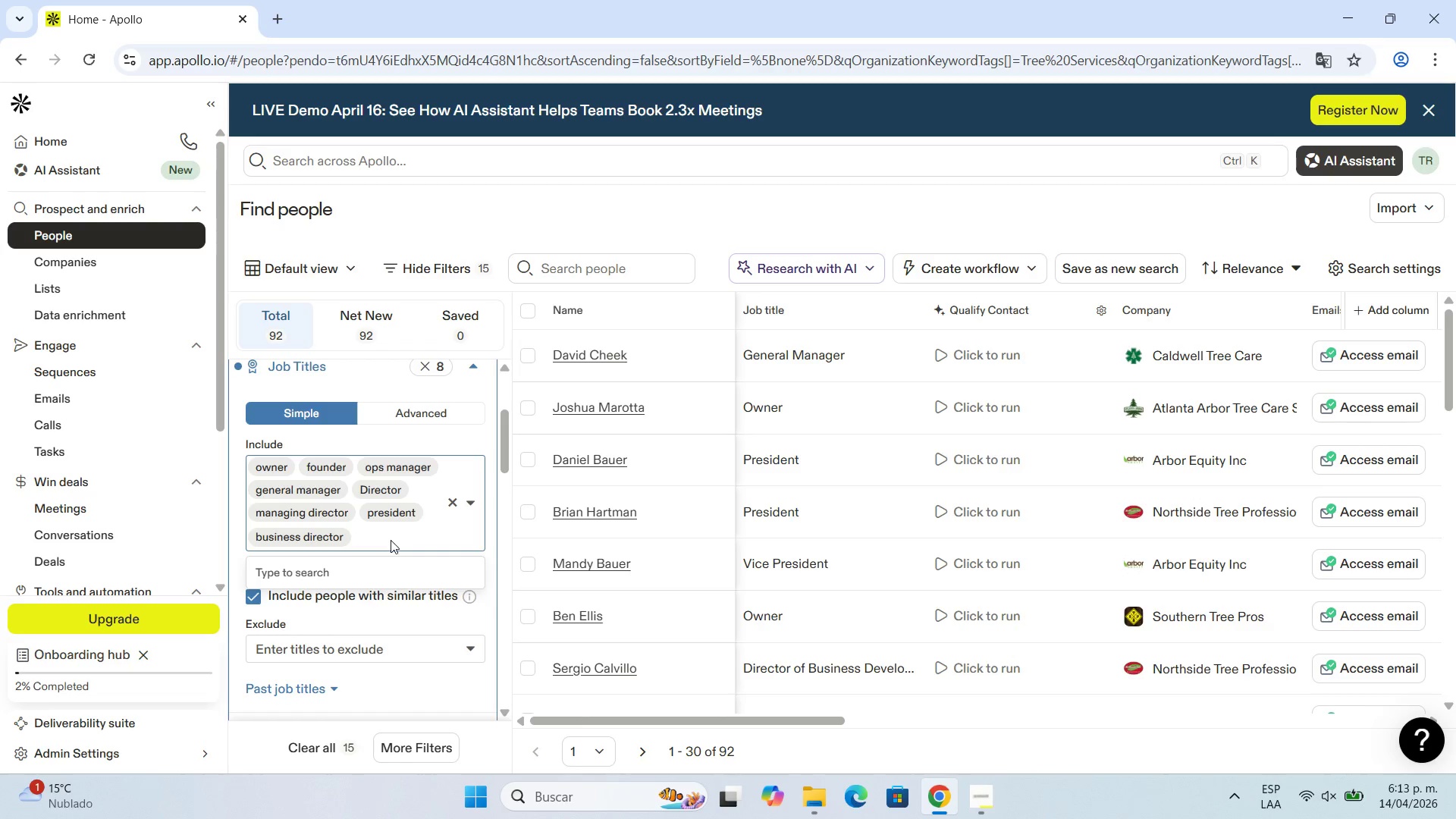 
left_click([369, 538])
 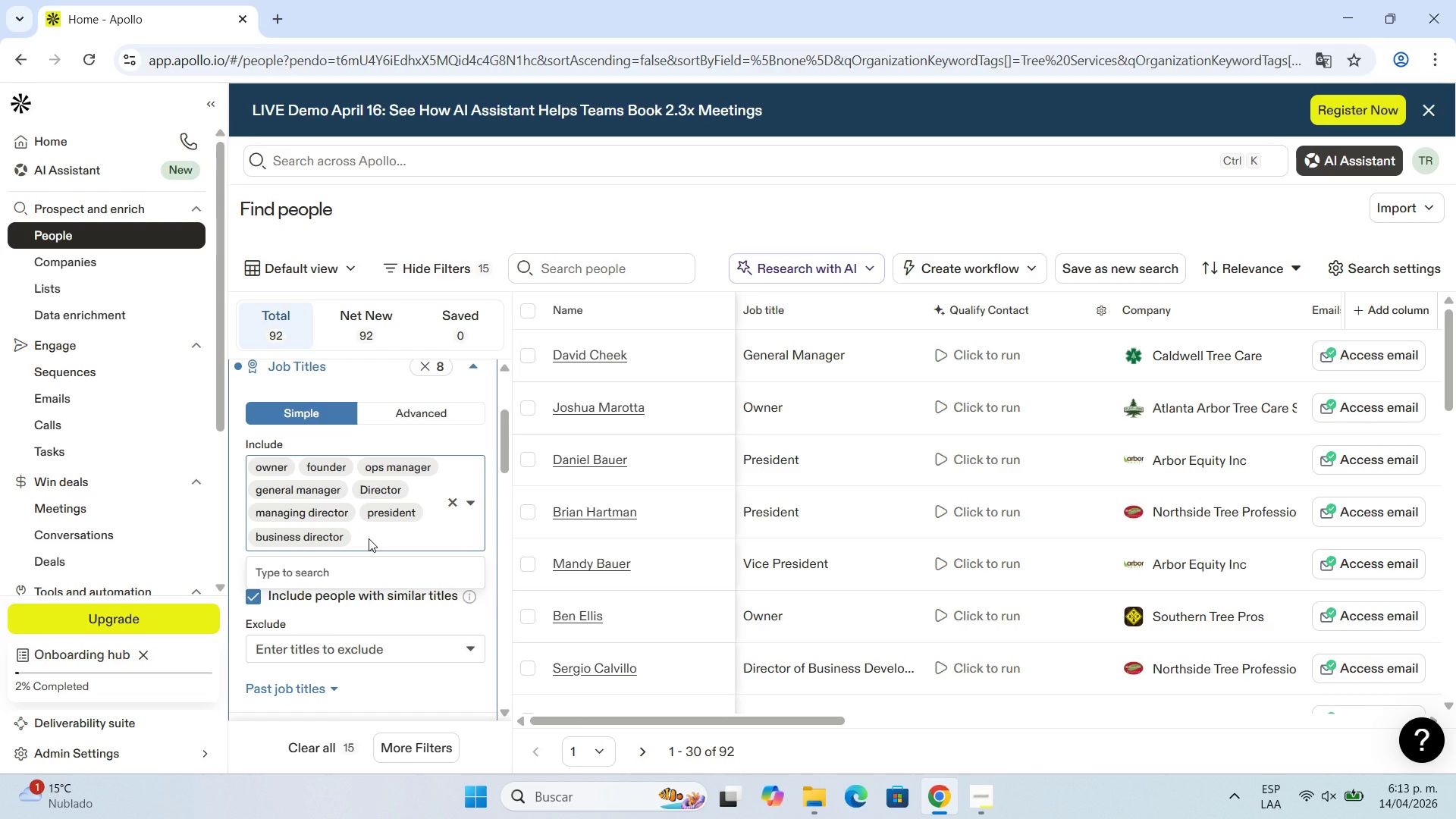 
key(Backspace)
 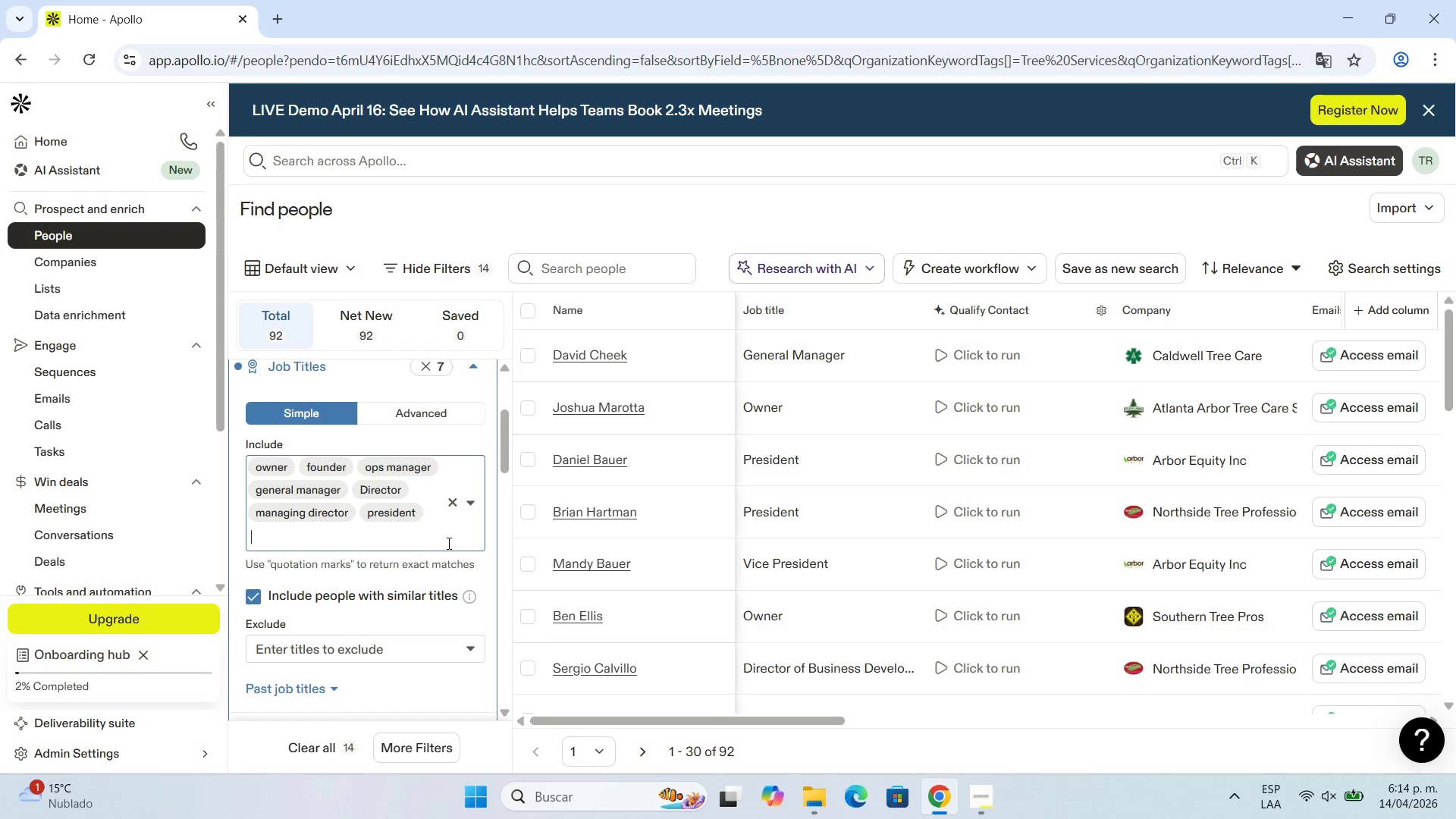 
wait(42.12)
 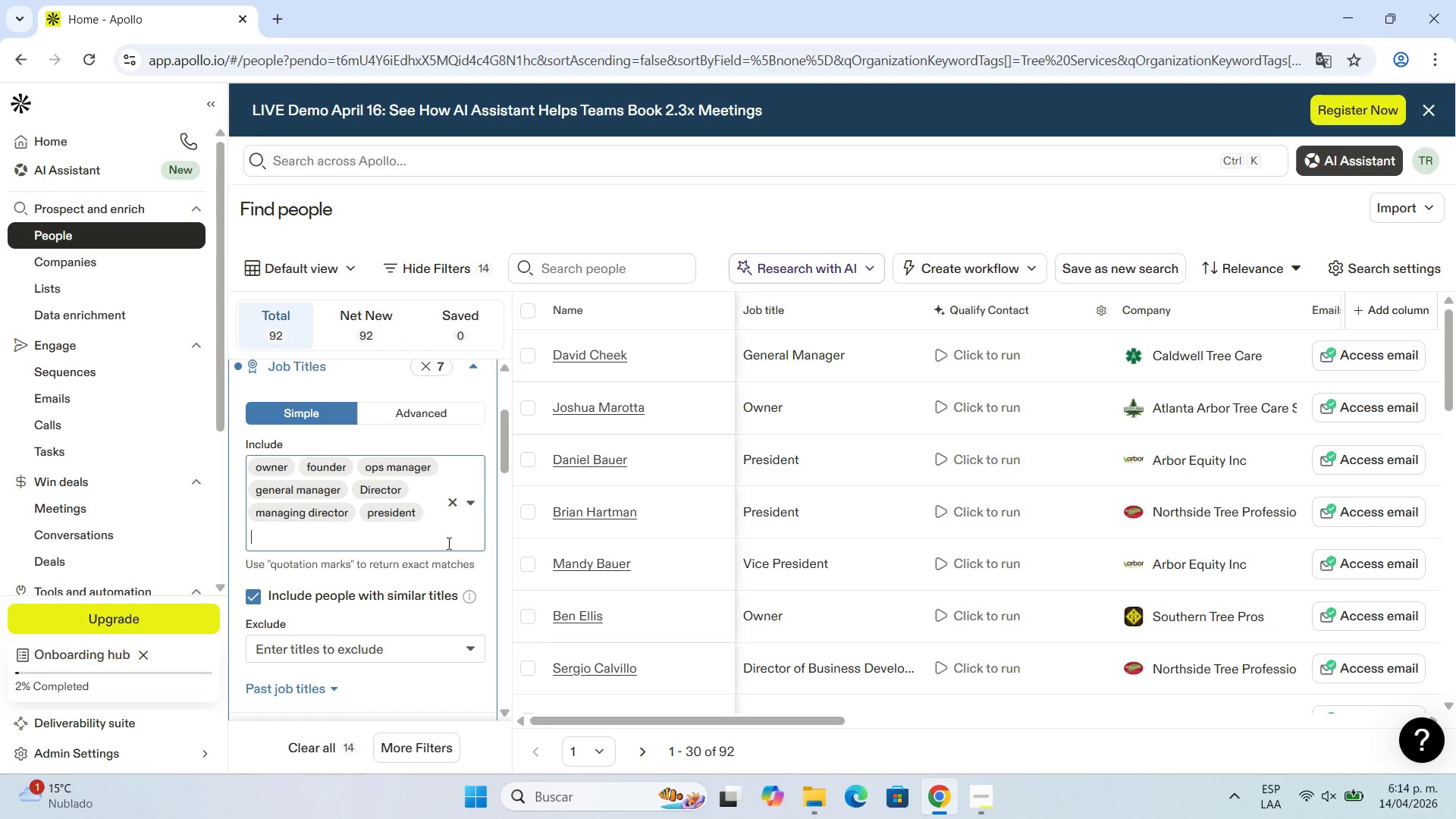 
scroll: coordinate [379, 592], scroll_direction: down, amount: 8.0
 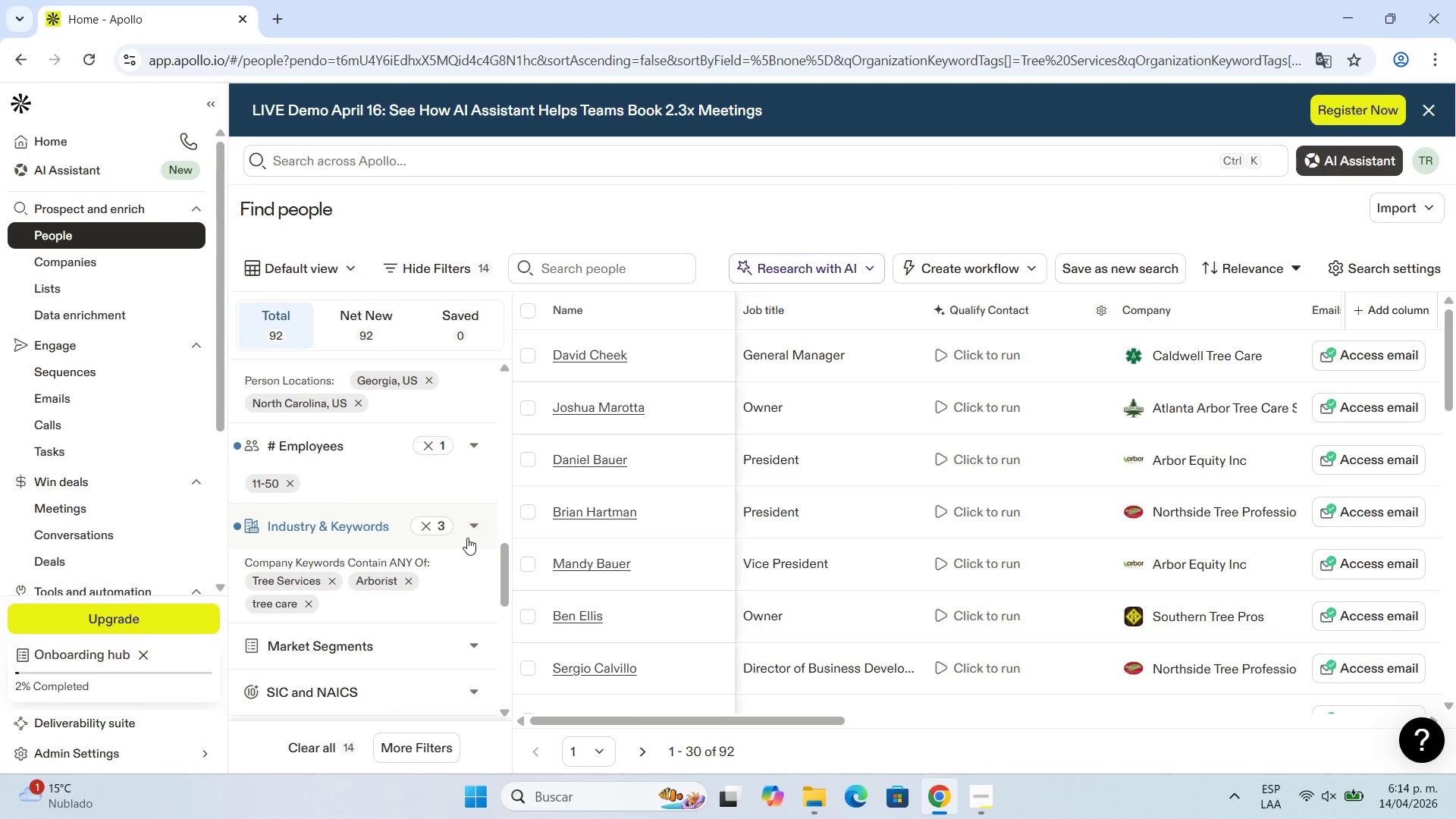 
scroll: coordinate [433, 568], scroll_direction: down, amount: 4.0
 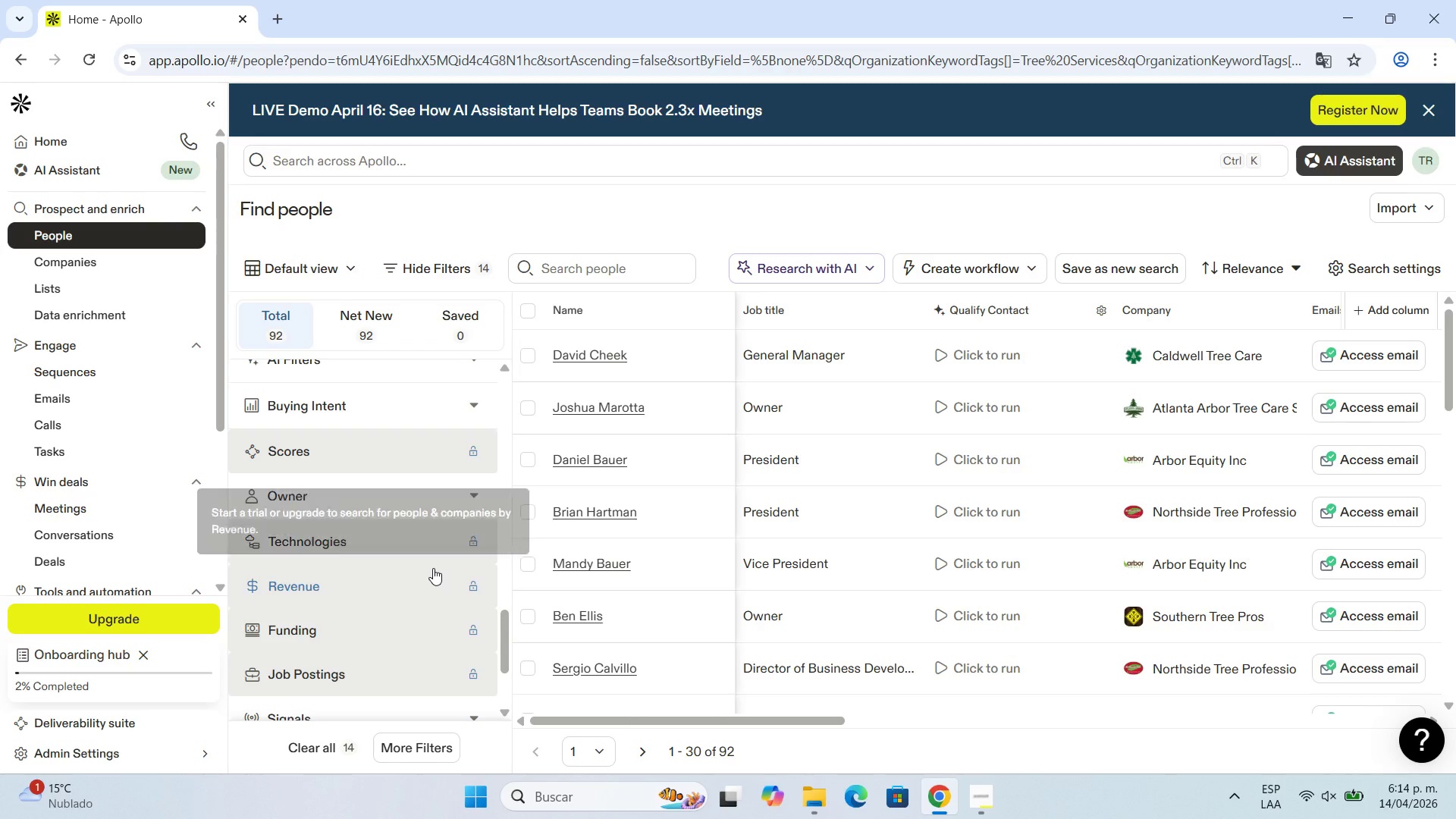 
scroll: coordinate [431, 566], scroll_direction: up, amount: 14.0
 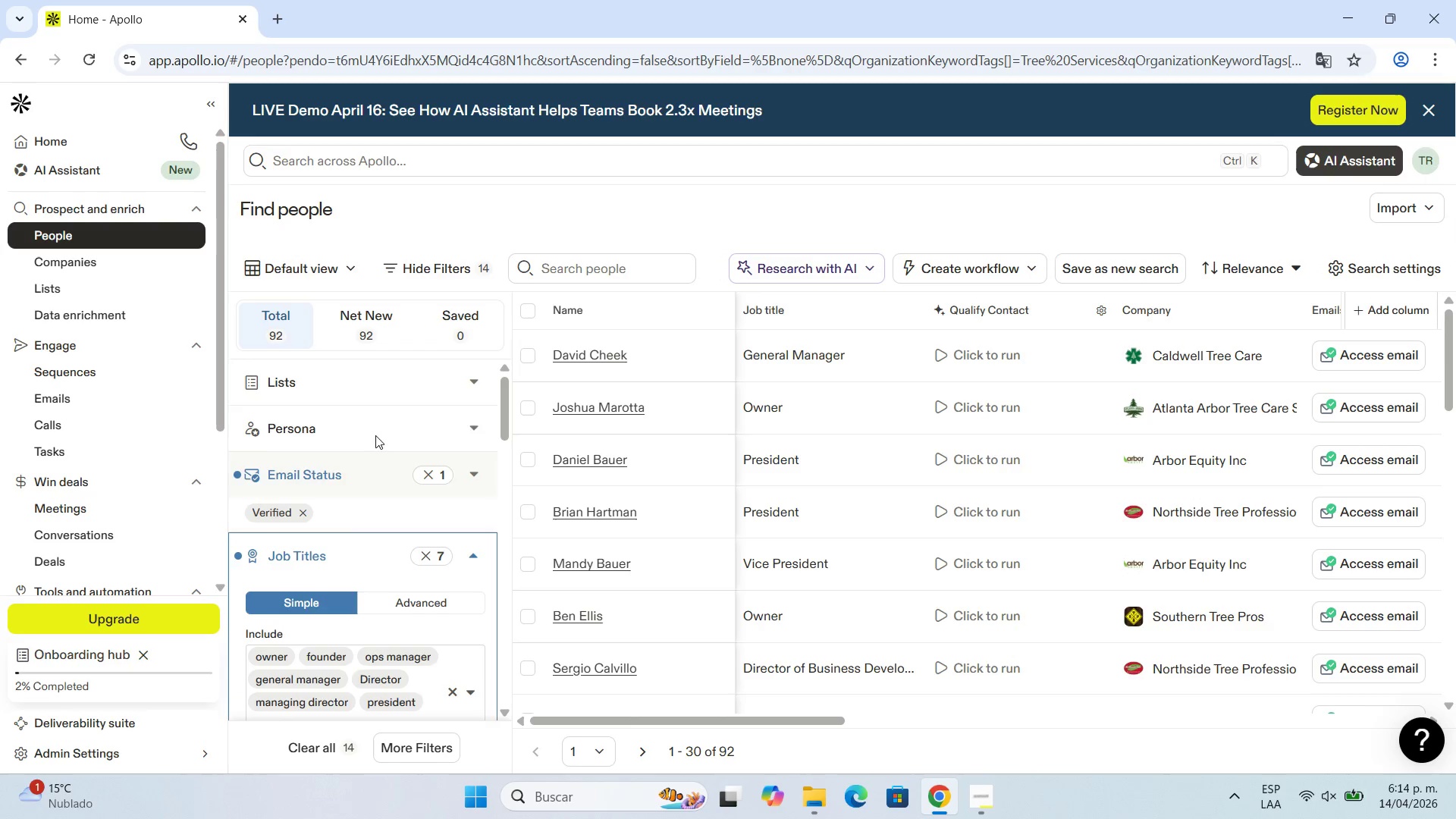 
scroll: coordinate [365, 477], scroll_direction: down, amount: 2.0
 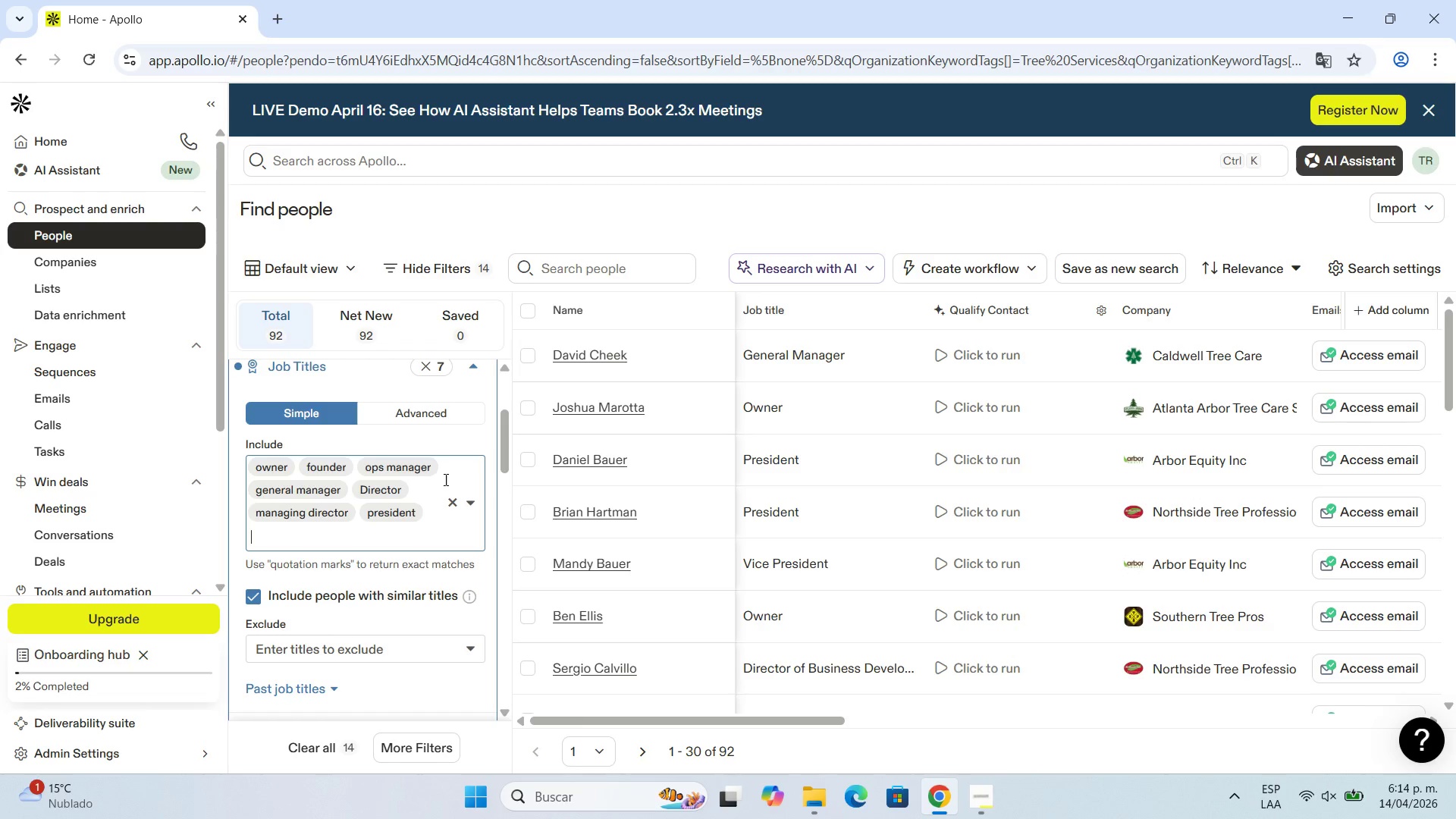 
scroll: coordinate [448, 471], scroll_direction: up, amount: 1.0
 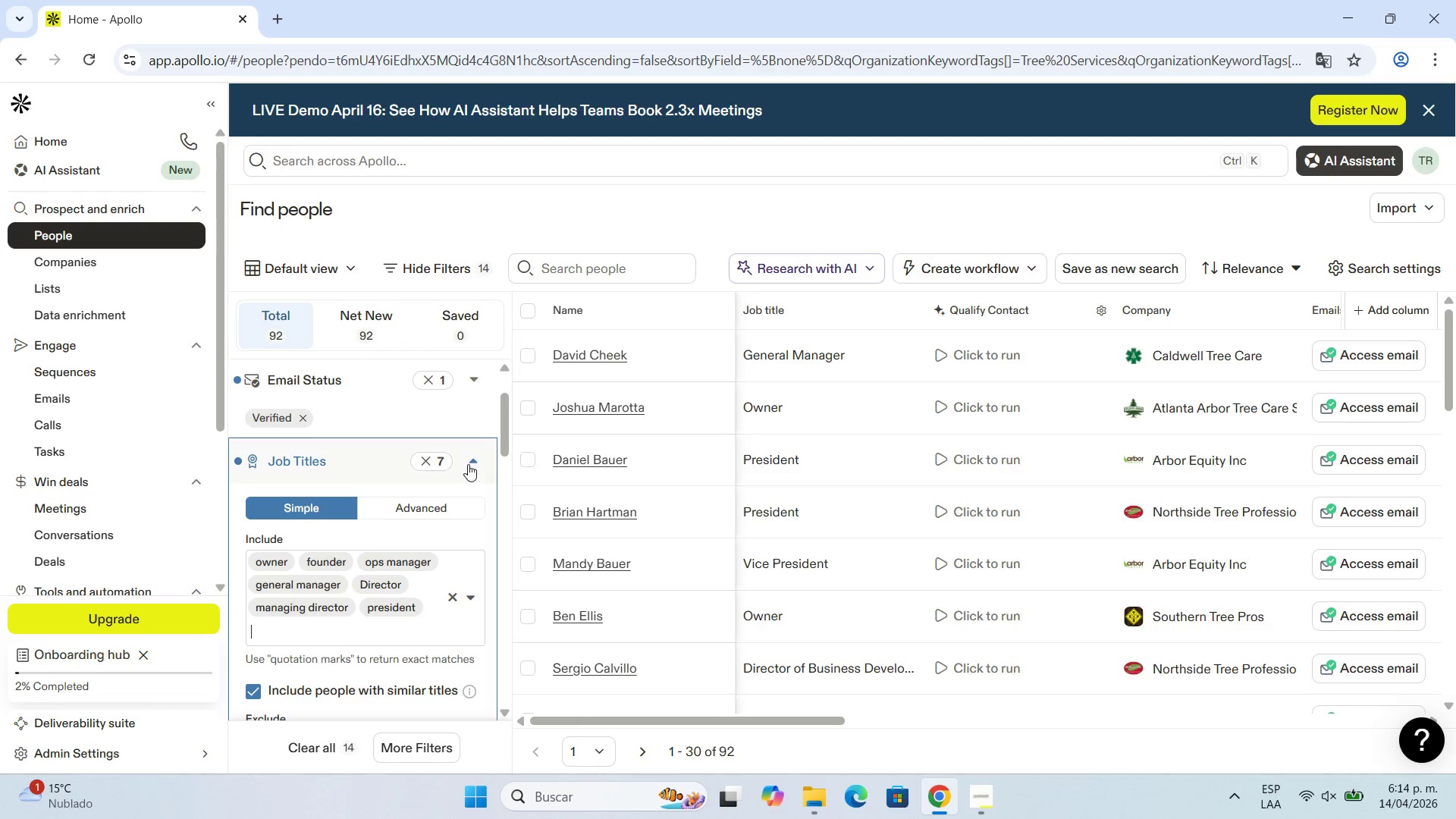 
left_click([464, 460])
 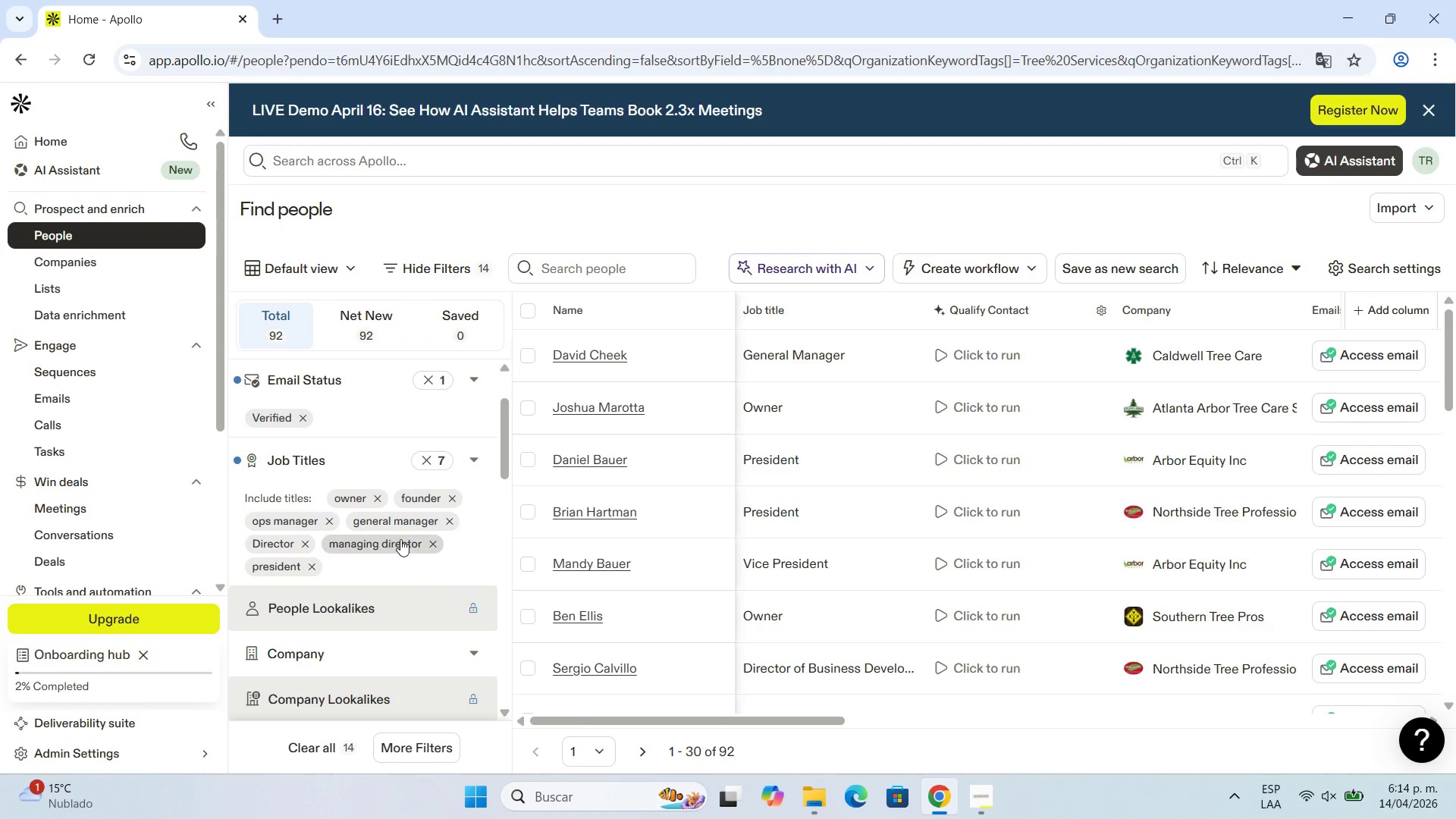 
scroll: coordinate [400, 539], scroll_direction: down, amount: 1.0
 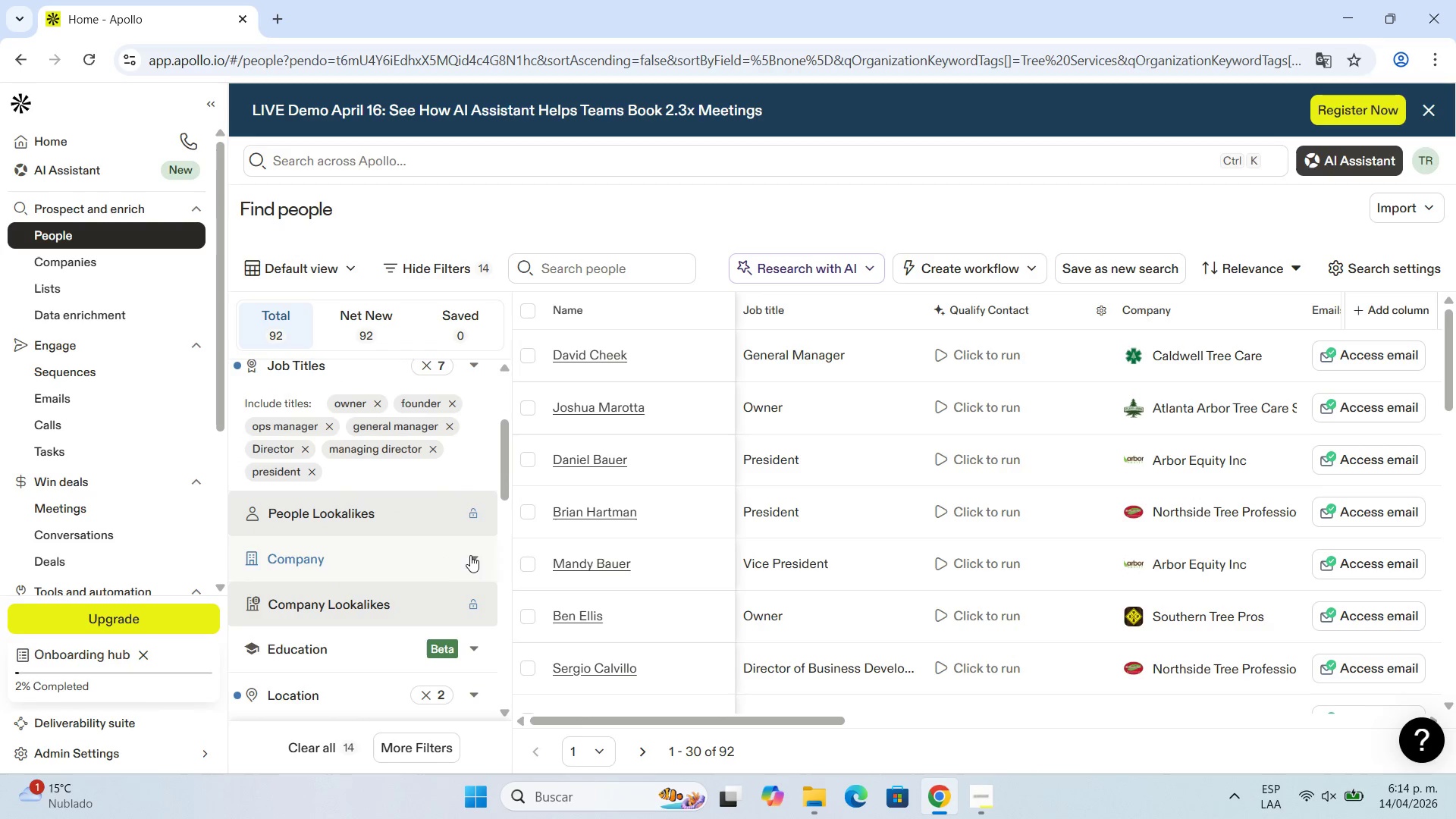 
left_click([474, 554])
 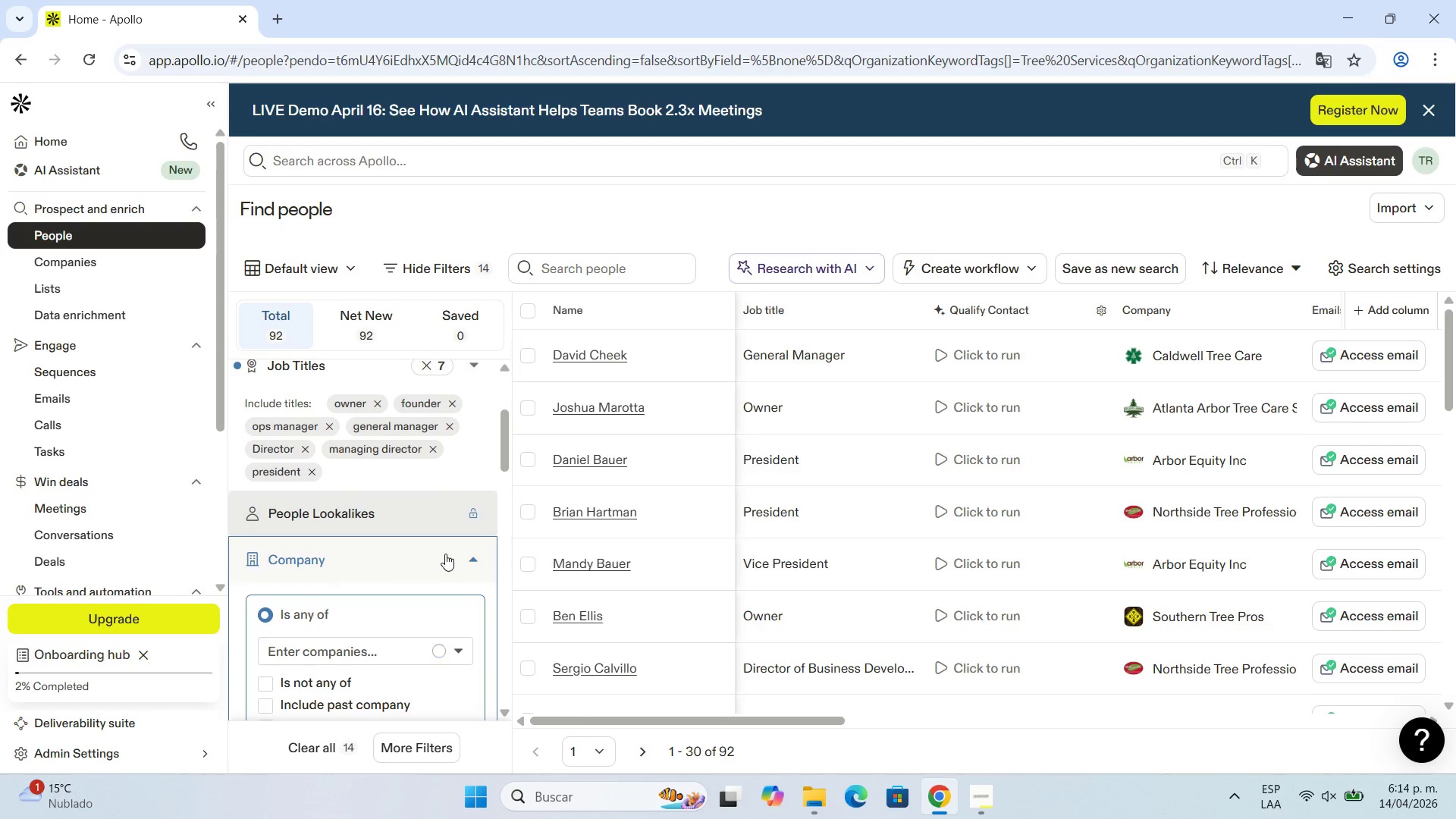 
scroll: coordinate [444, 554], scroll_direction: down, amount: 4.0
 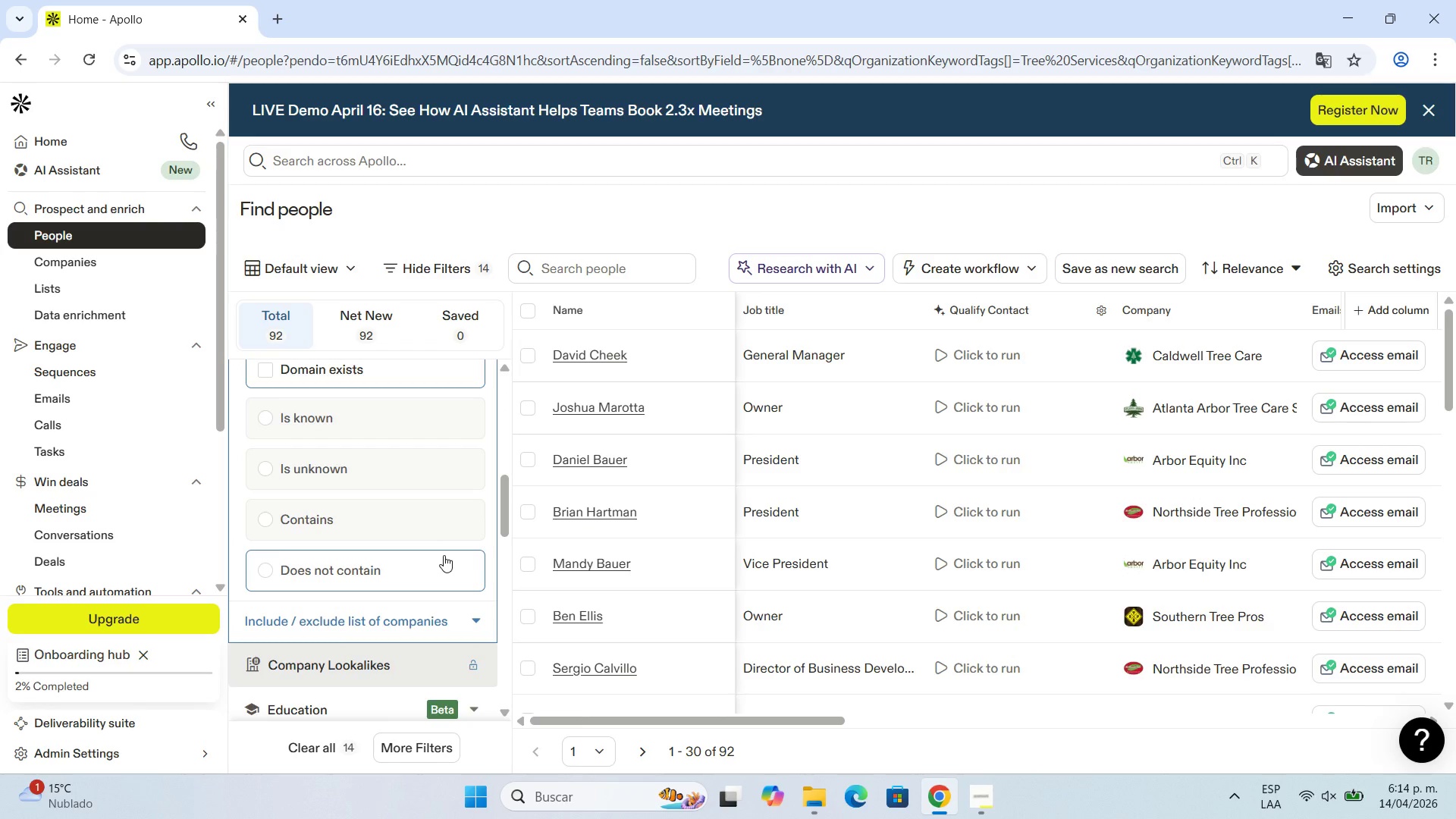 
scroll: coordinate [444, 555], scroll_direction: up, amount: 2.0
 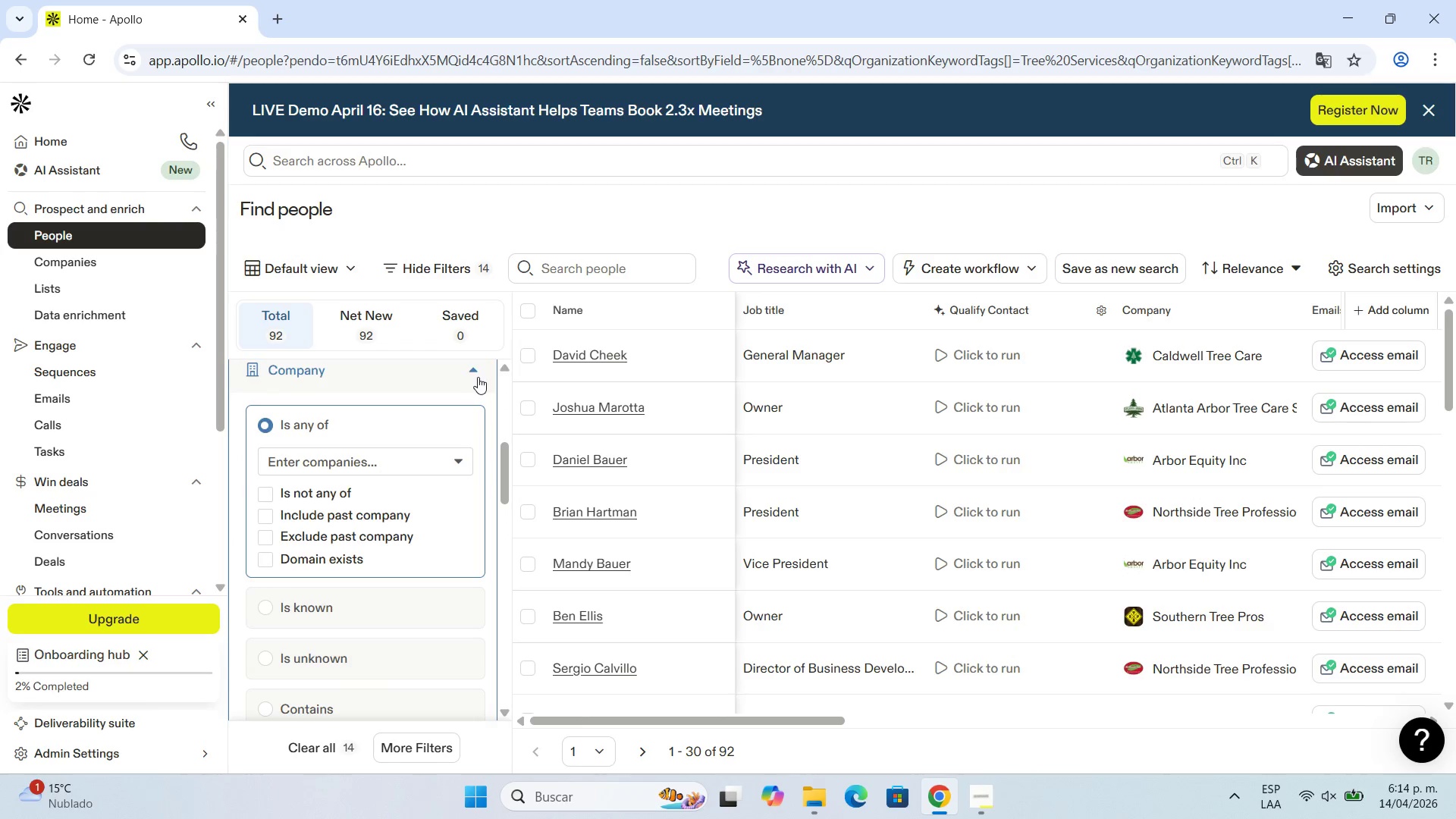 
left_click([472, 372])
 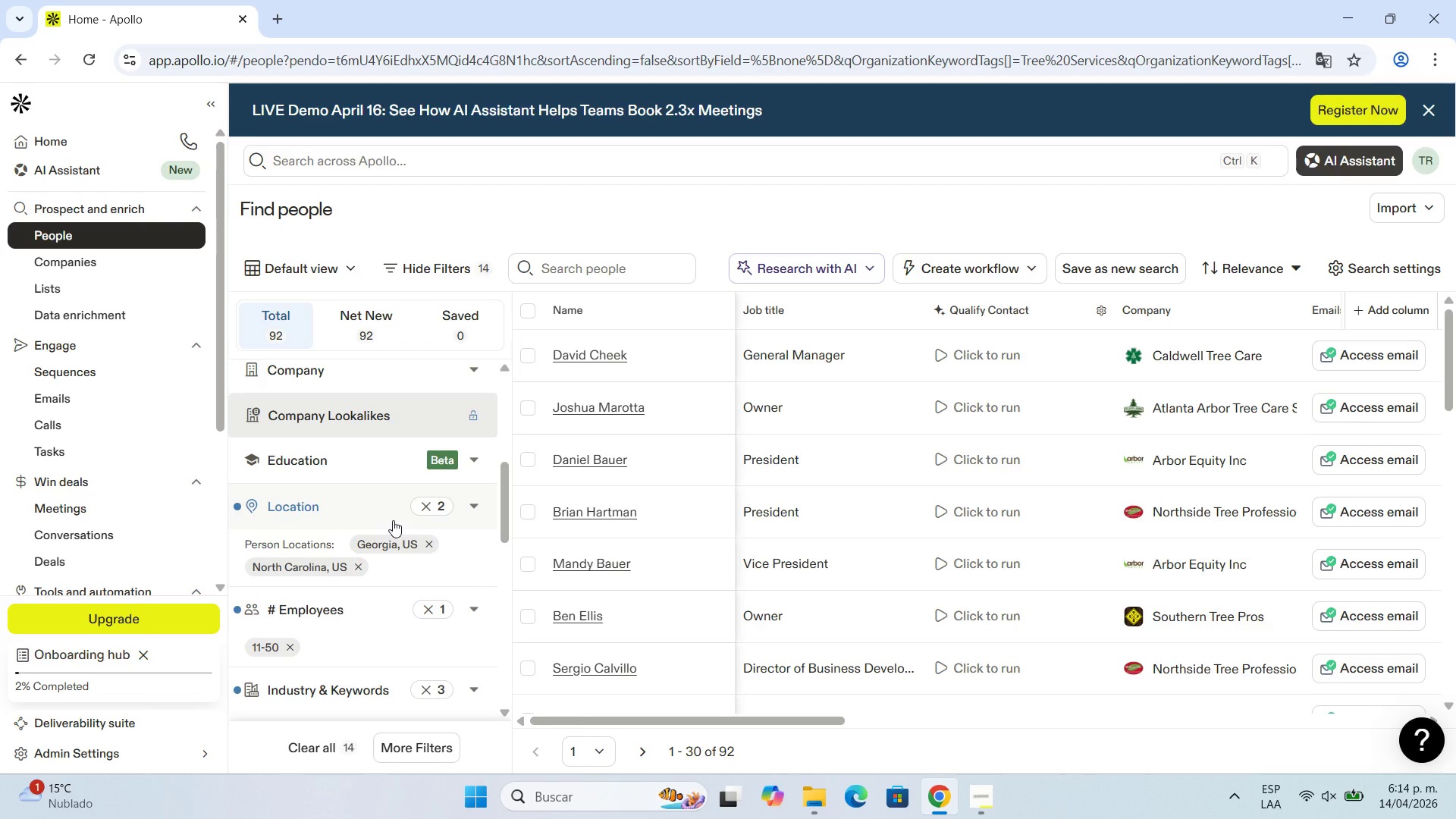 
scroll: coordinate [393, 527], scroll_direction: down, amount: 2.0
 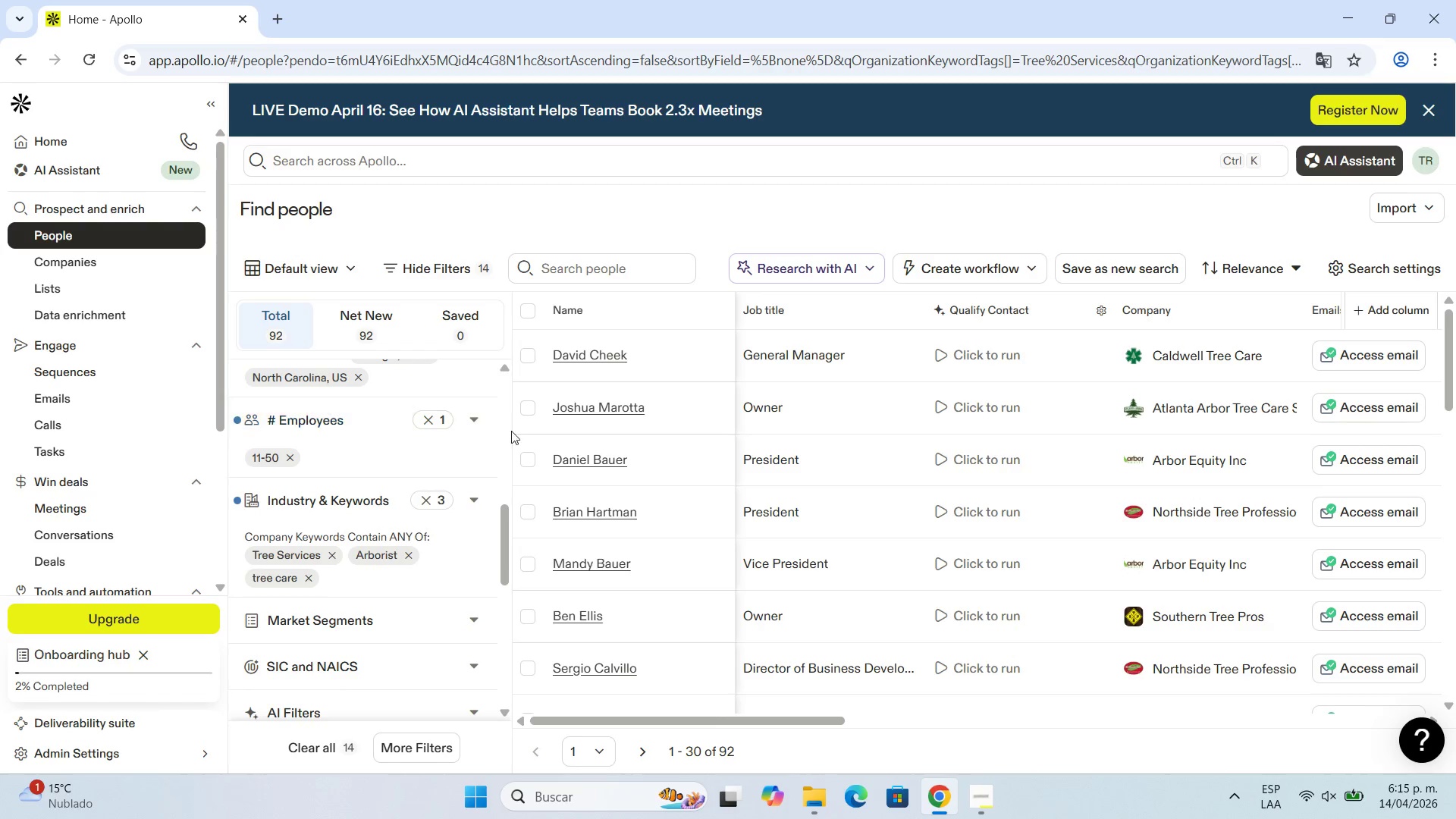 
left_click([478, 418])
 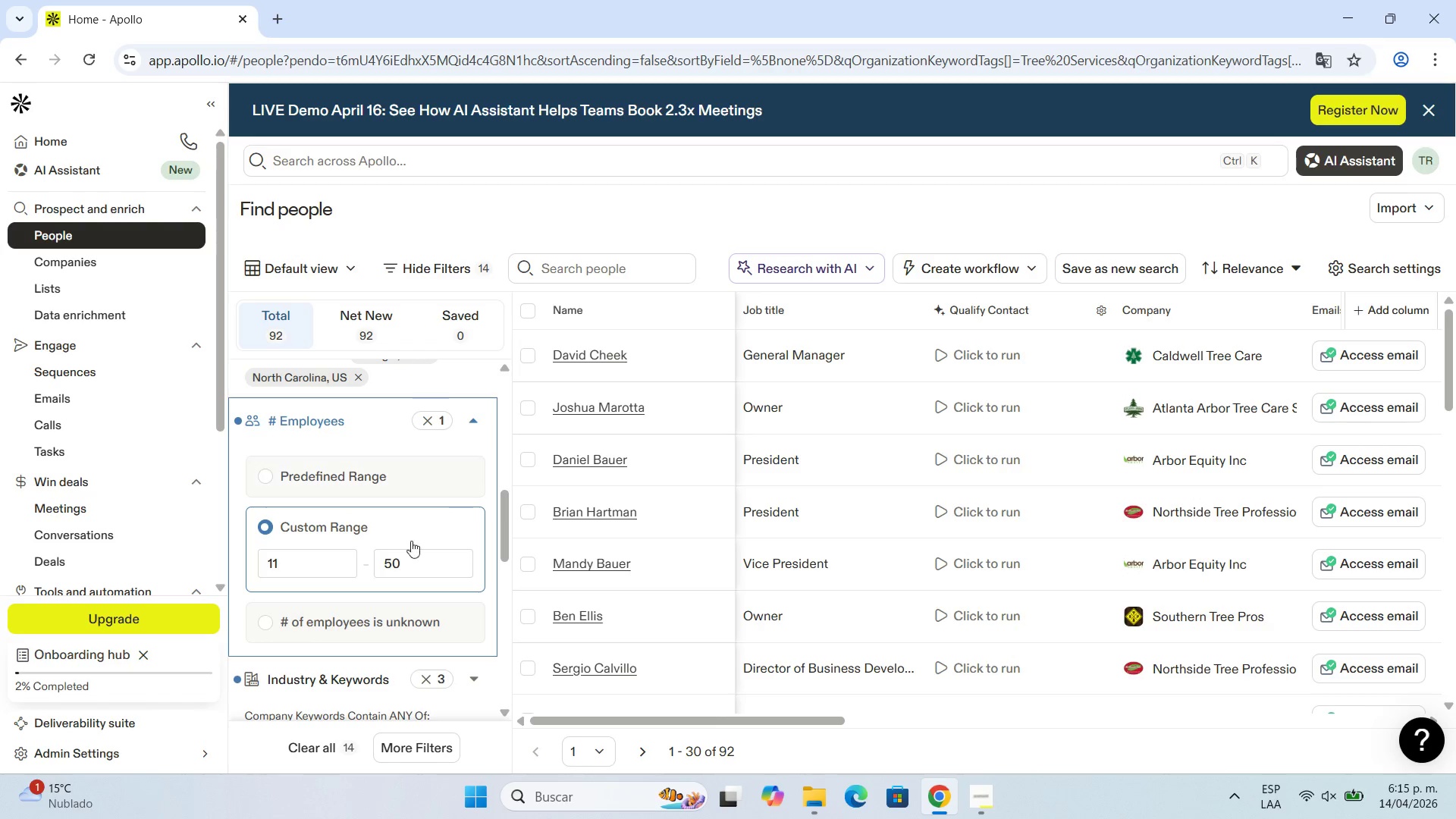 
left_click([331, 556])
 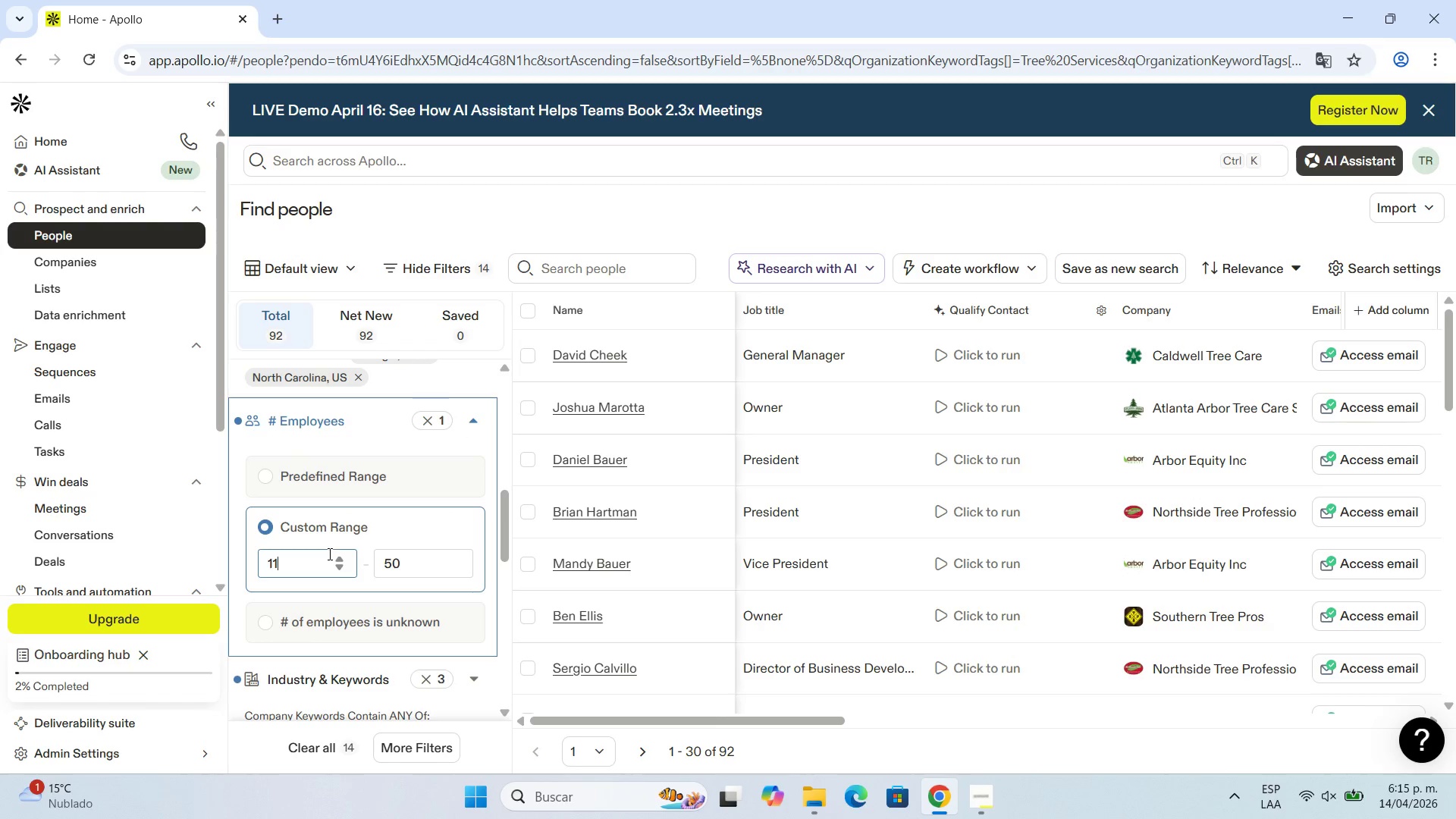 
key(Backspace)
 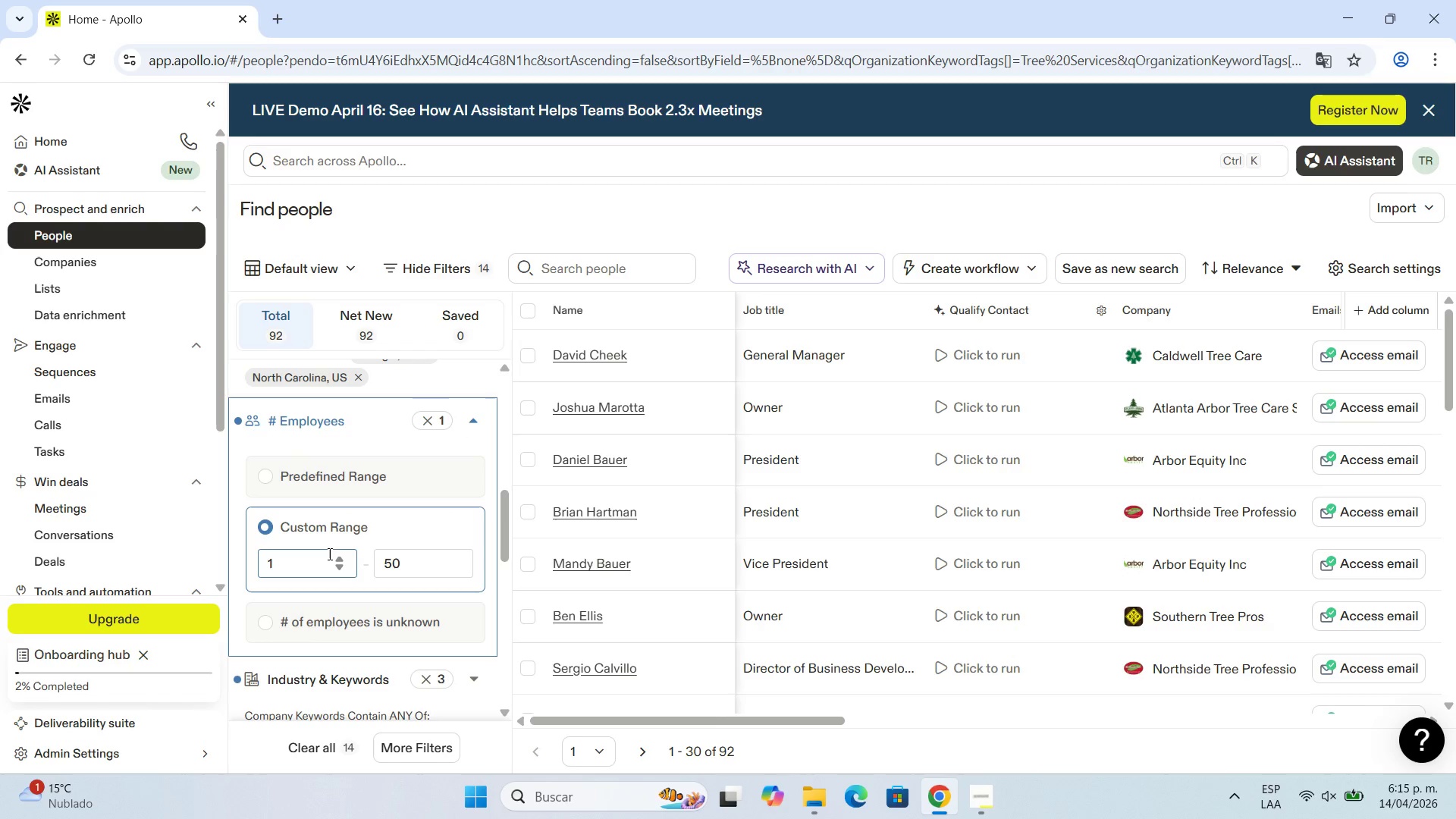 
key(Numpad0)
 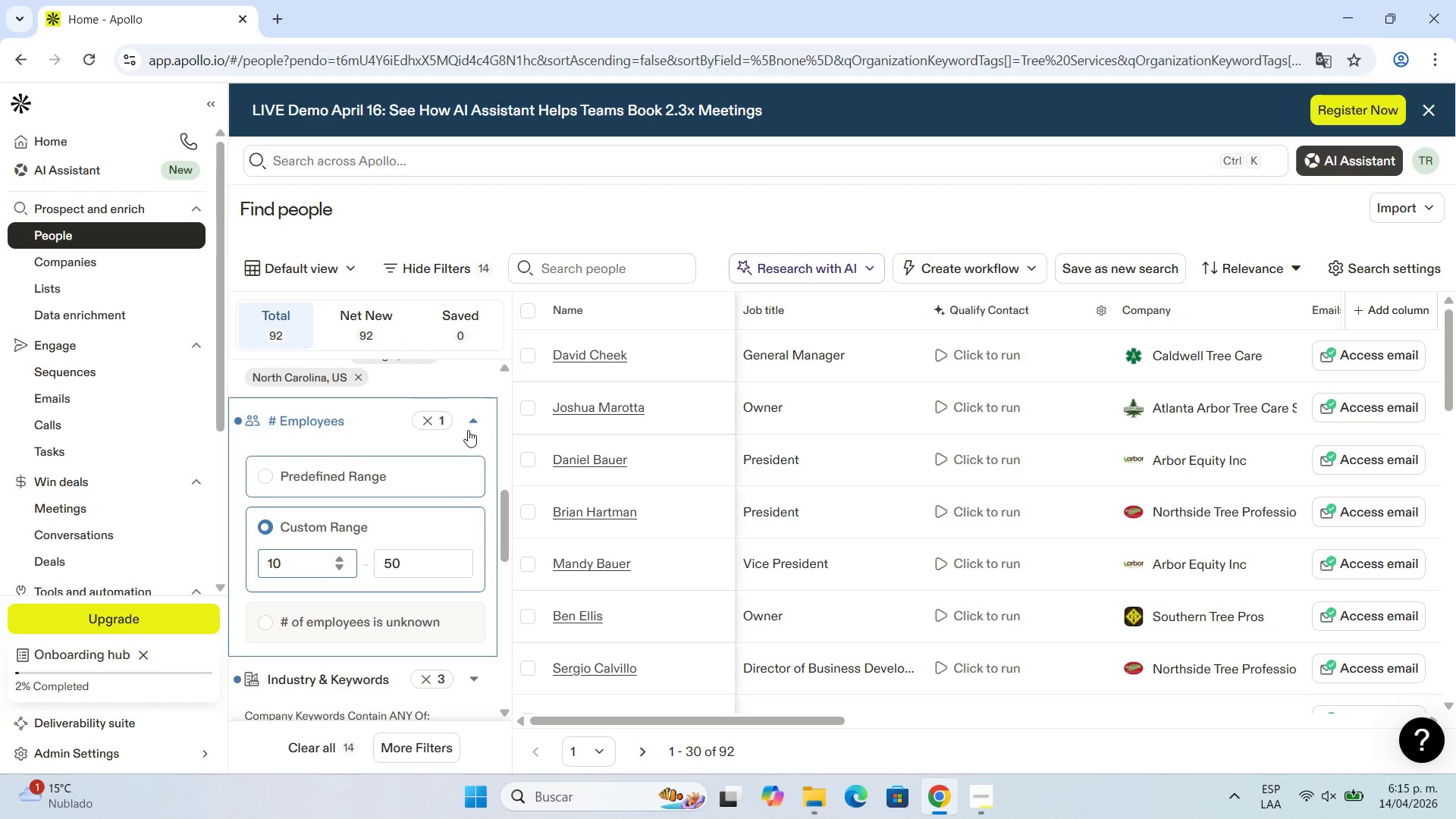 
left_click([469, 422])
 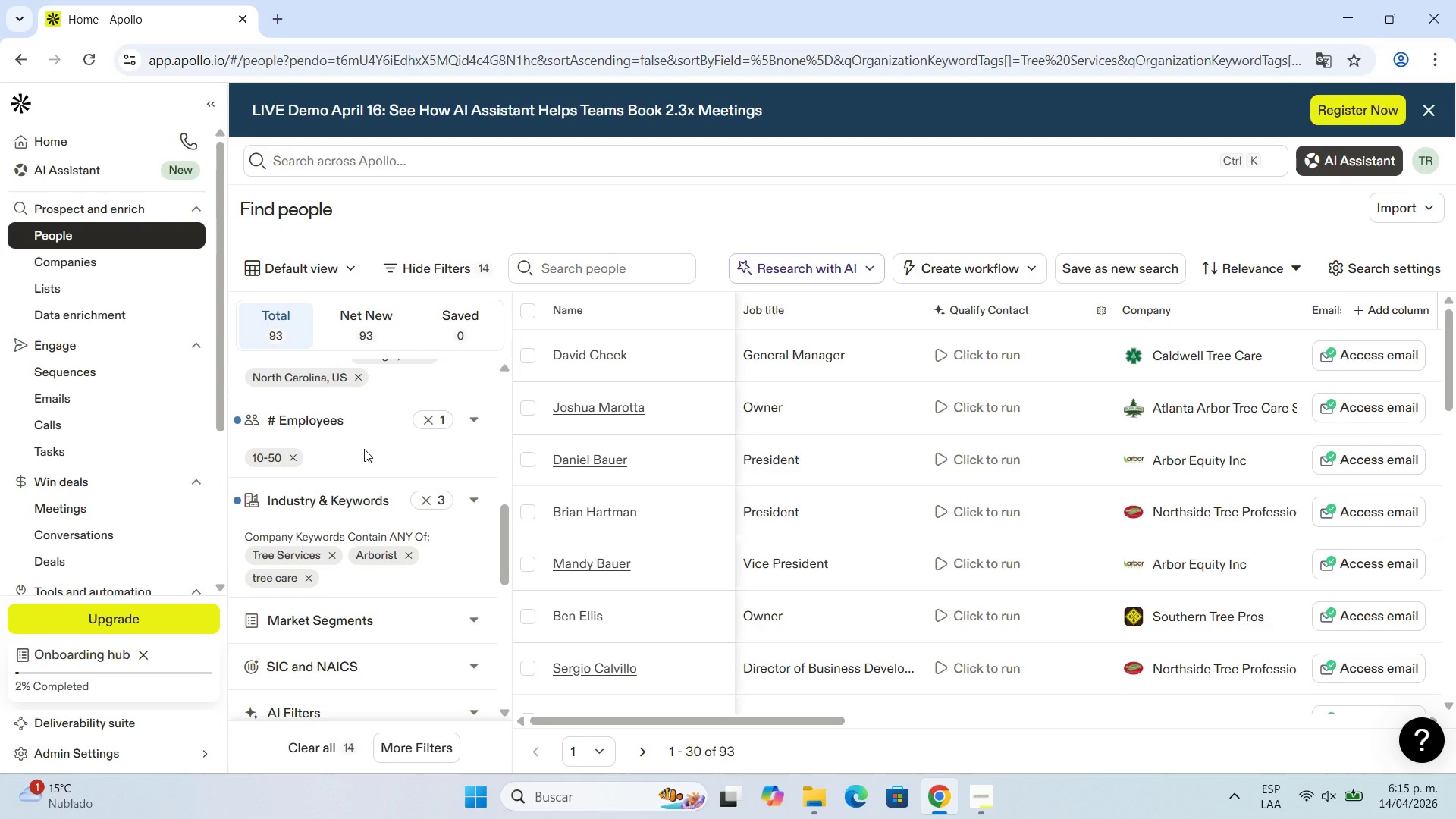 
wait(13.19)
 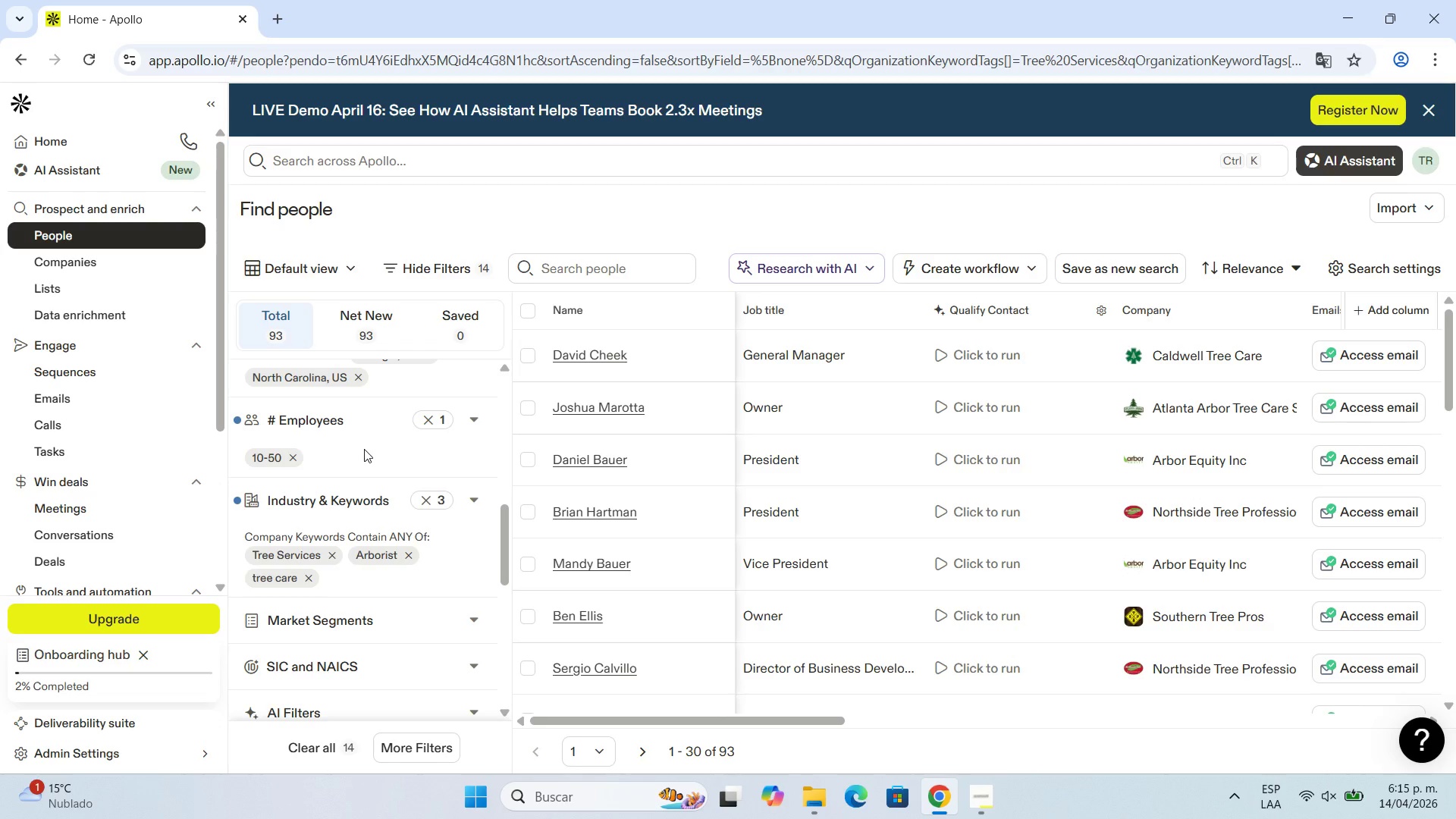 
scroll: coordinate [377, 446], scroll_direction: down, amount: 1.0
 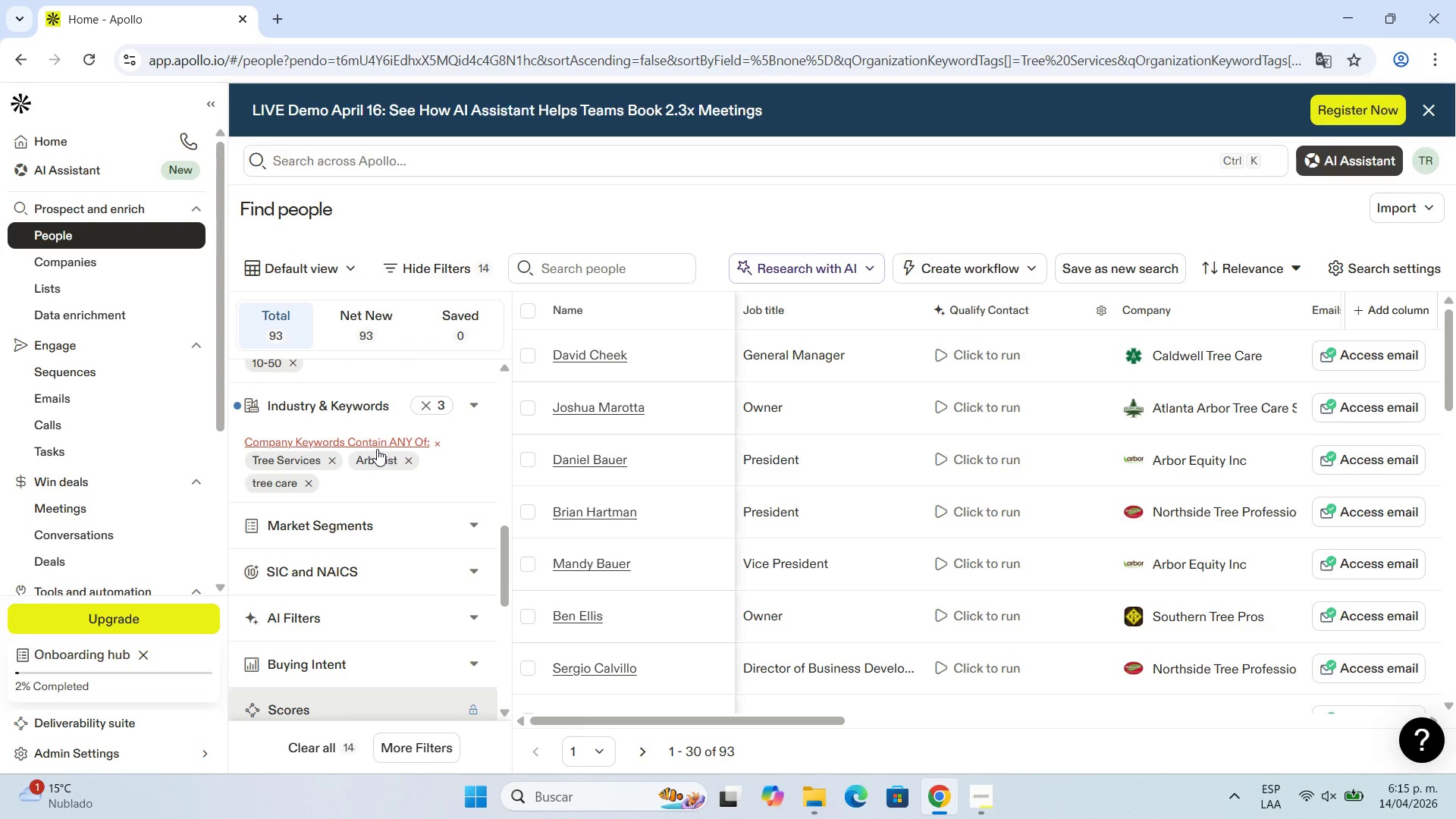 
wait(7.03)
 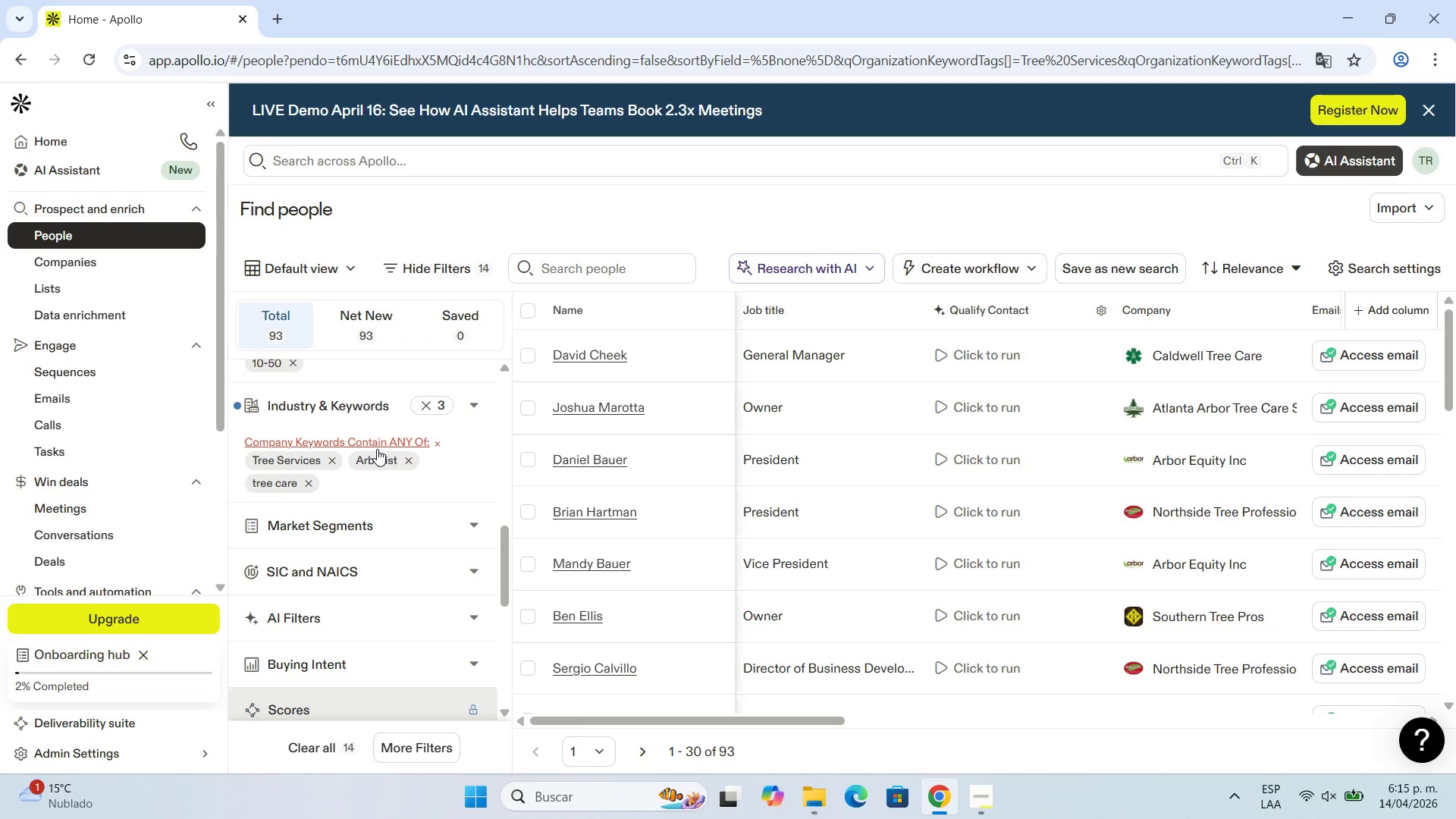 
scroll: coordinate [353, 496], scroll_direction: down, amount: 2.0
 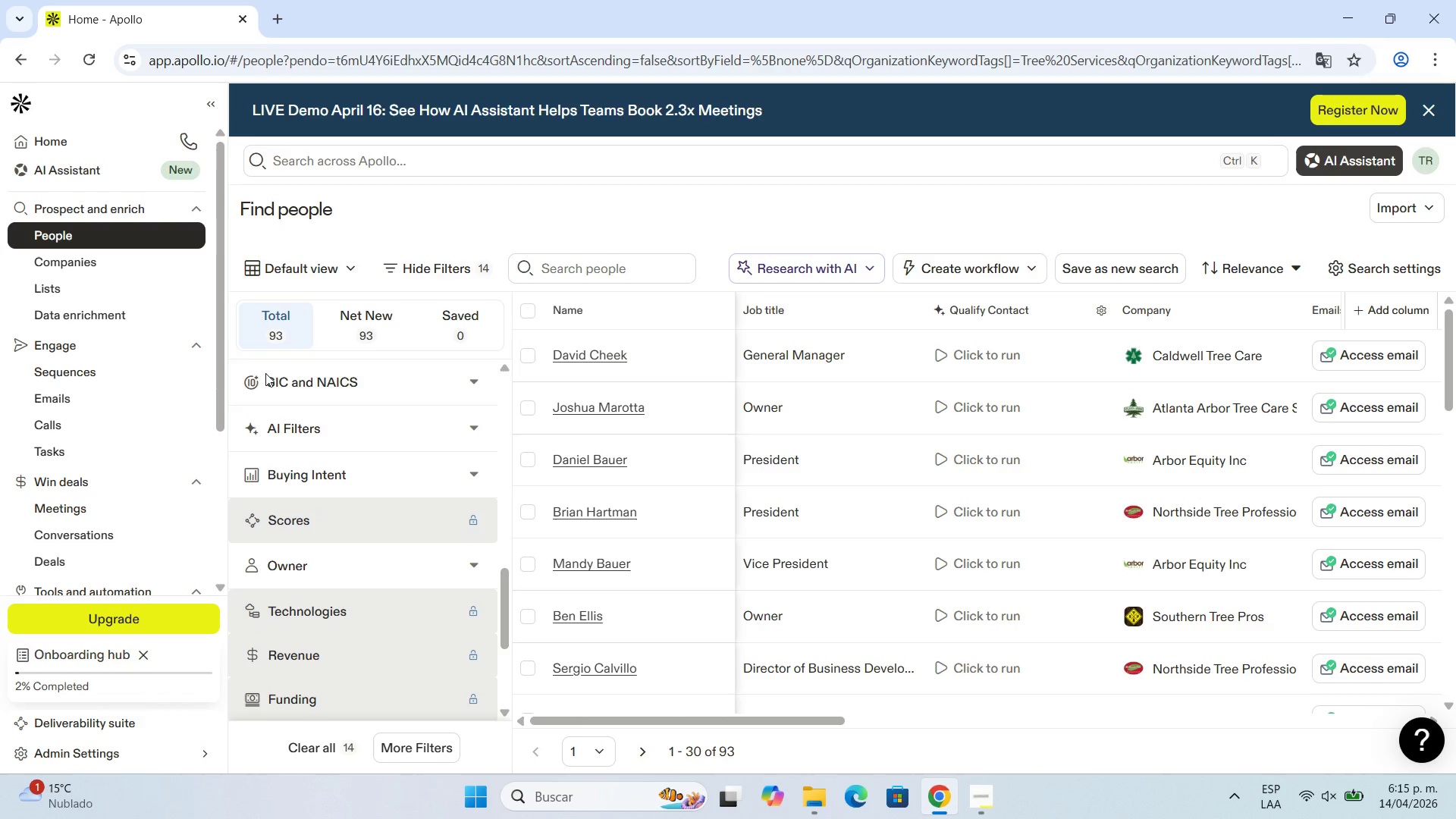 
scroll: coordinate [350, 618], scroll_direction: up, amount: 4.0
 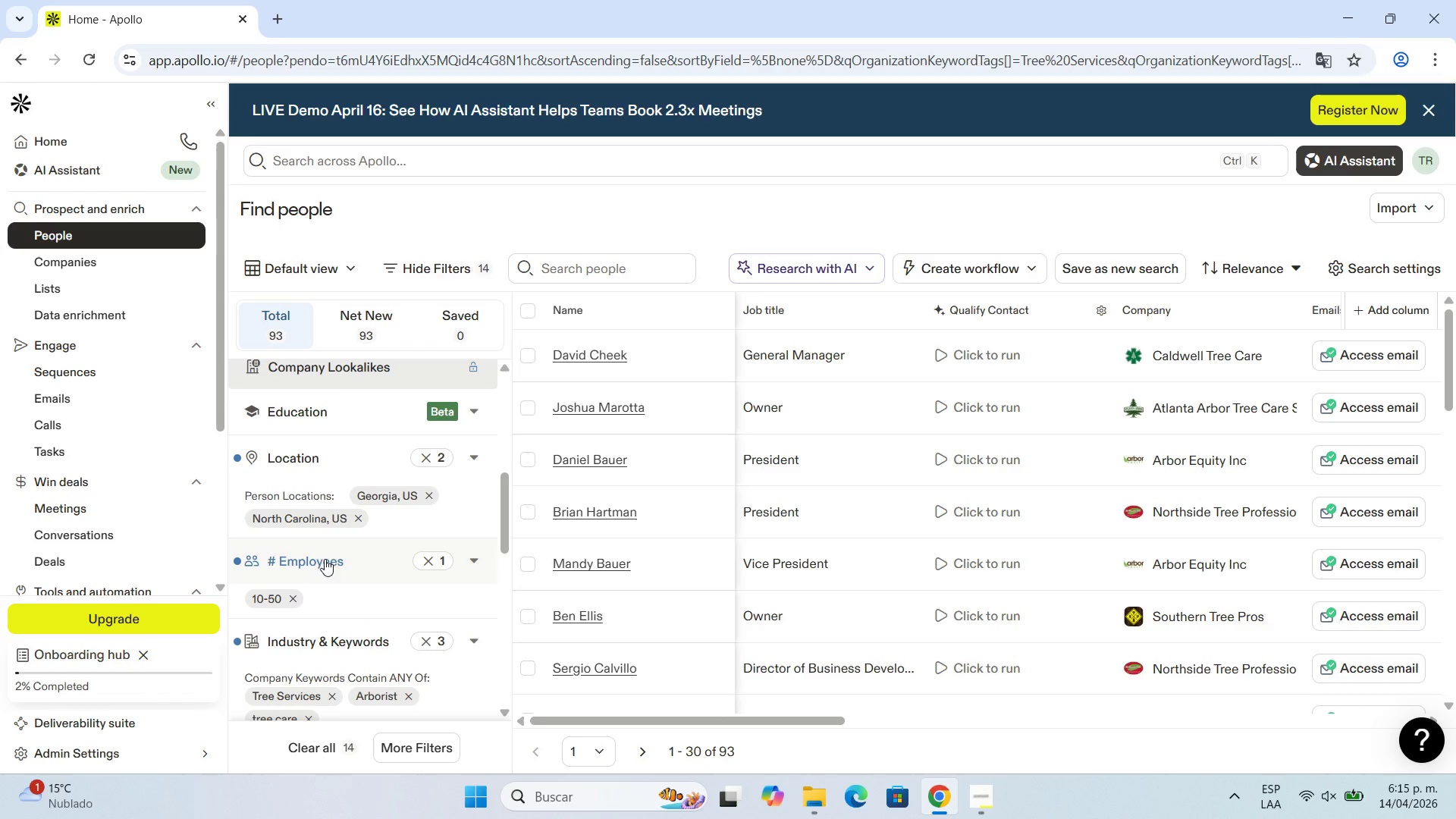 
scroll: coordinate [331, 563], scroll_direction: down, amount: 2.0
 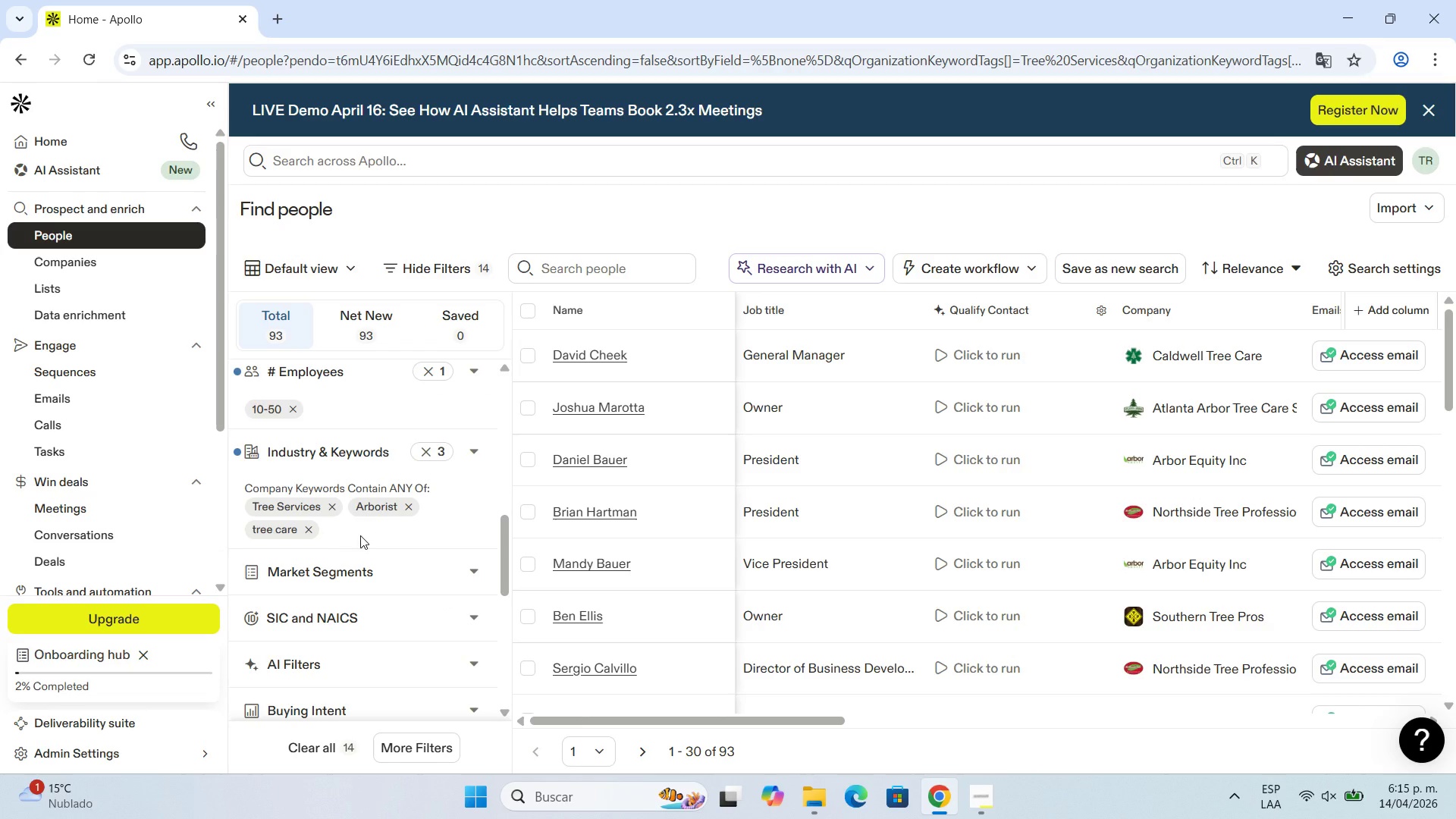 
scroll: coordinate [360, 535], scroll_direction: up, amount: 7.0
 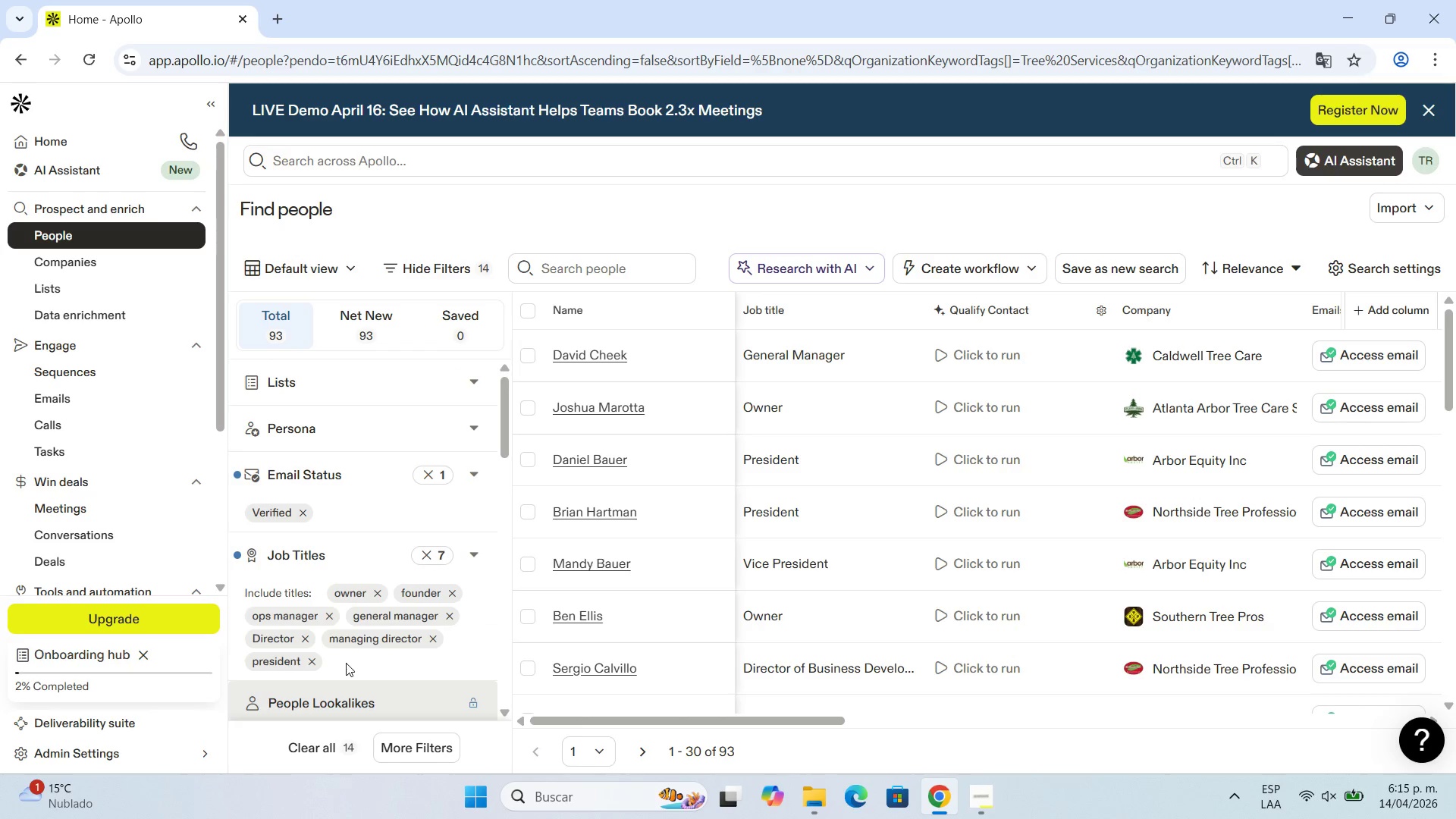 
scroll: coordinate [361, 635], scroll_direction: down, amount: 2.0
 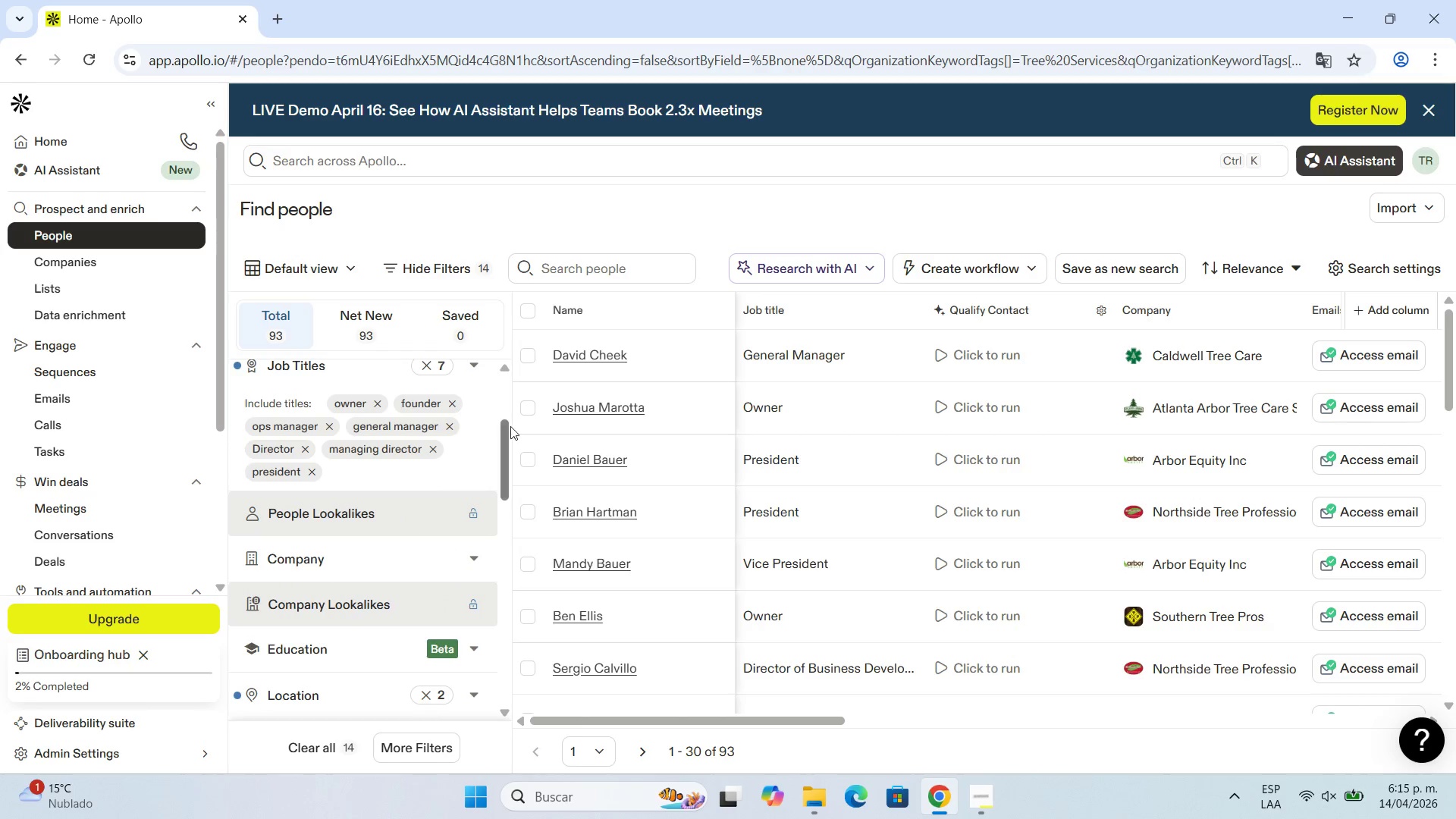 
left_click([472, 362])
 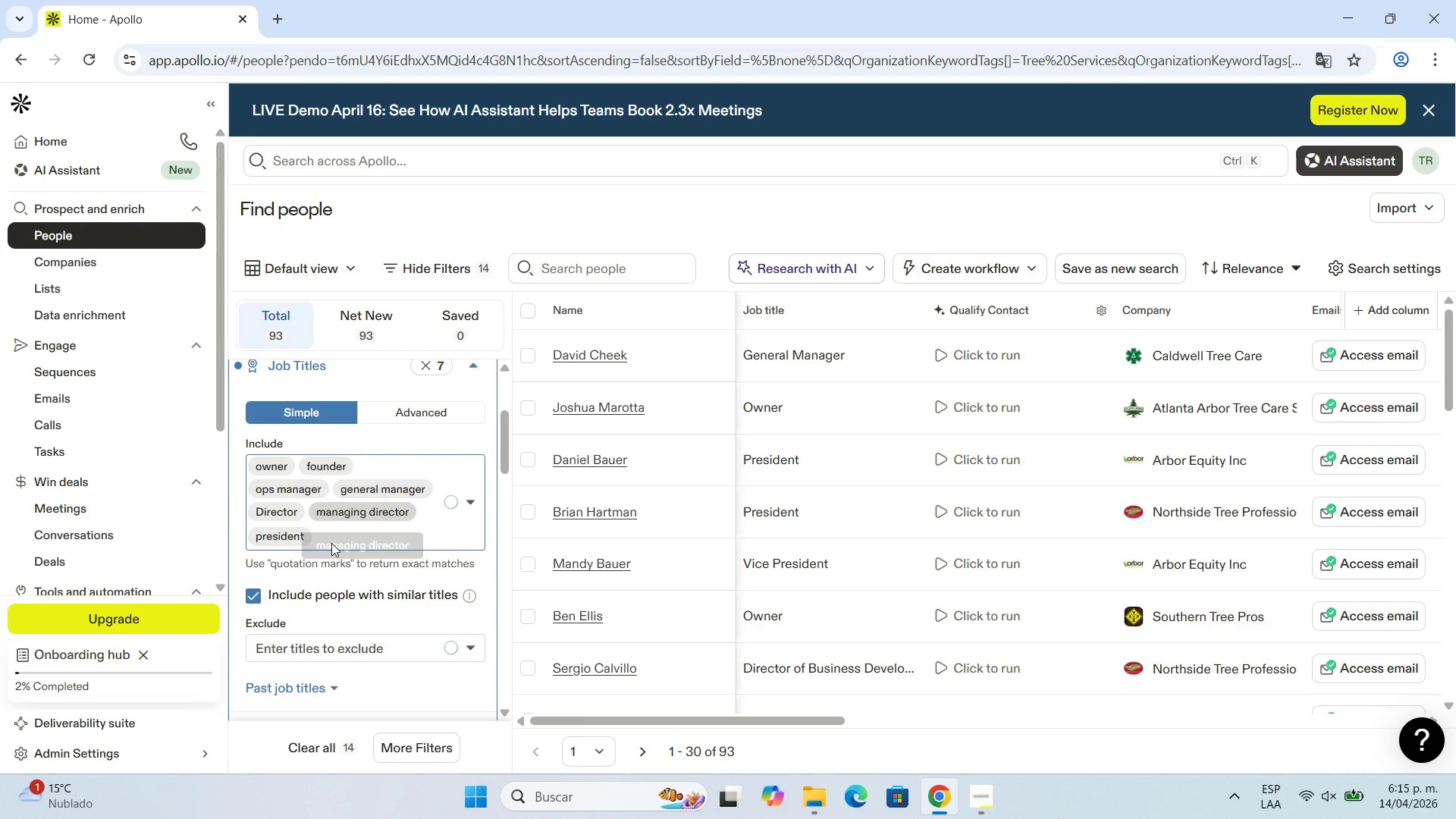 
left_click([331, 544])
 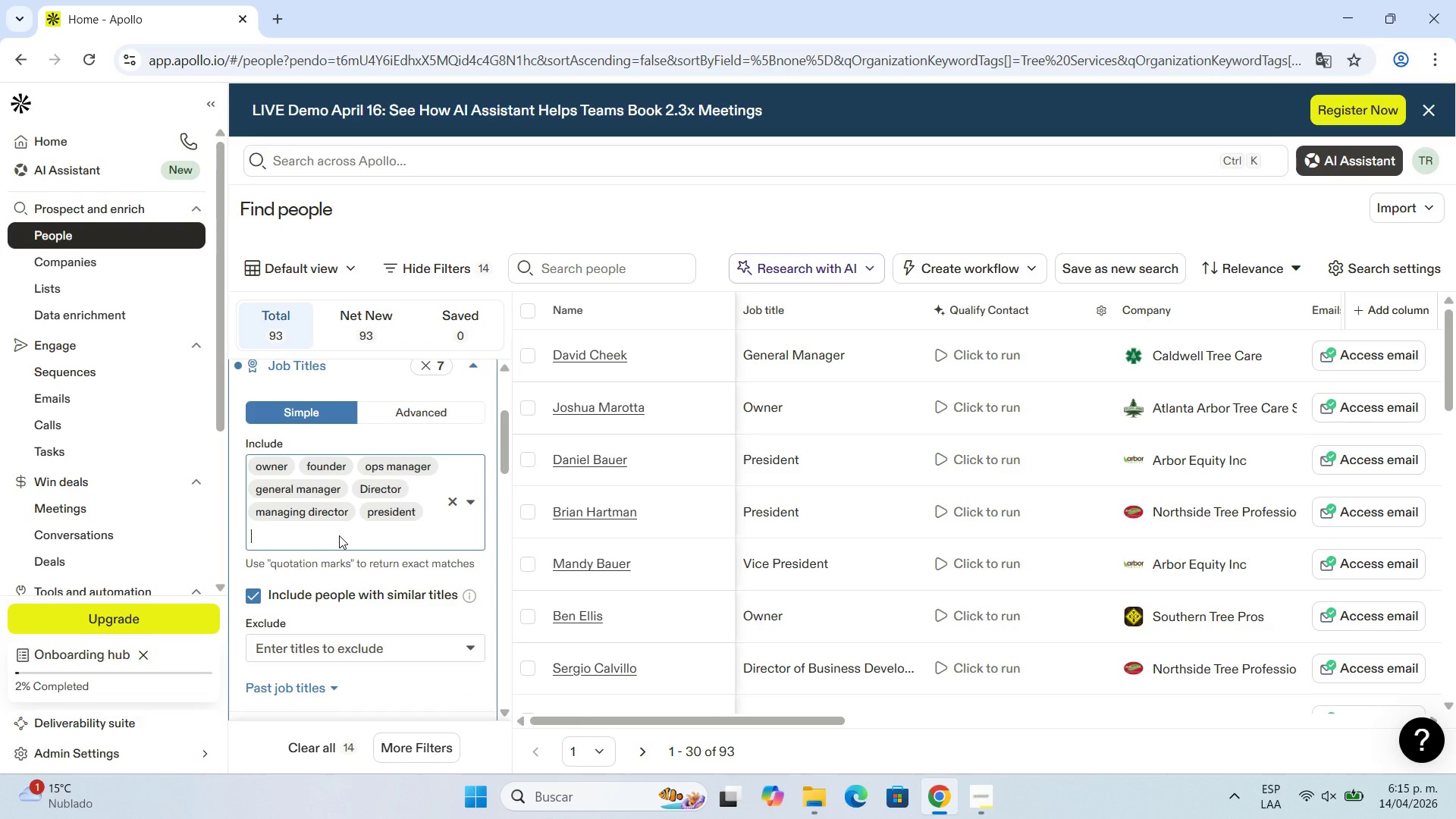 
type(Supervi)
 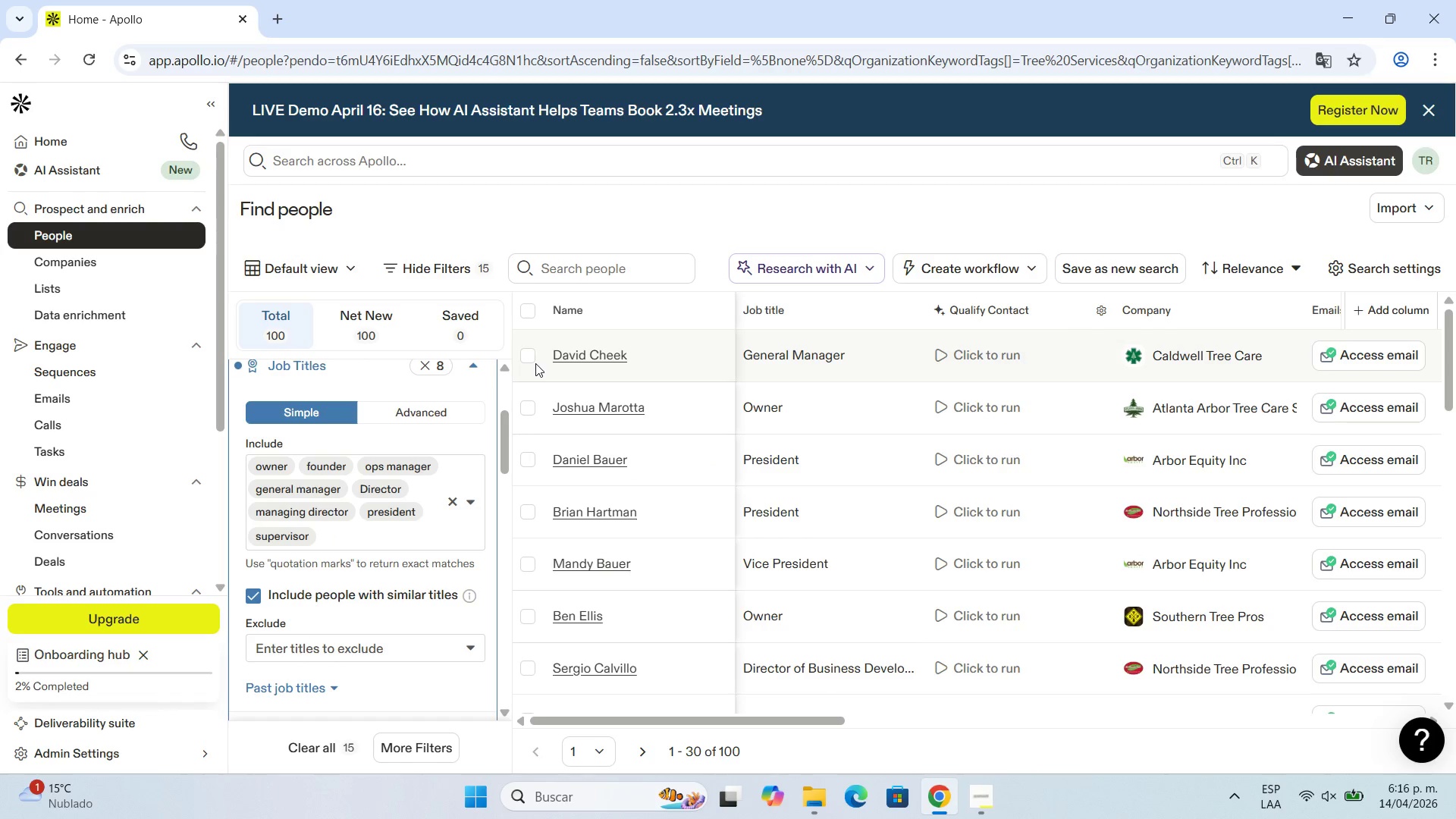 
wait(16.89)
 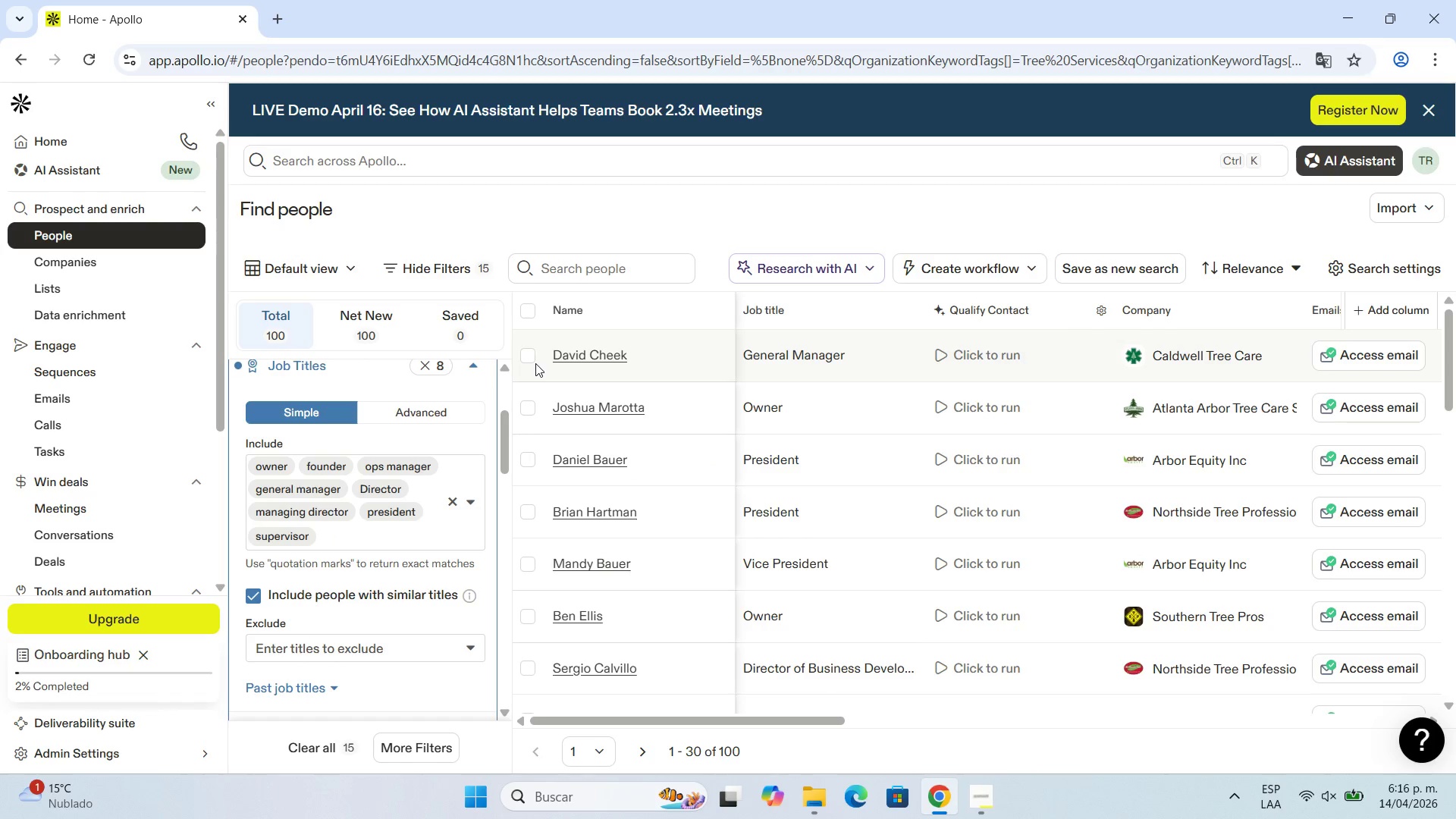 
left_click([466, 359])
 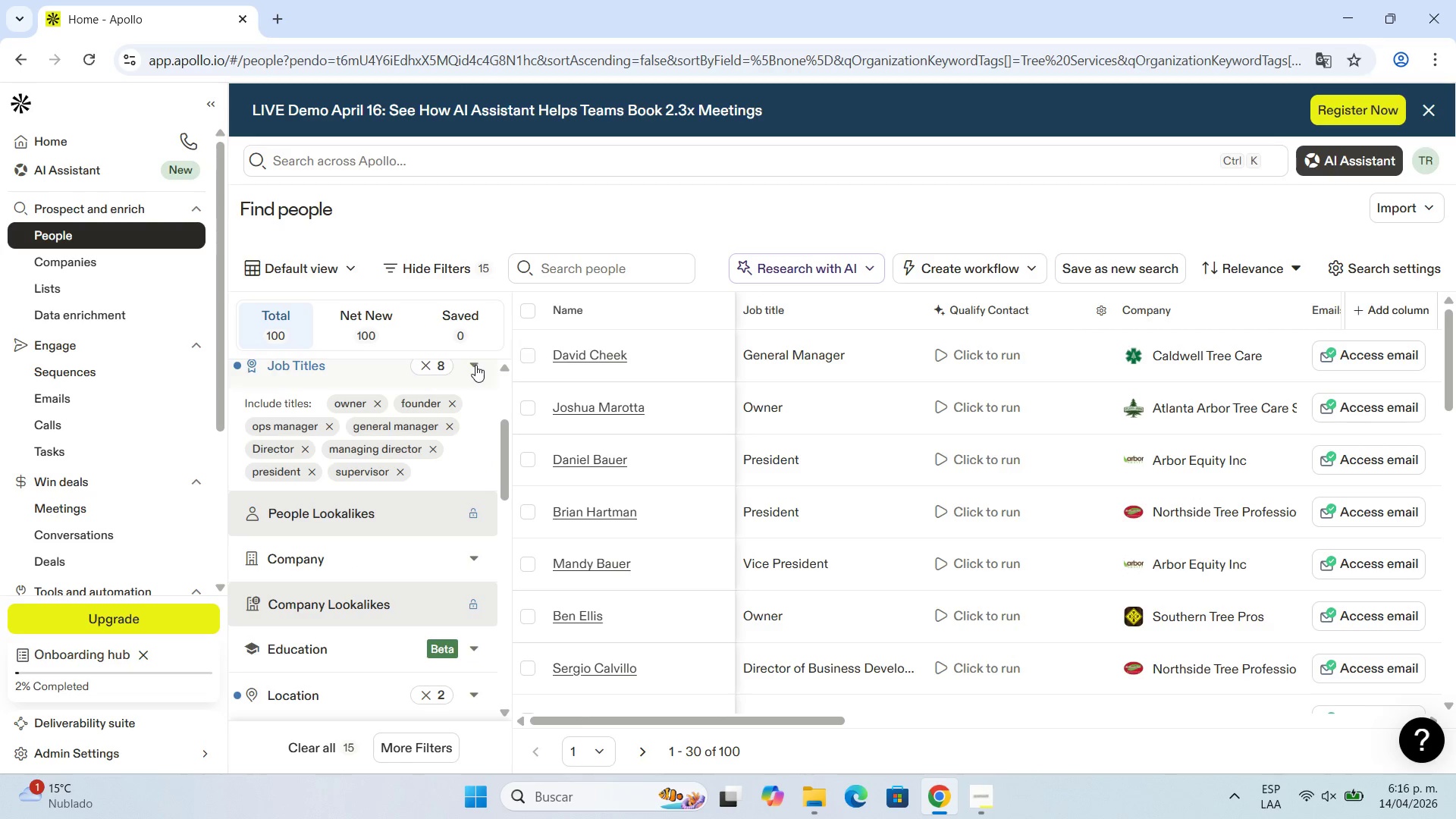 
scroll: coordinate [1166, 517], scroll_direction: down, amount: 1.0
 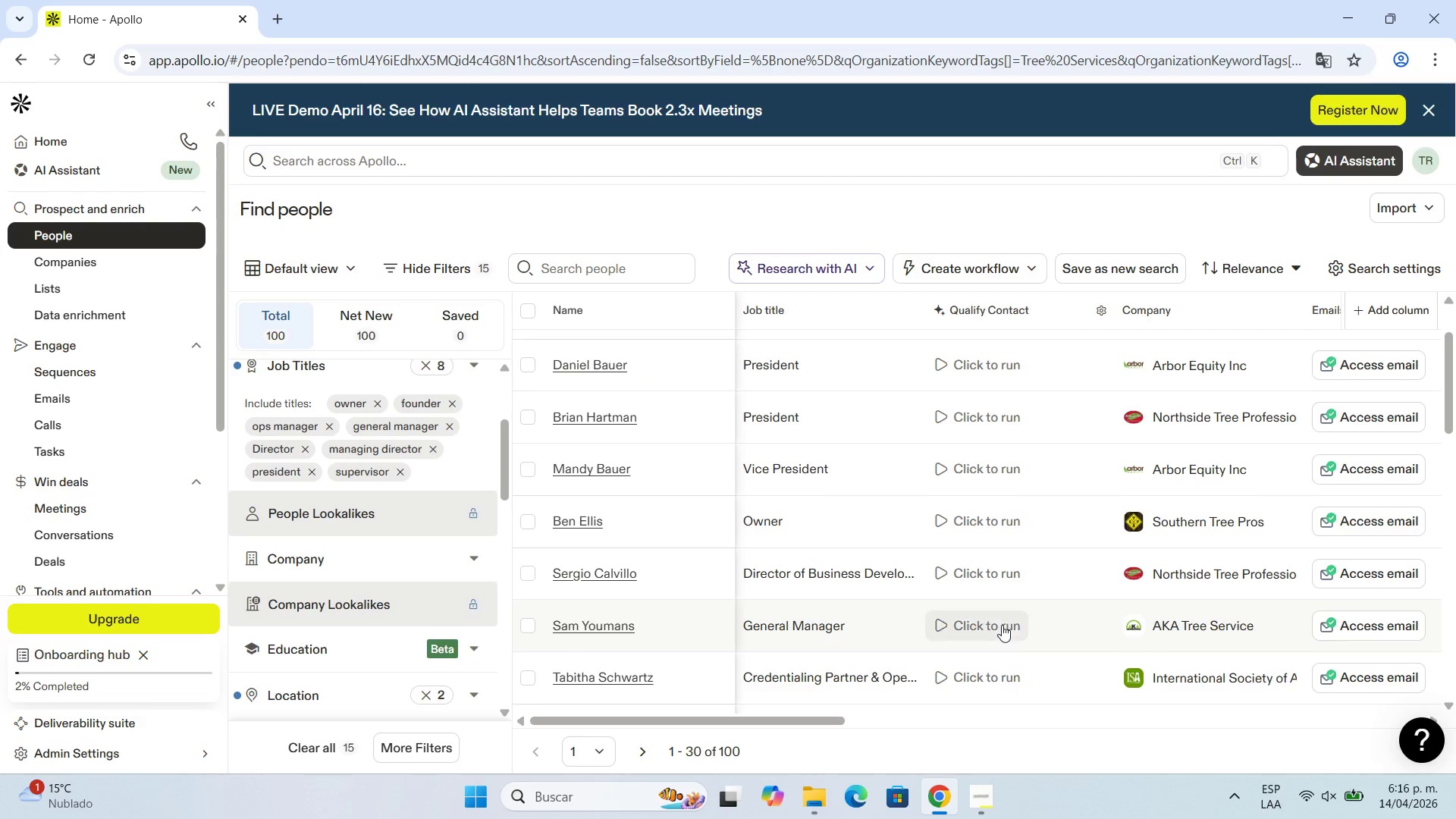 
mouse_move([939, 557])
 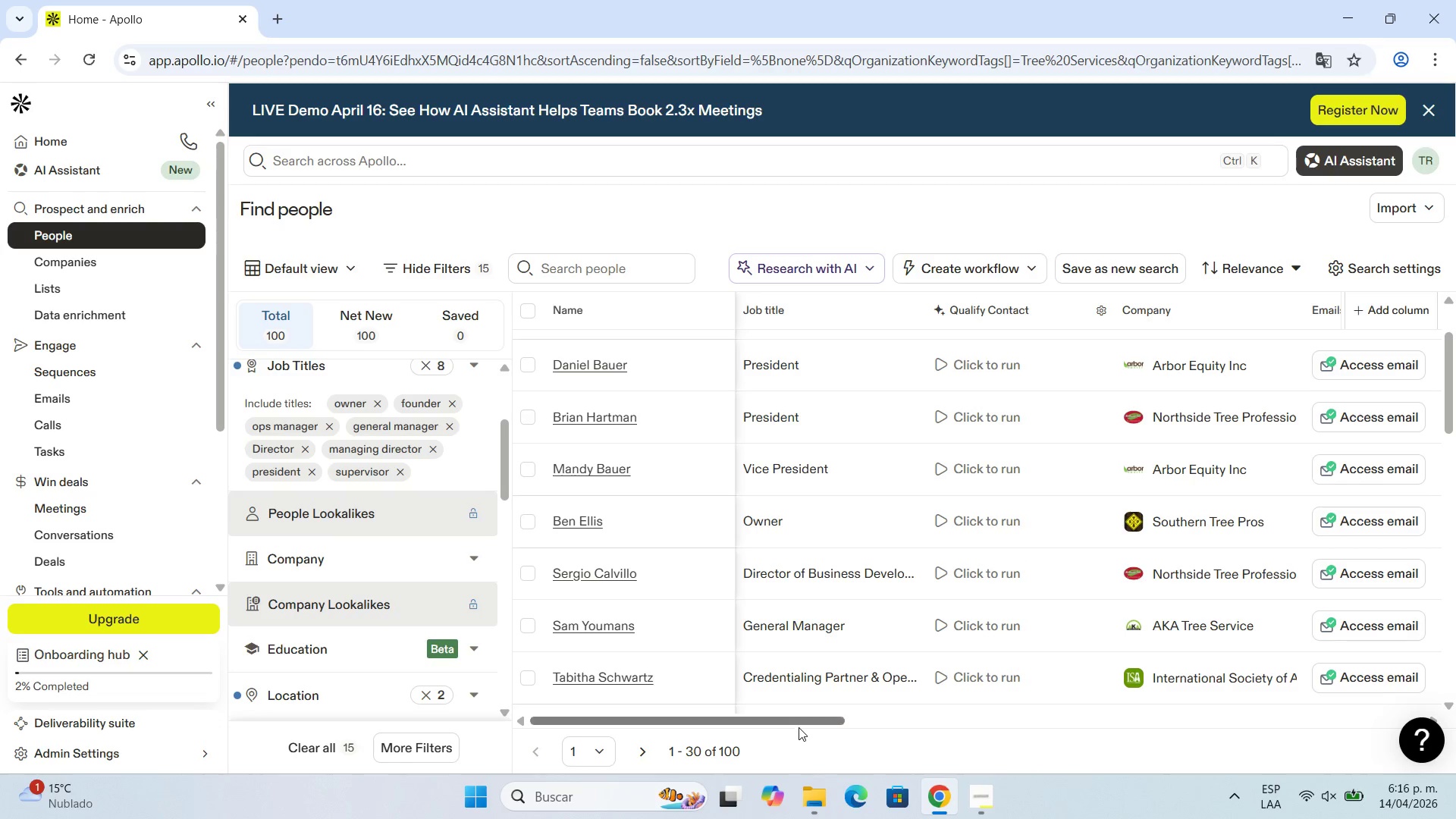 
left_click_drag(start_coordinate=[804, 723], to_coordinate=[761, 723])
 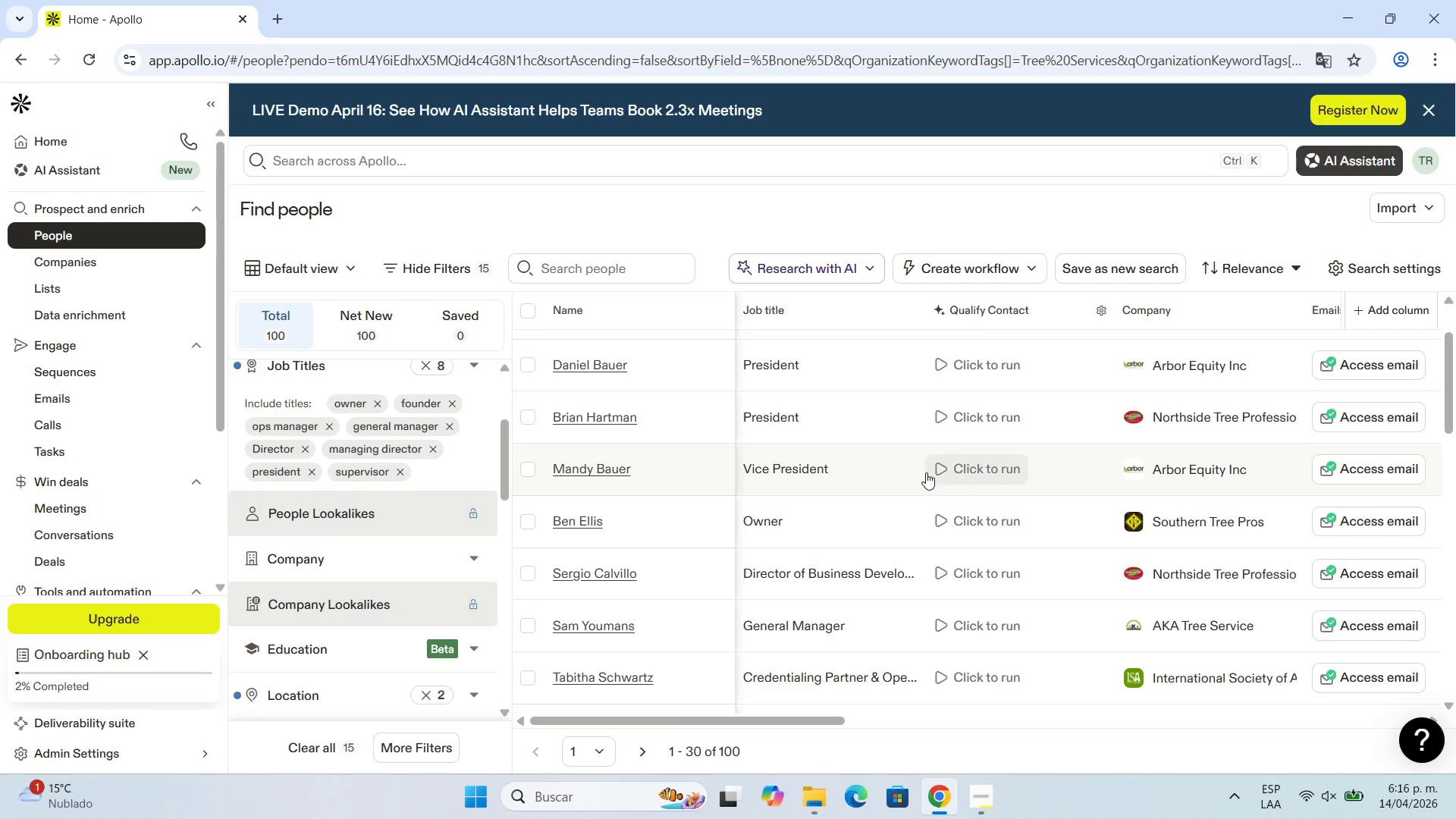 
scroll: coordinate [754, 443], scroll_direction: down, amount: 15.0
 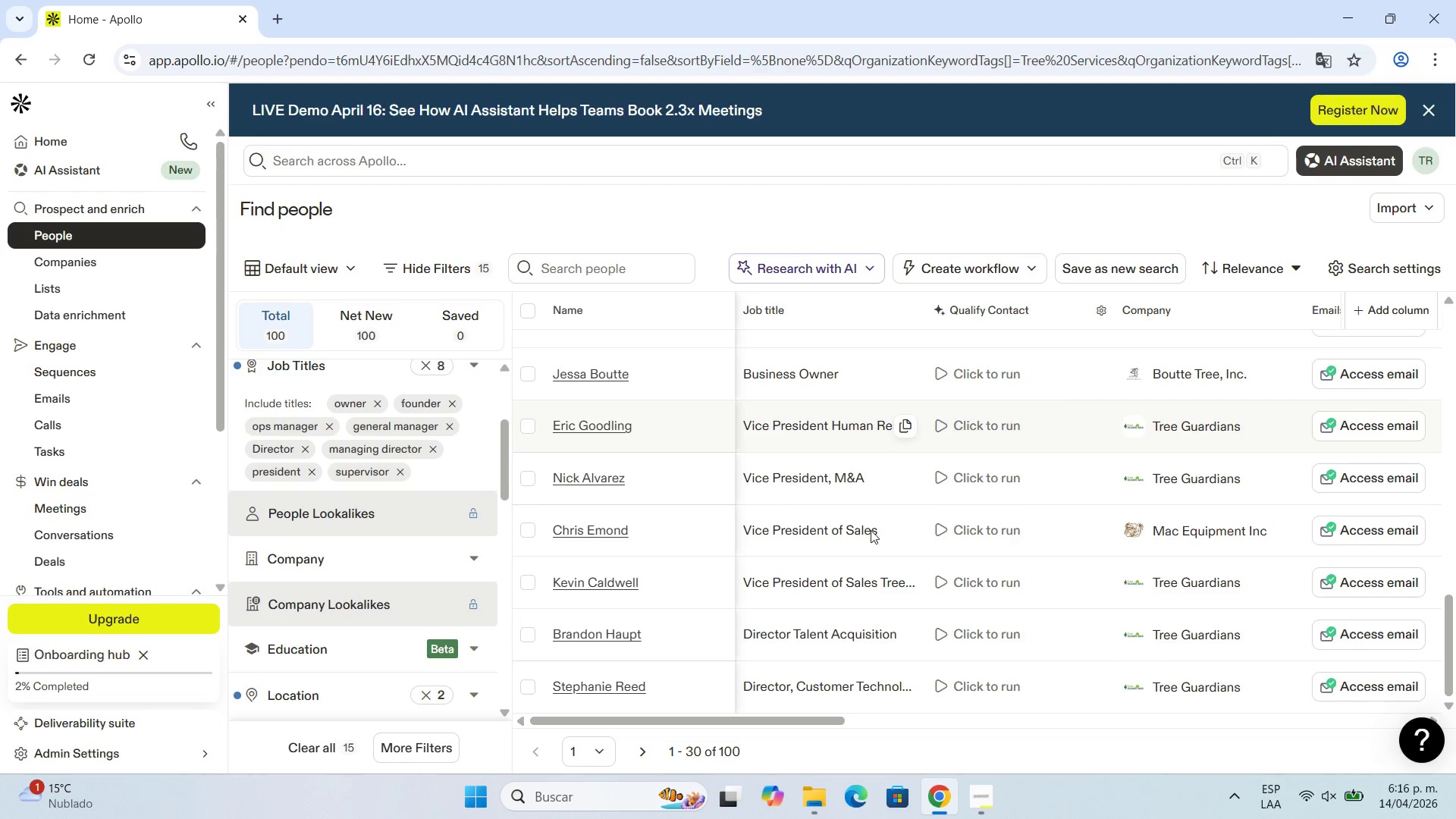 
scroll: coordinate [661, 525], scroll_direction: up, amount: 21.0
 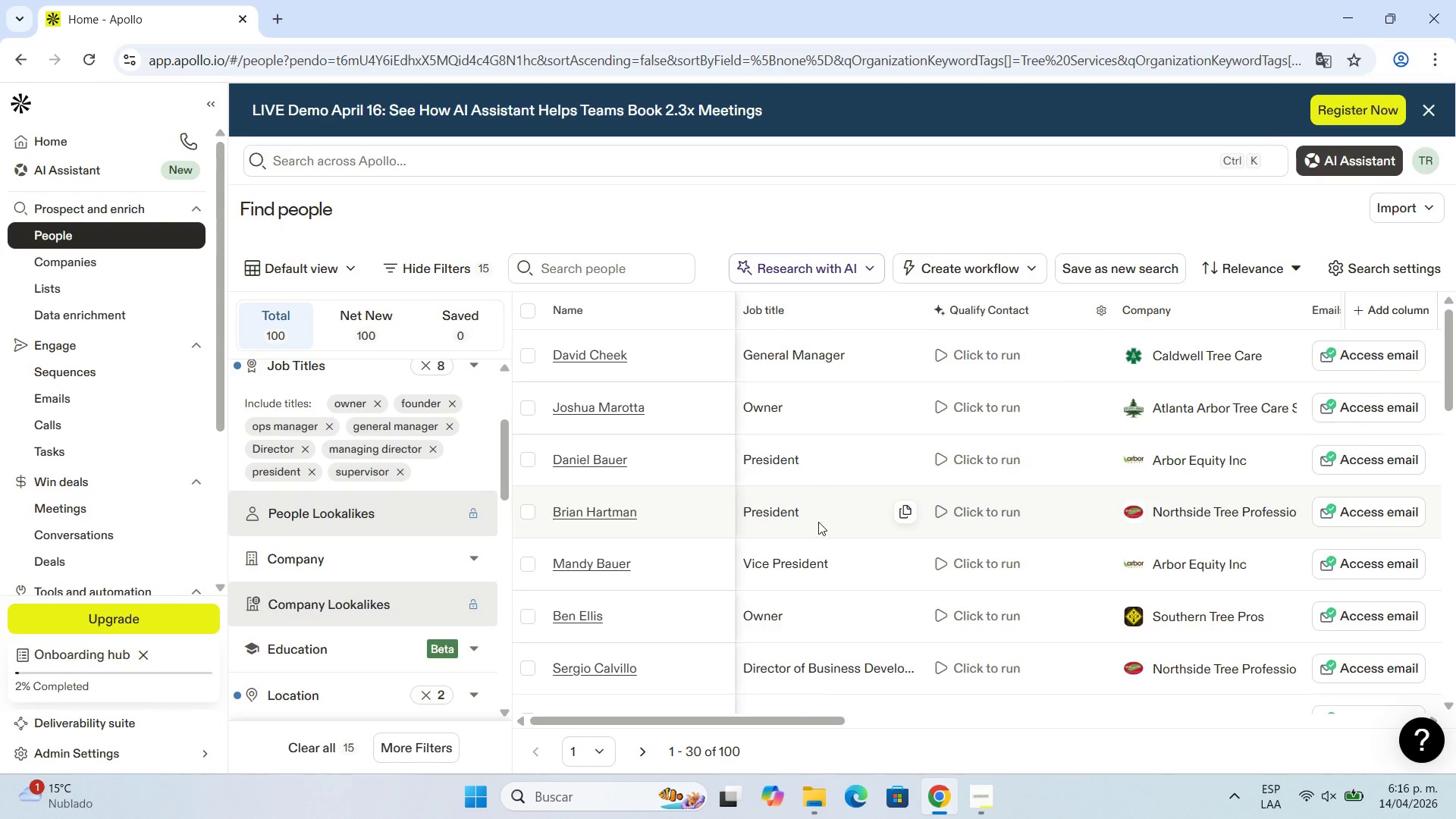 
mouse_move([861, 435])
 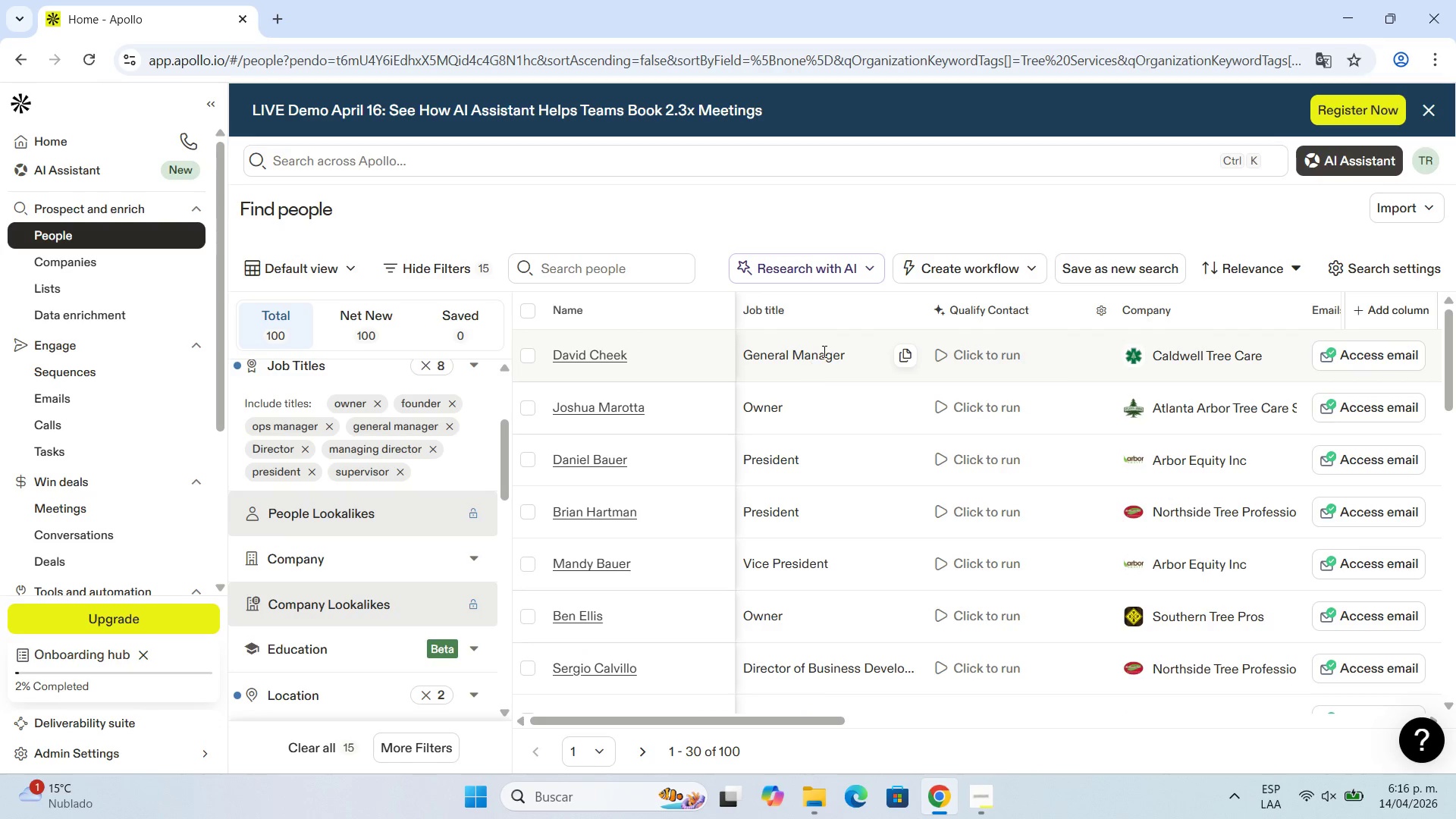 
scroll: coordinate [825, 360], scroll_direction: down, amount: 8.0
 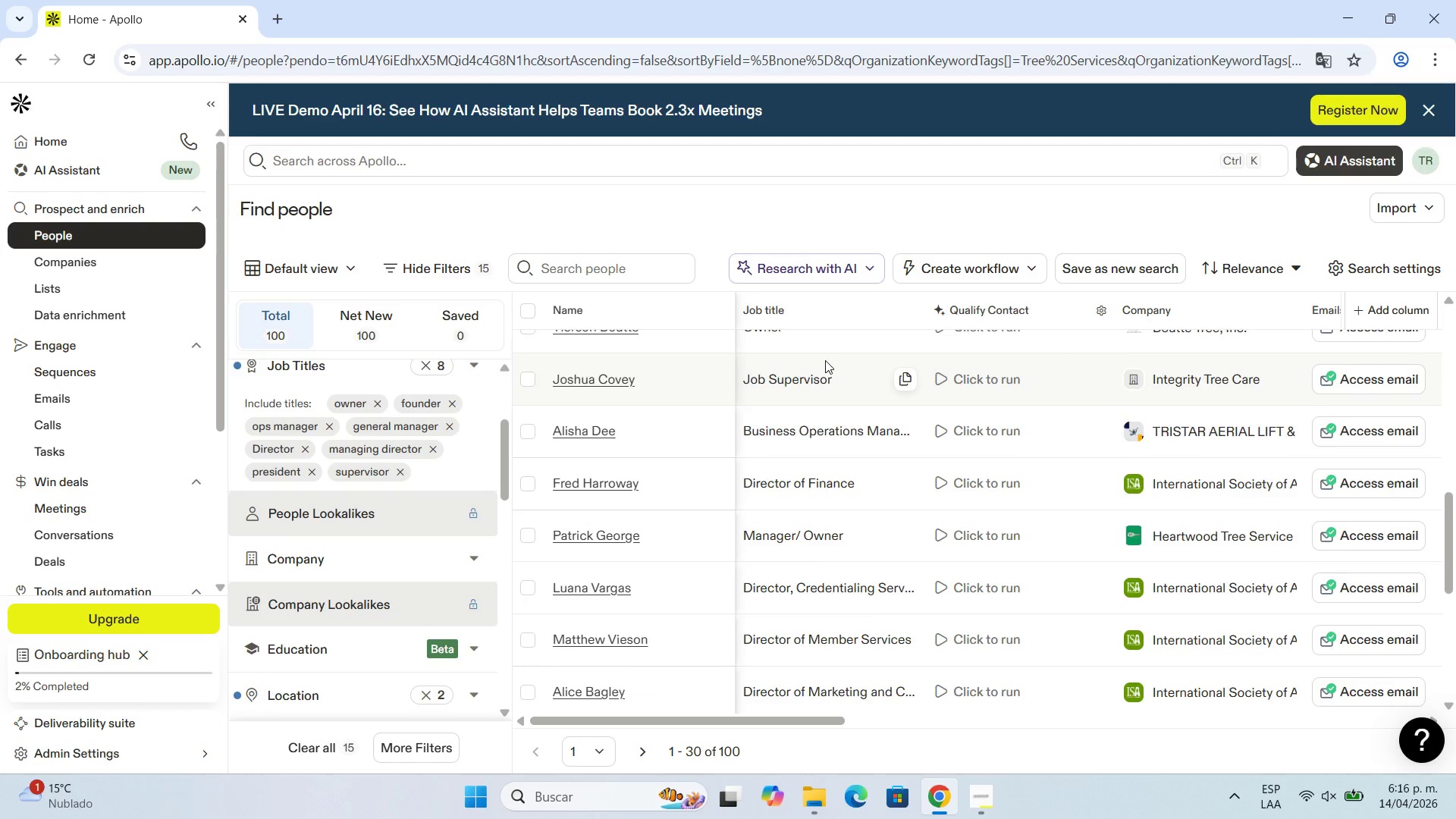 
scroll: coordinate [825, 360], scroll_direction: up, amount: 7.0
 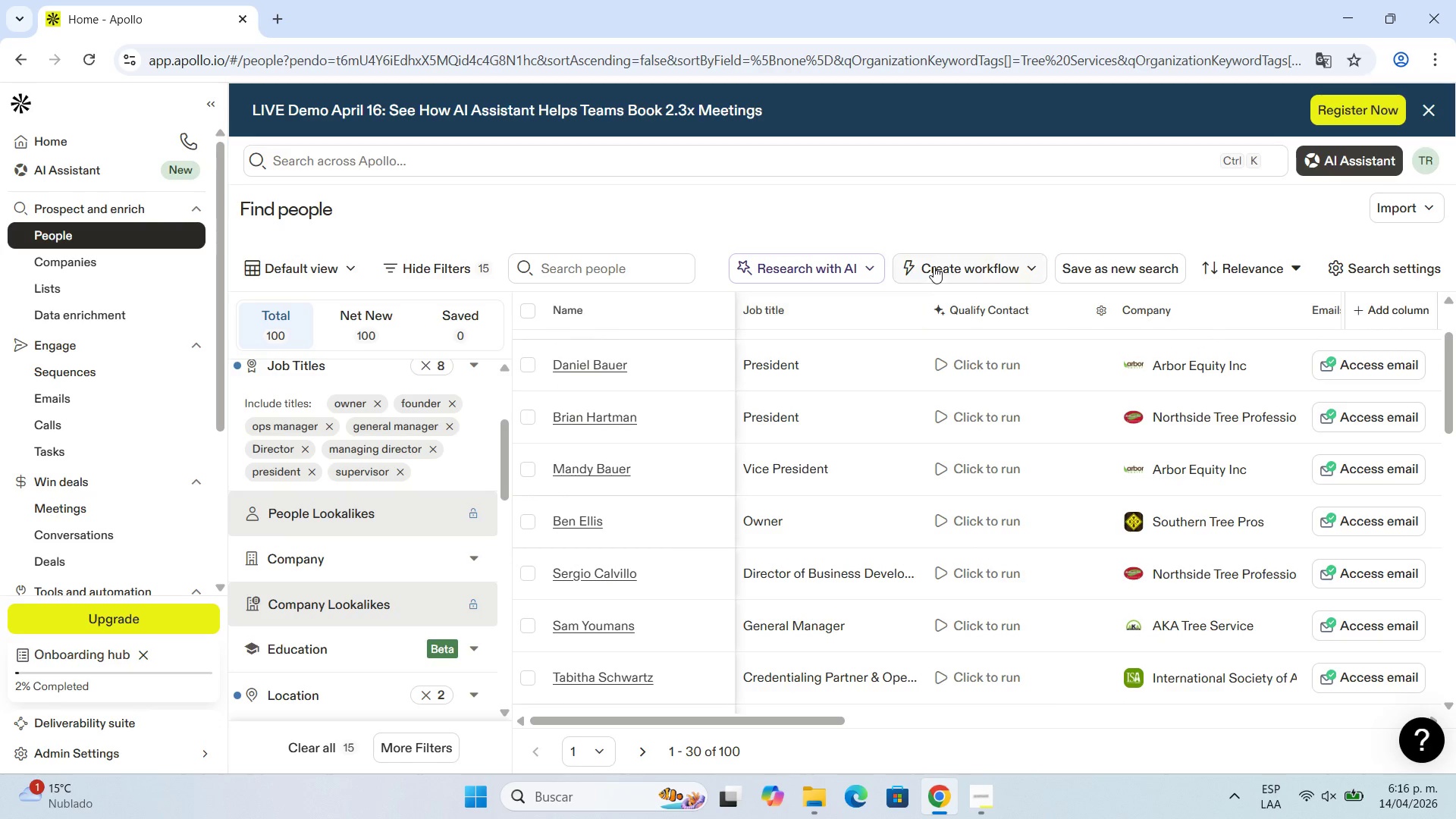 
scroll: coordinate [904, 385], scroll_direction: down, amount: 2.0
 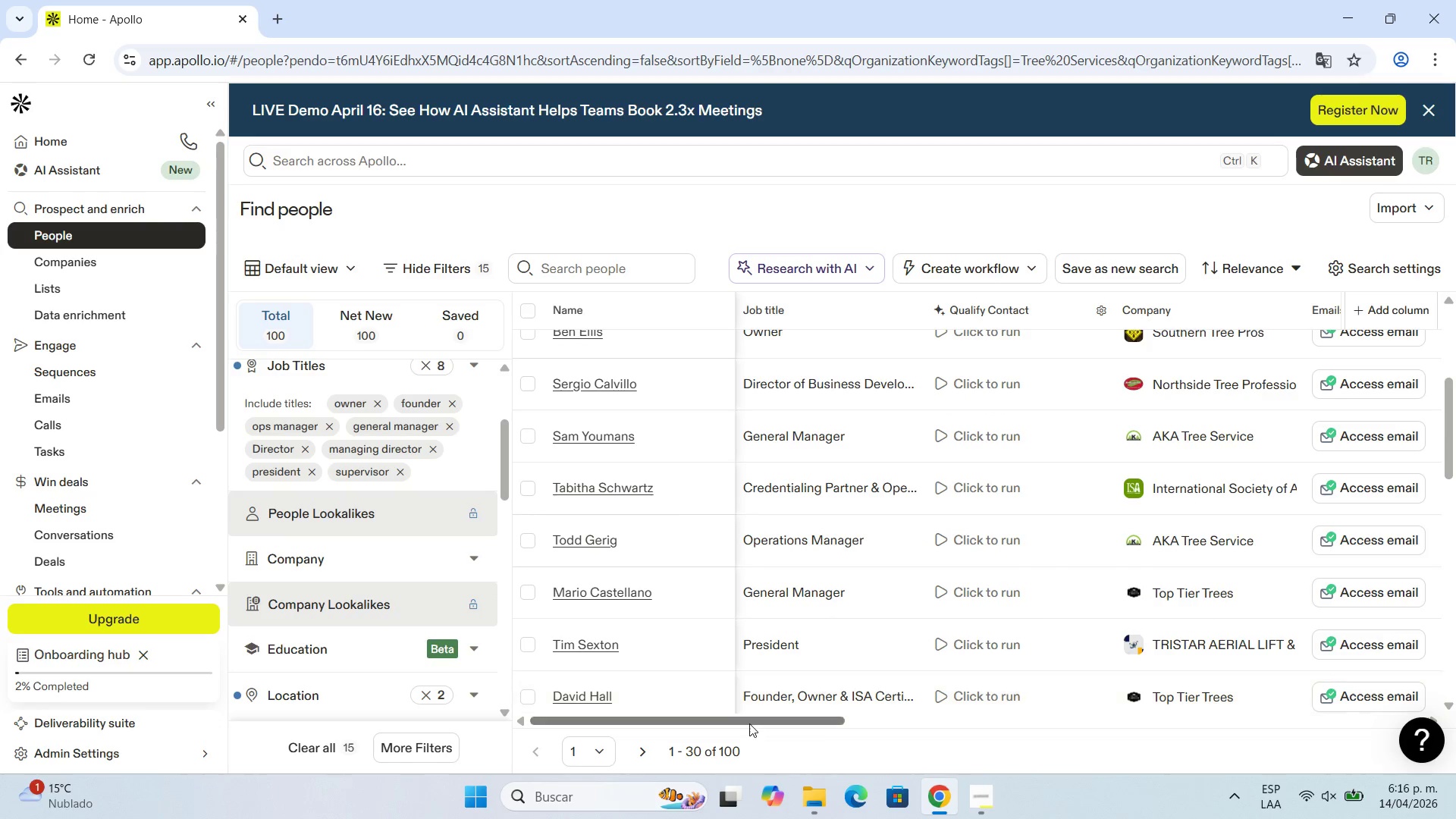 
mouse_move([760, 714])
 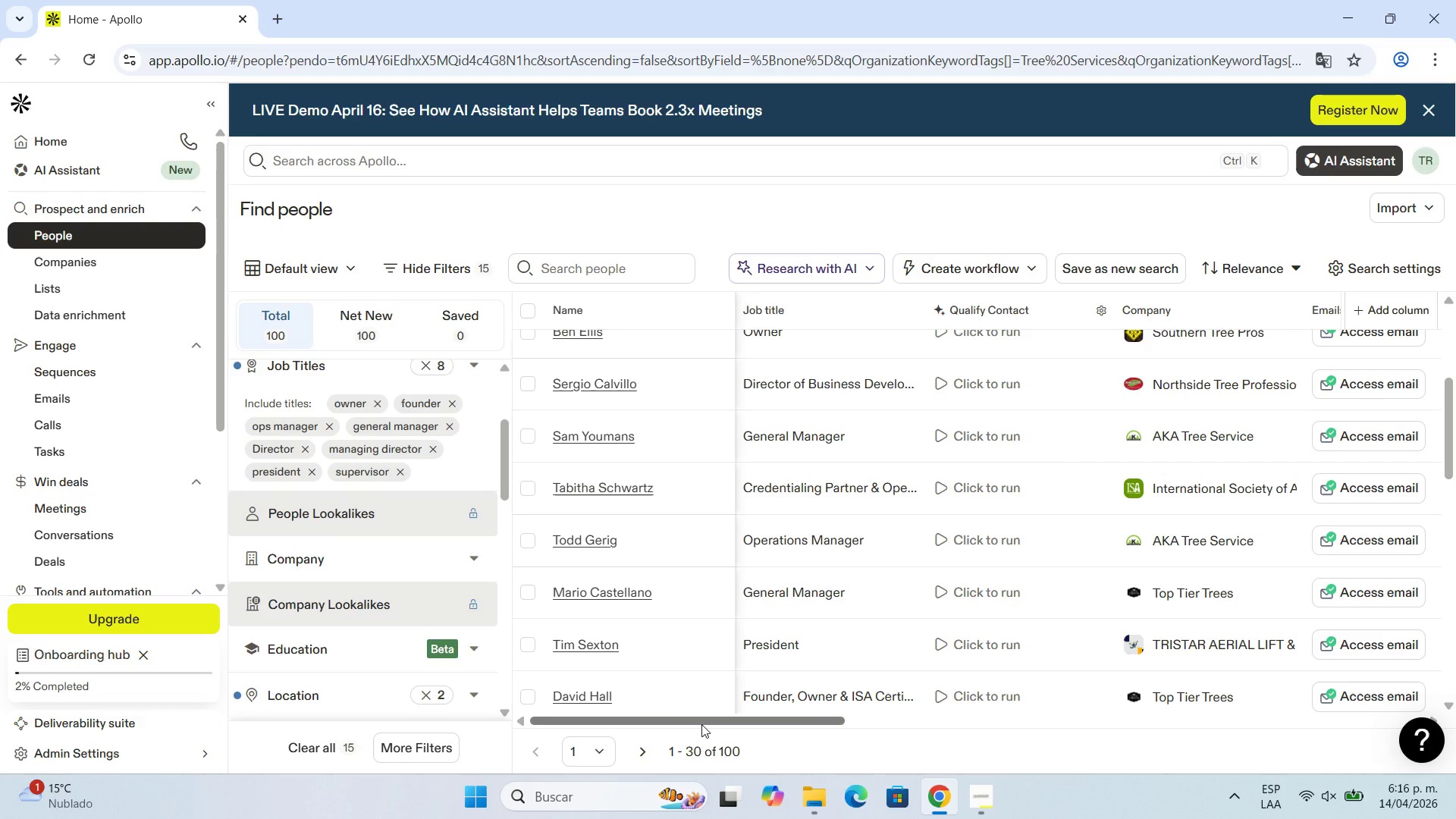 
left_click_drag(start_coordinate=[701, 724], to_coordinate=[692, 726])
 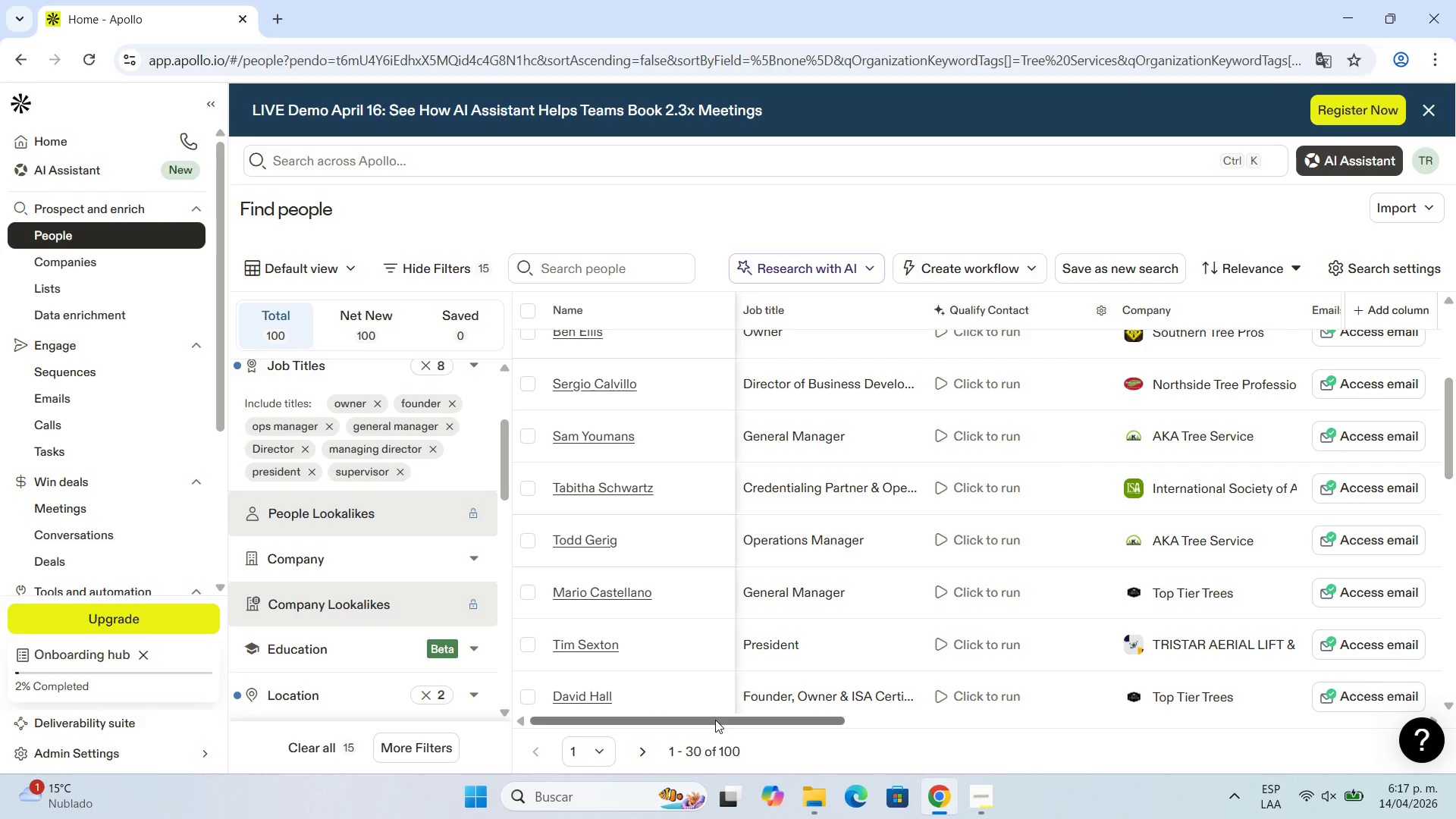 
left_click_drag(start_coordinate=[715, 720], to_coordinate=[825, 709])
 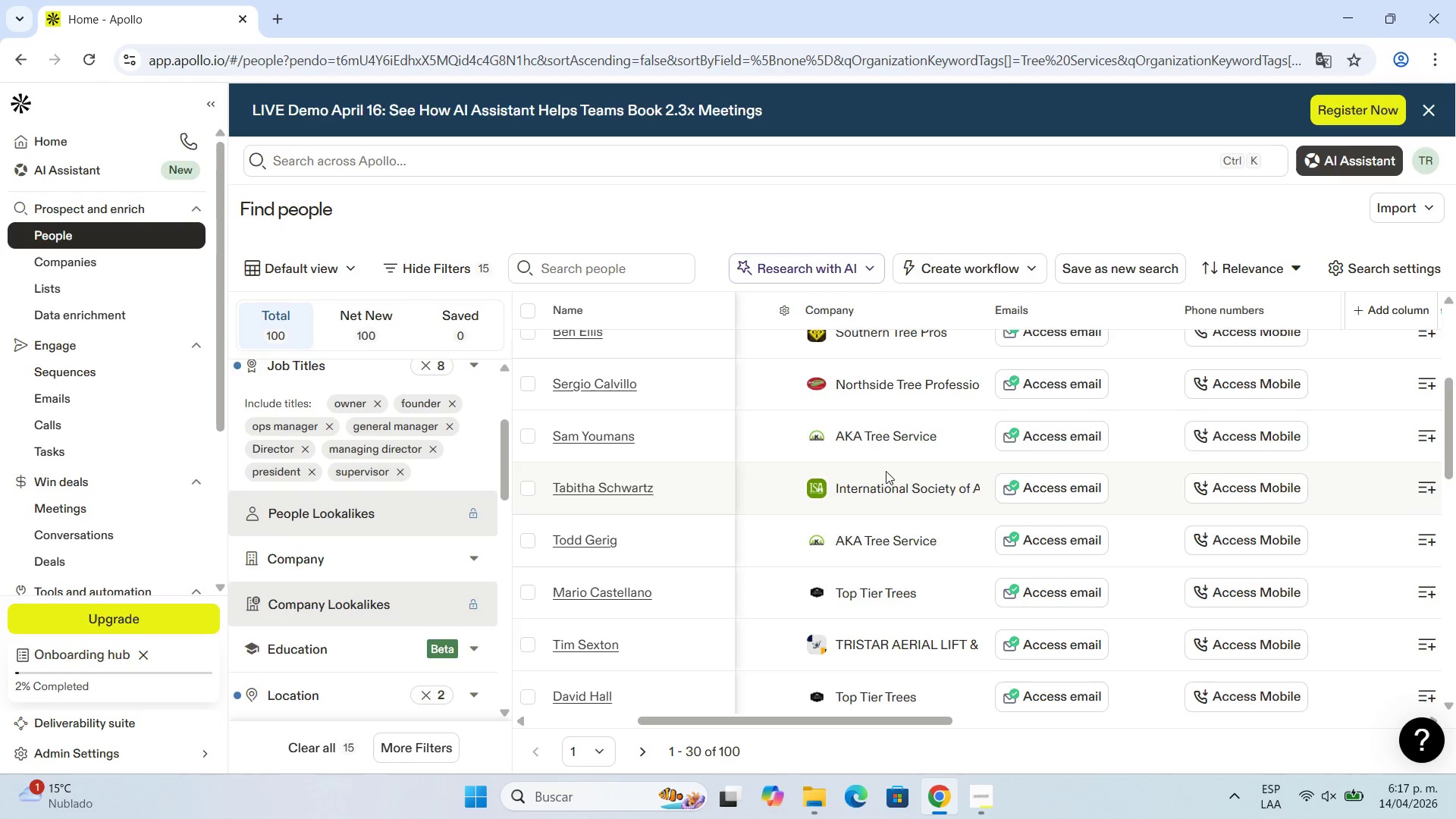 
scroll: coordinate [882, 510], scroll_direction: down, amount: 7.0
 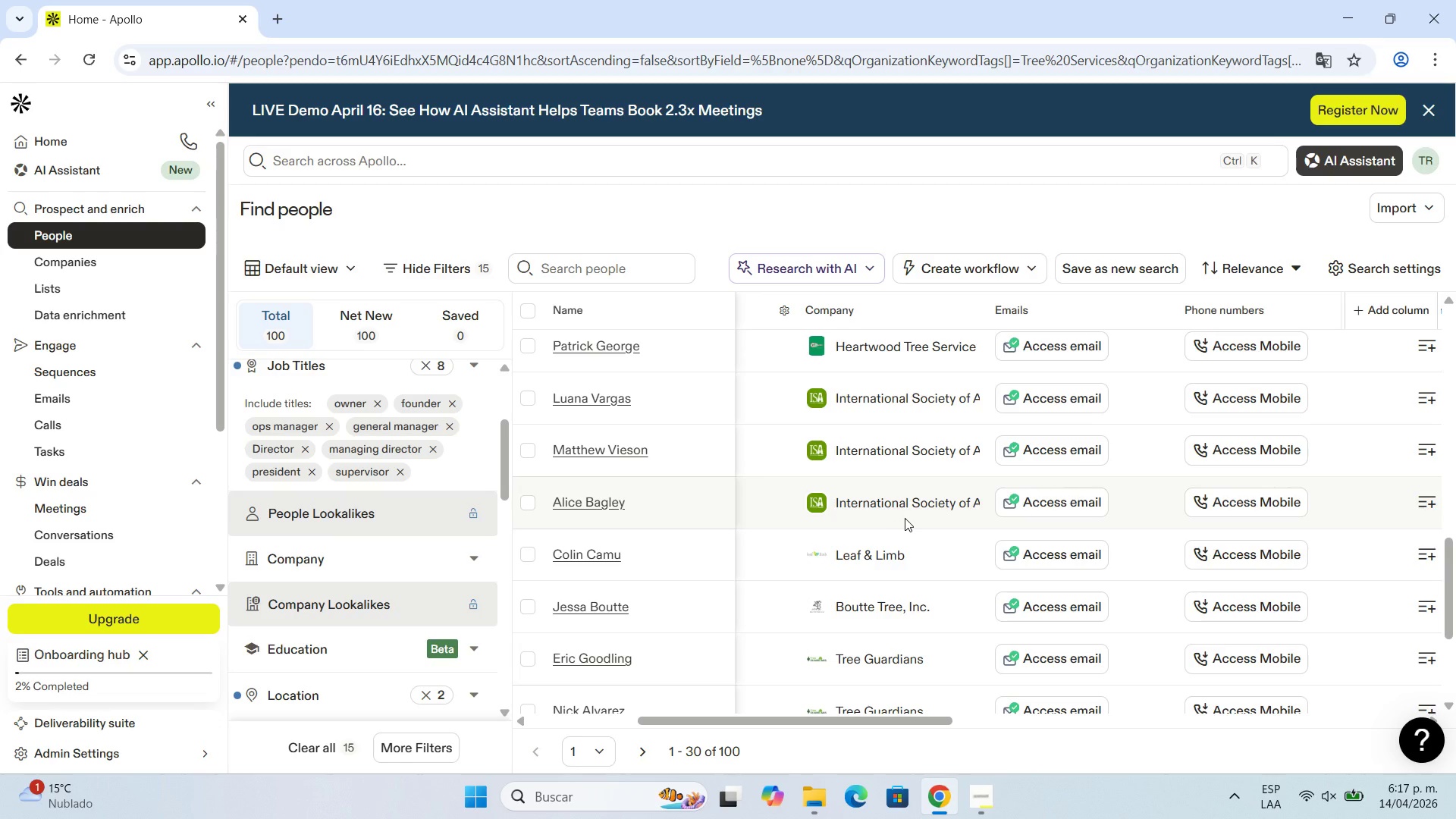 
scroll: coordinate [918, 508], scroll_direction: up, amount: 2.0
 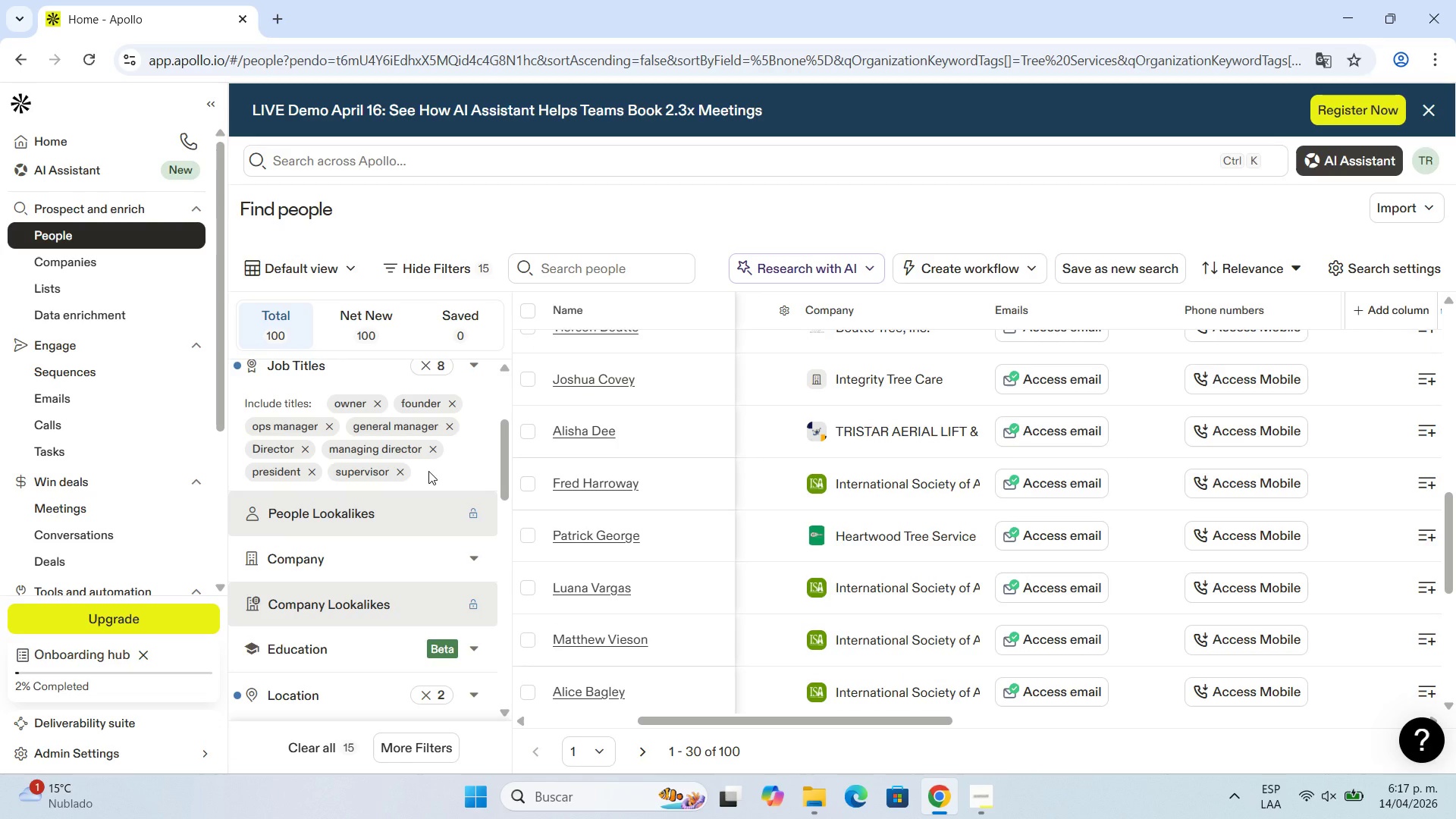 
wait(11.7)
 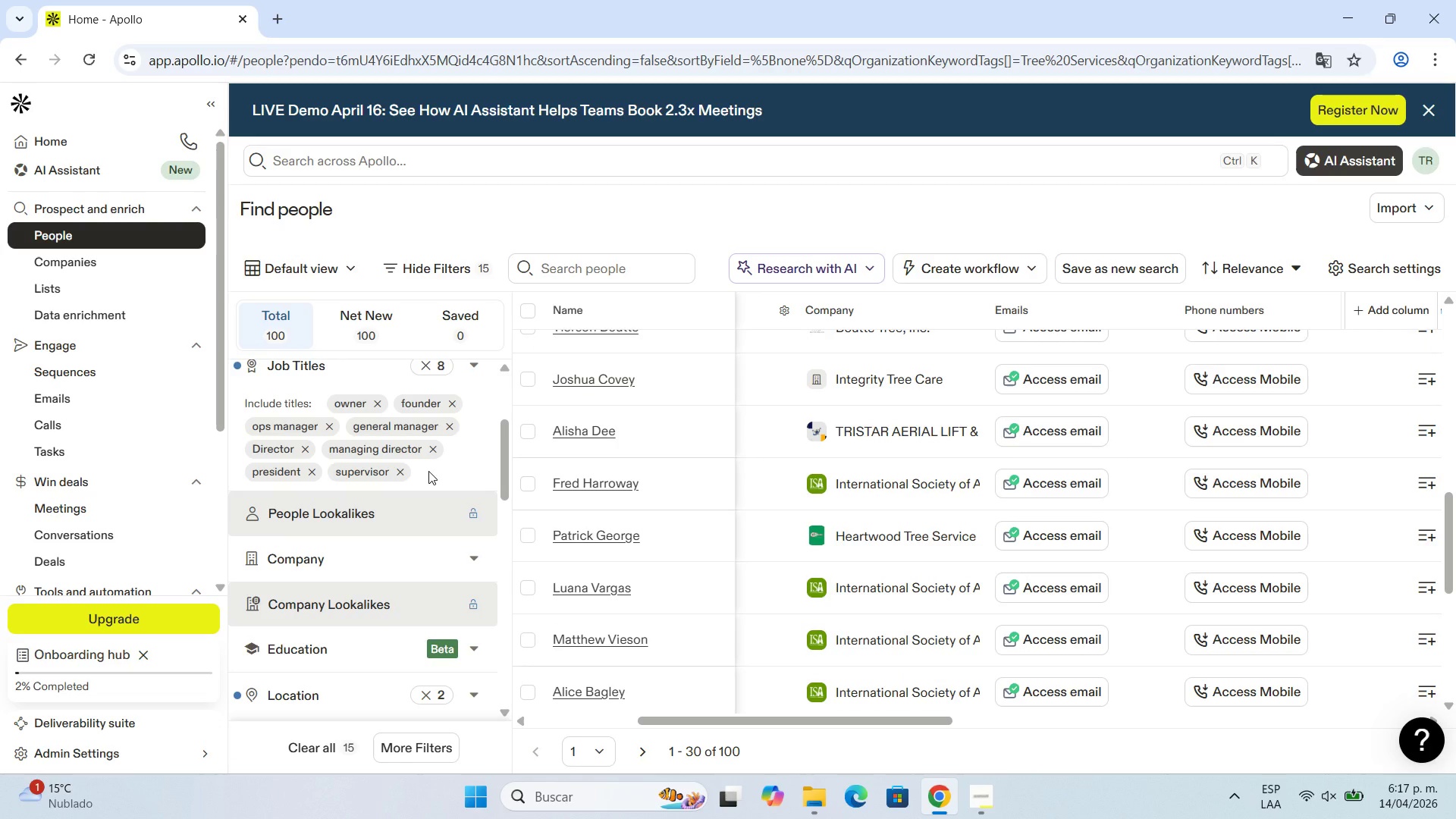 
scroll: coordinate [901, 570], scroll_direction: down, amount: 4.0
 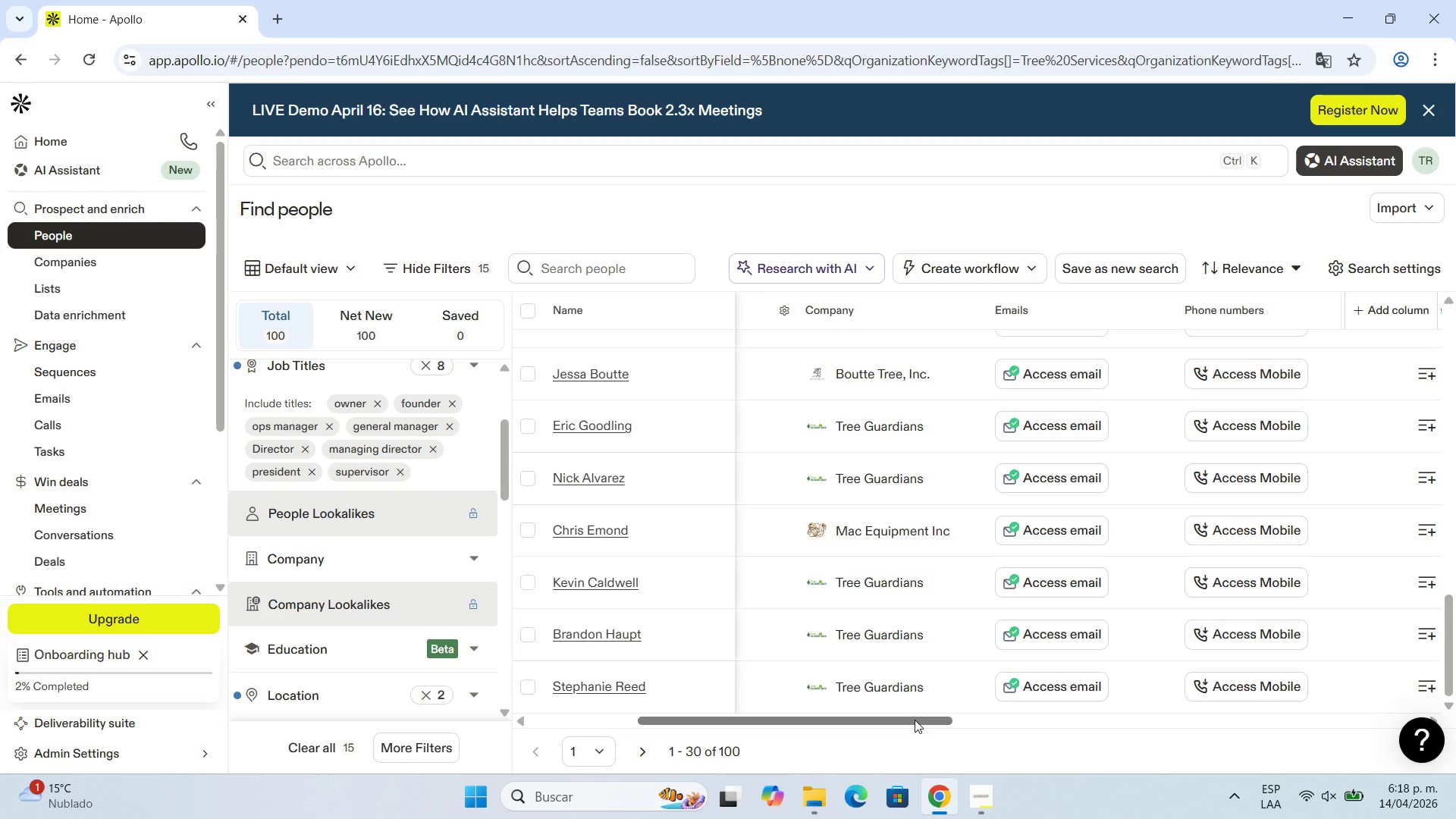 
wait(58.92)
 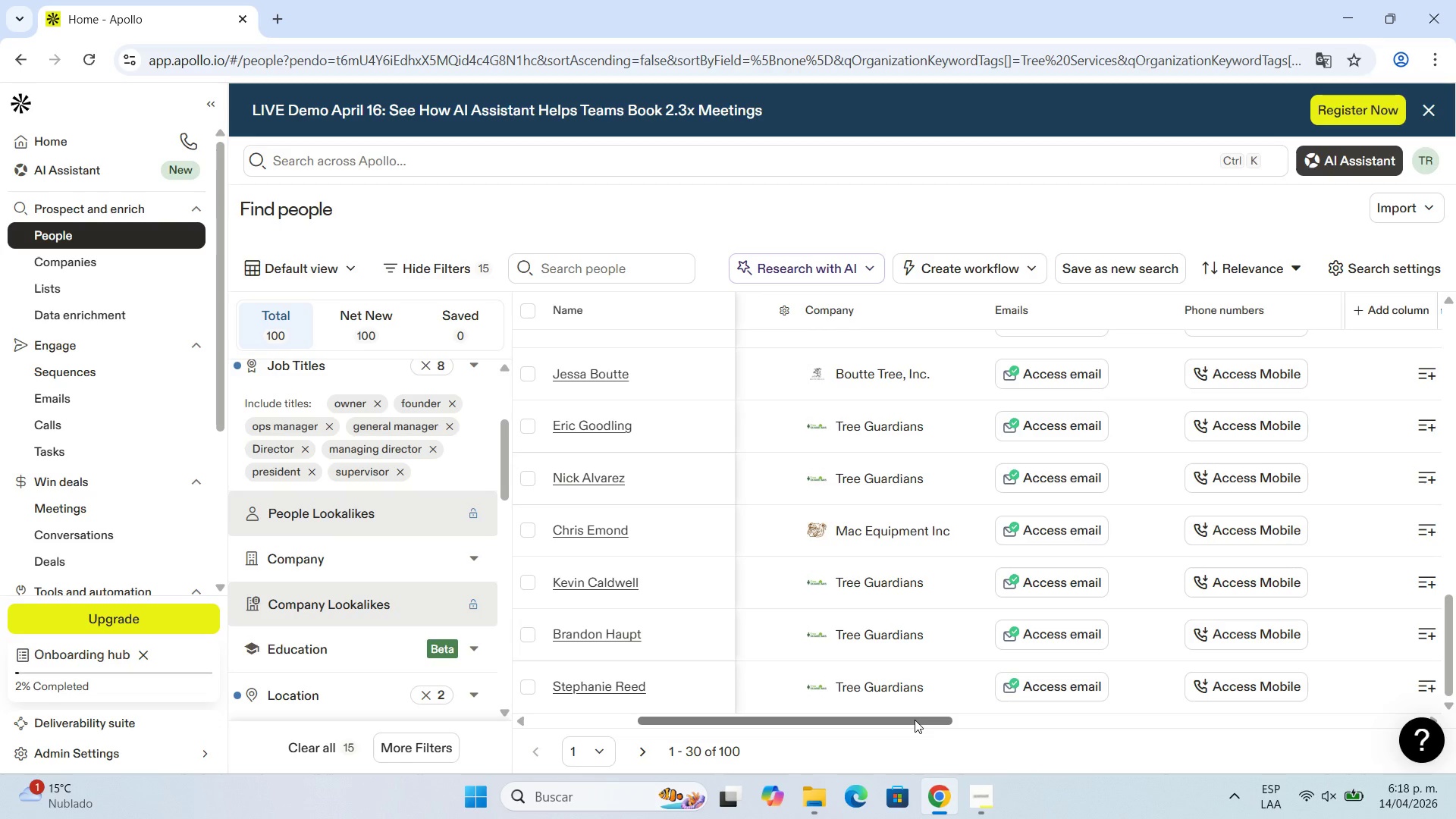 
left_click_drag(start_coordinate=[863, 717], to_coordinate=[715, 744])
 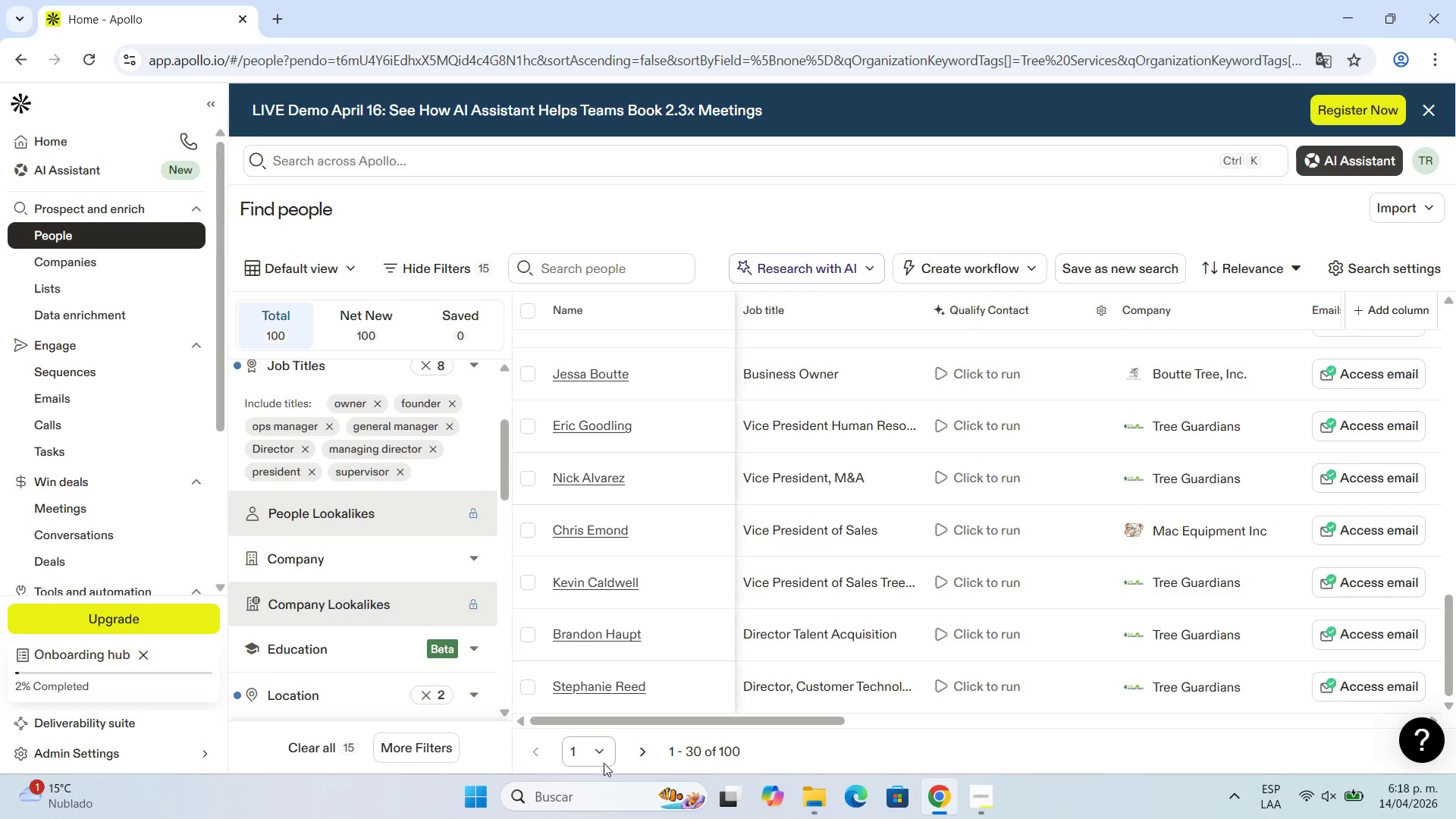 
left_click([604, 763])
 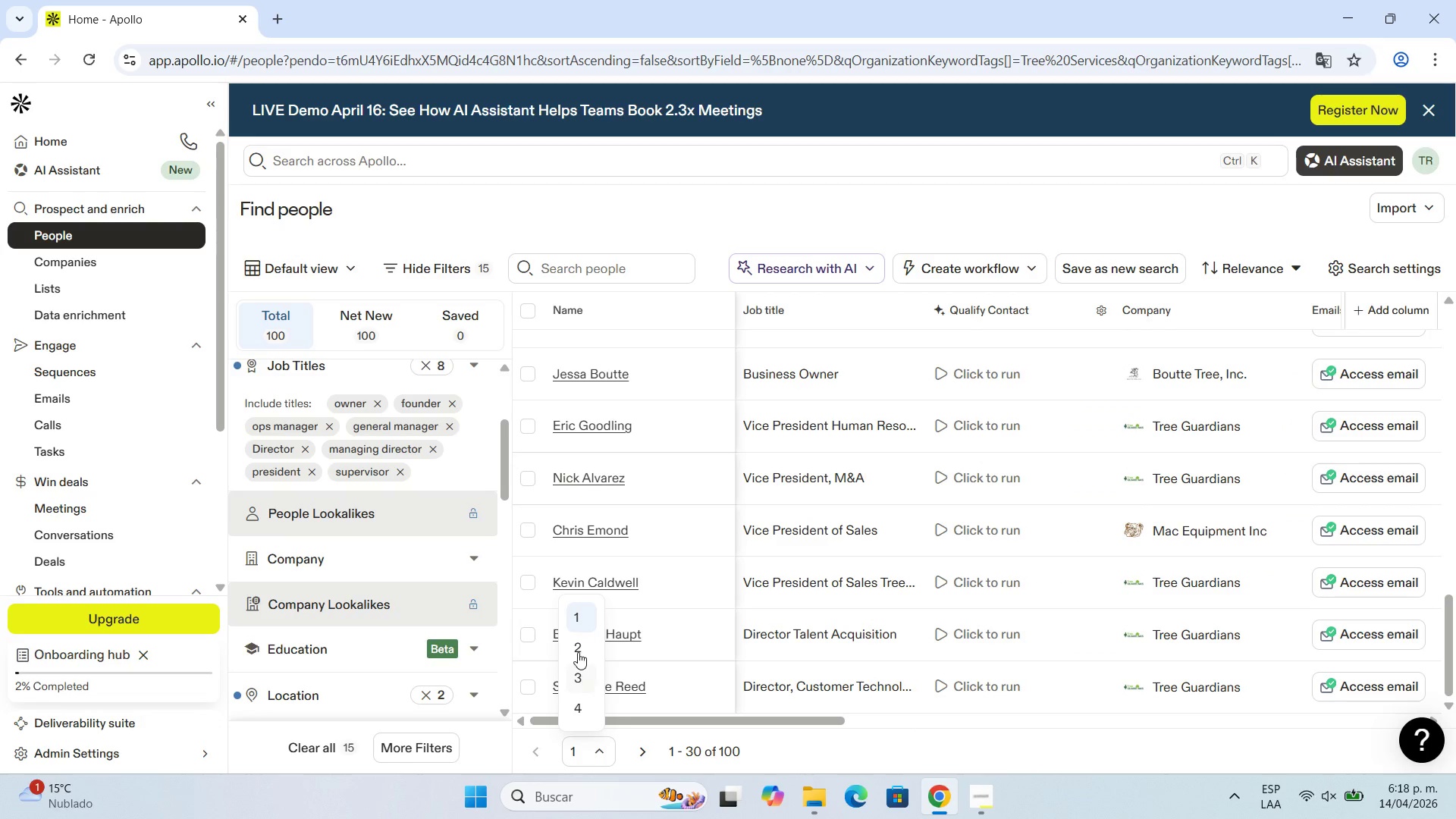 
left_click([575, 650])
 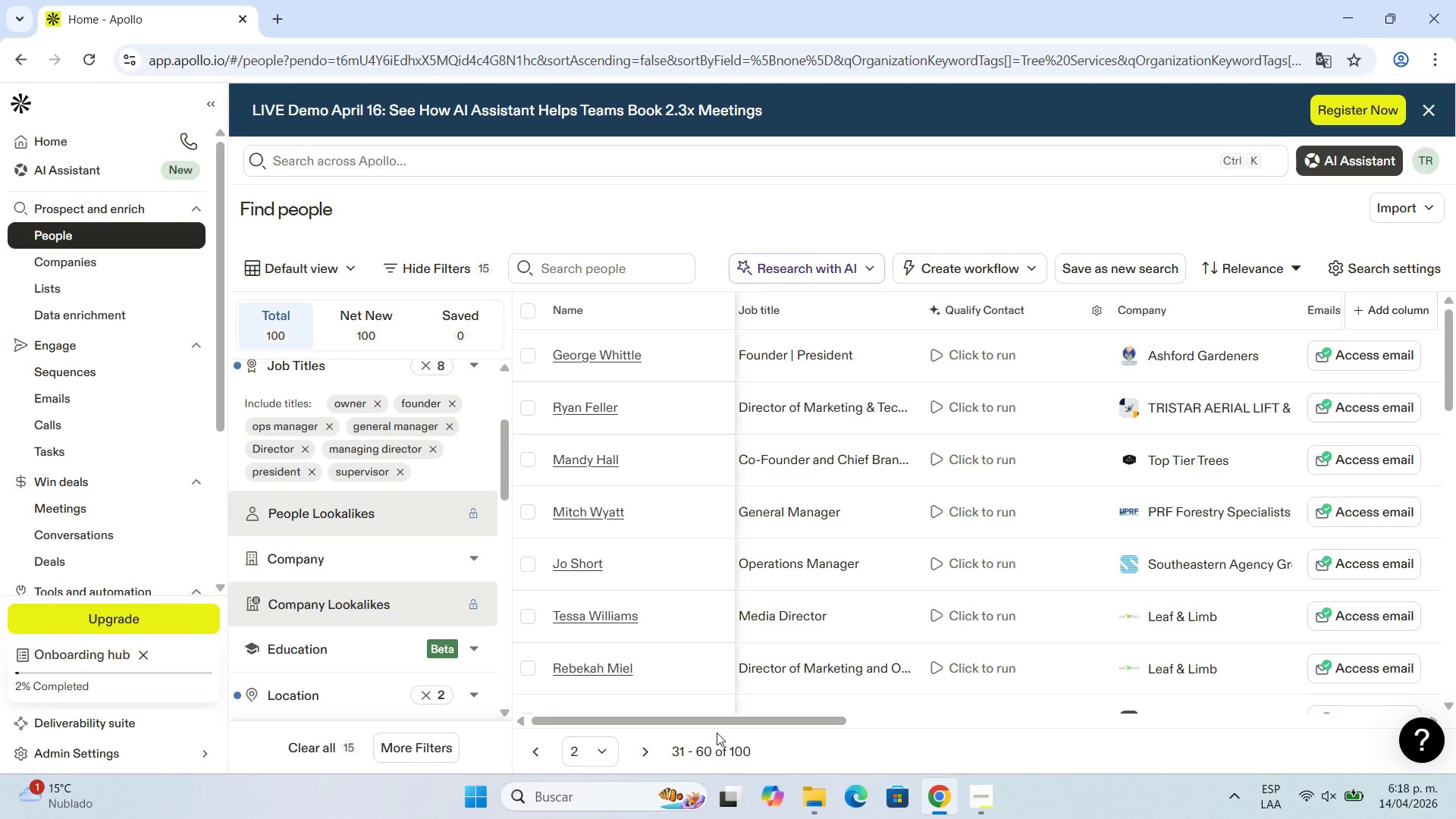 
wait(30.0)
 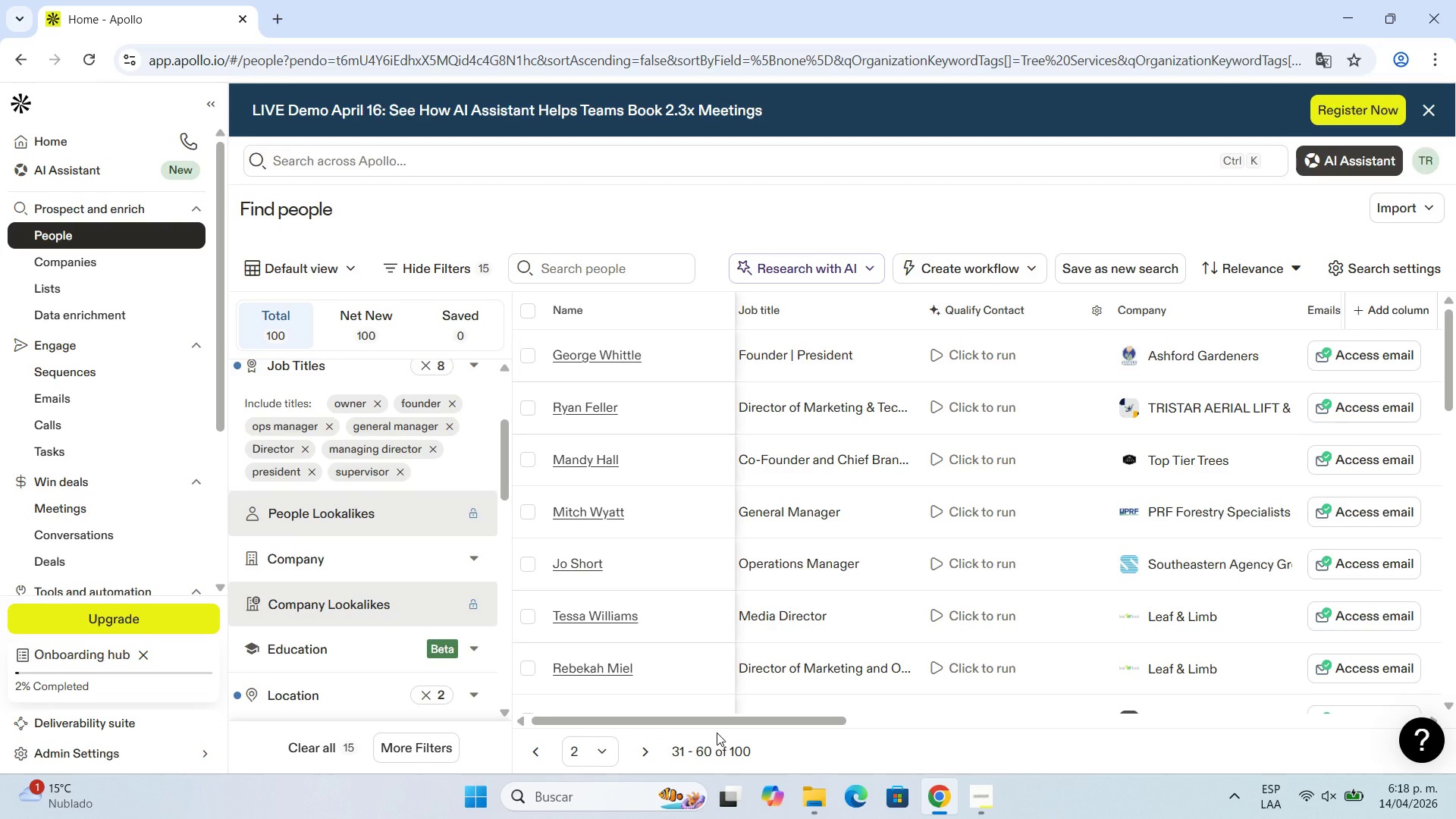 
scroll: coordinate [736, 727], scroll_direction: down, amount: 2.0
 